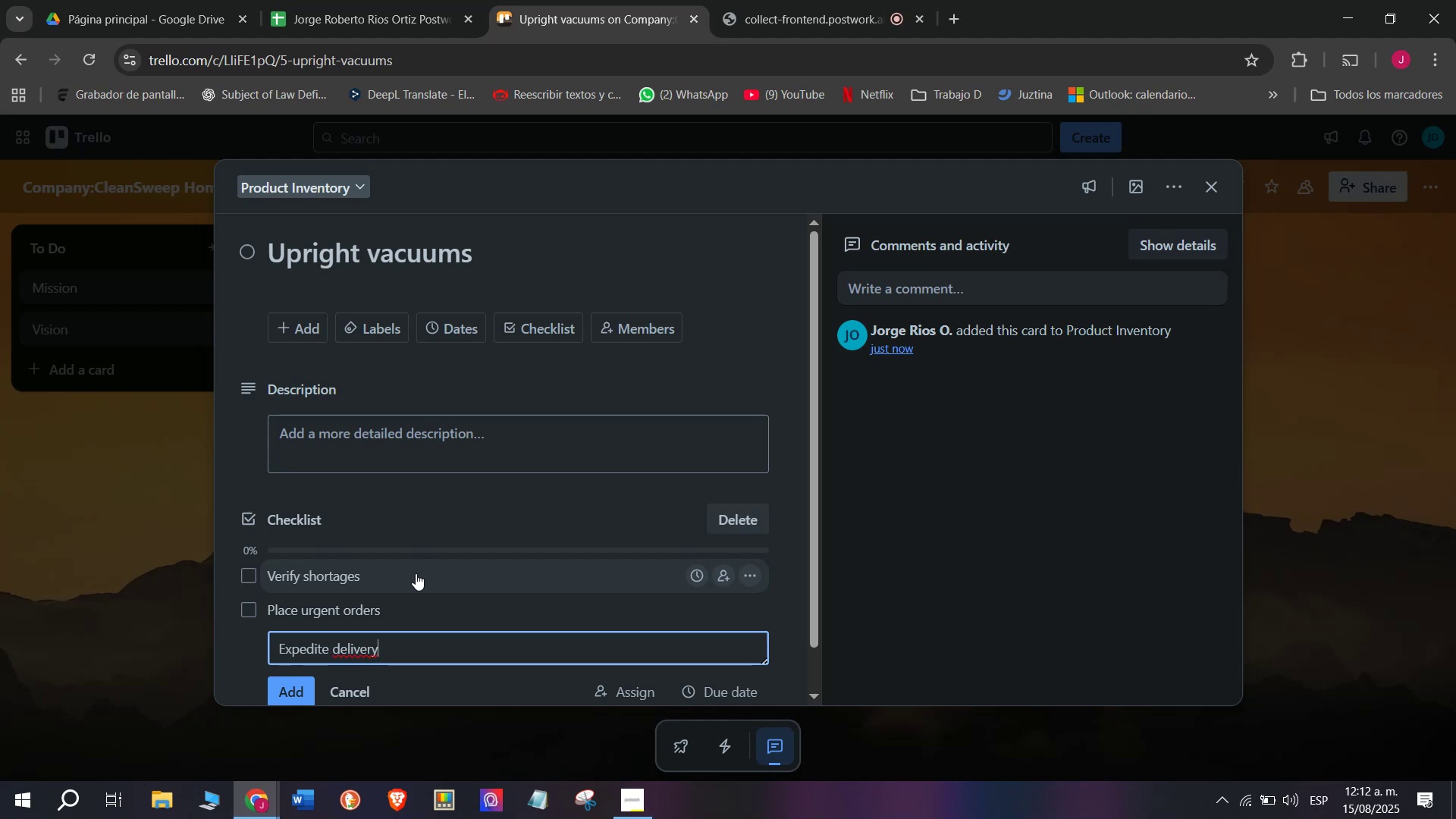 
key(Enter)
 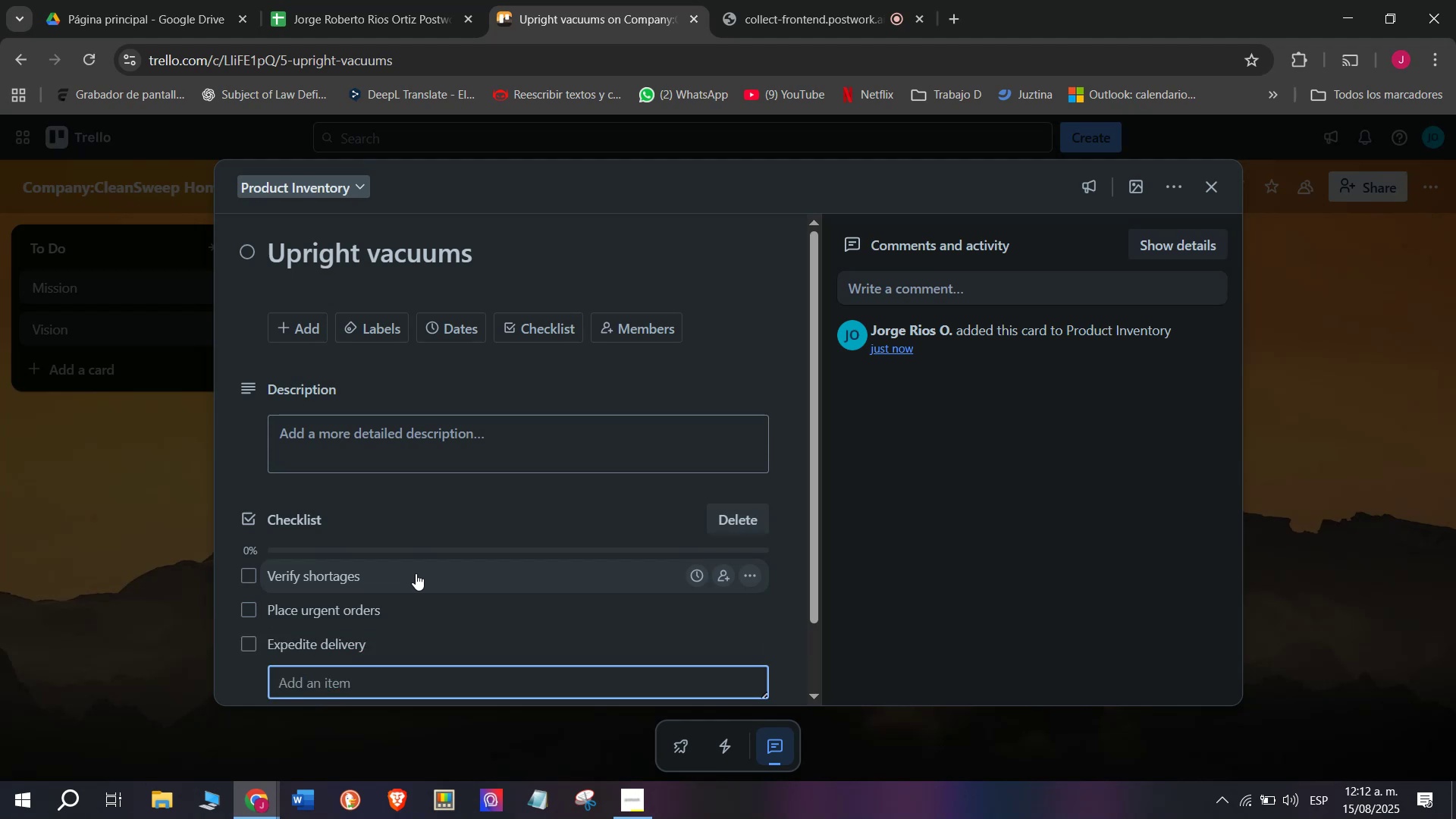 
right_click([416, 573])
 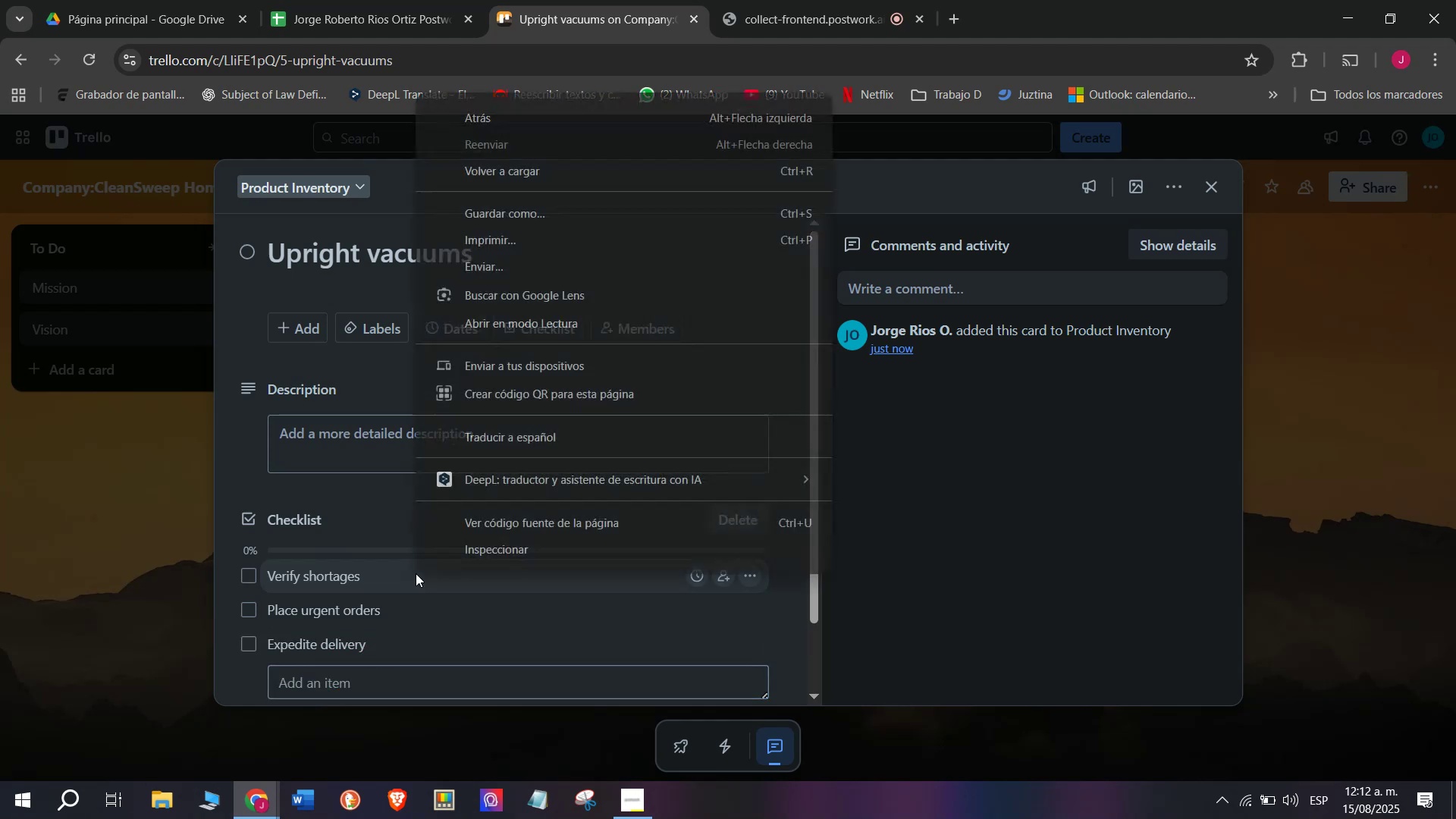 
scroll: coordinate [416, 573], scroll_direction: down, amount: 2.0
 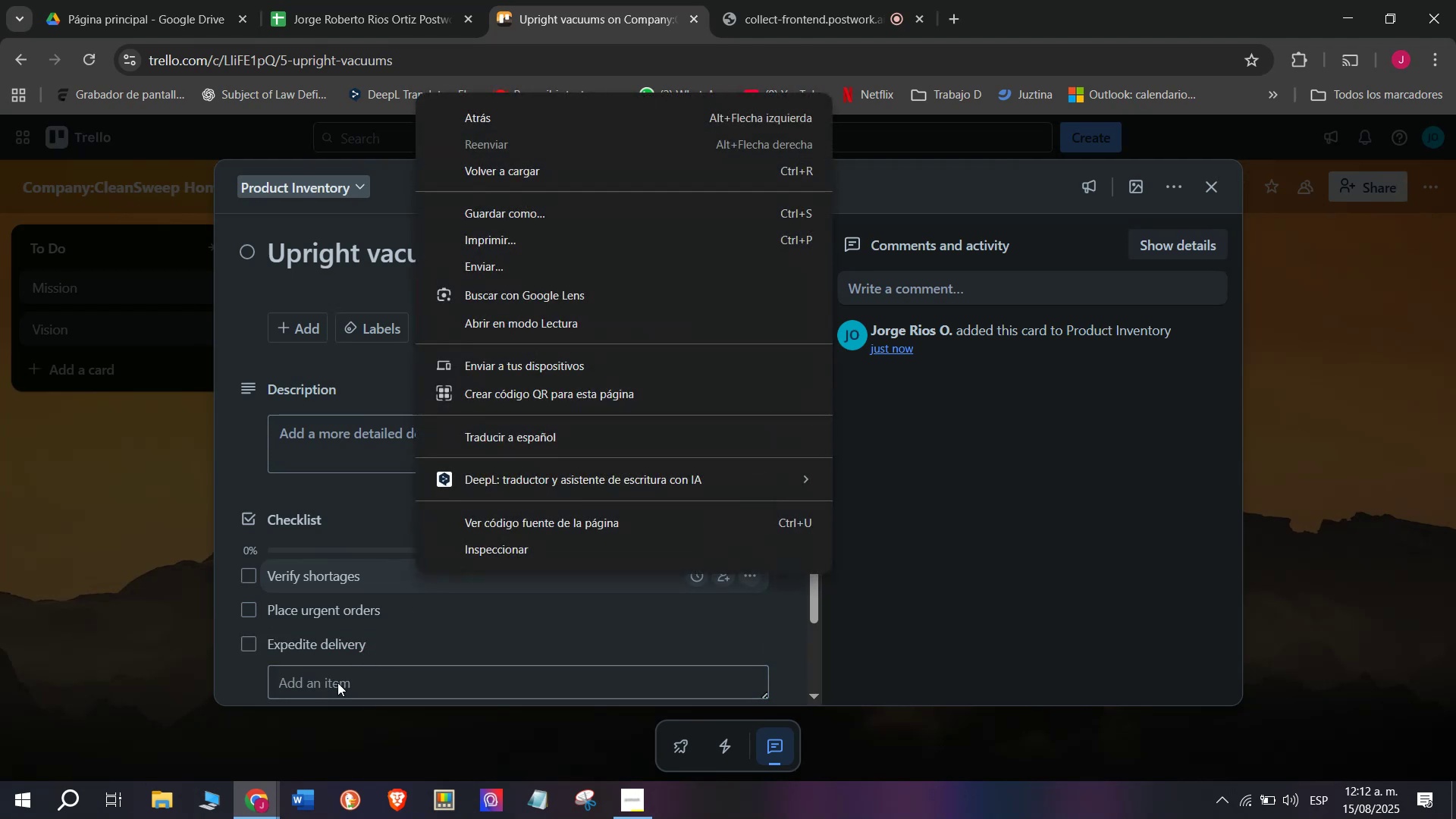 
left_click([337, 682])
 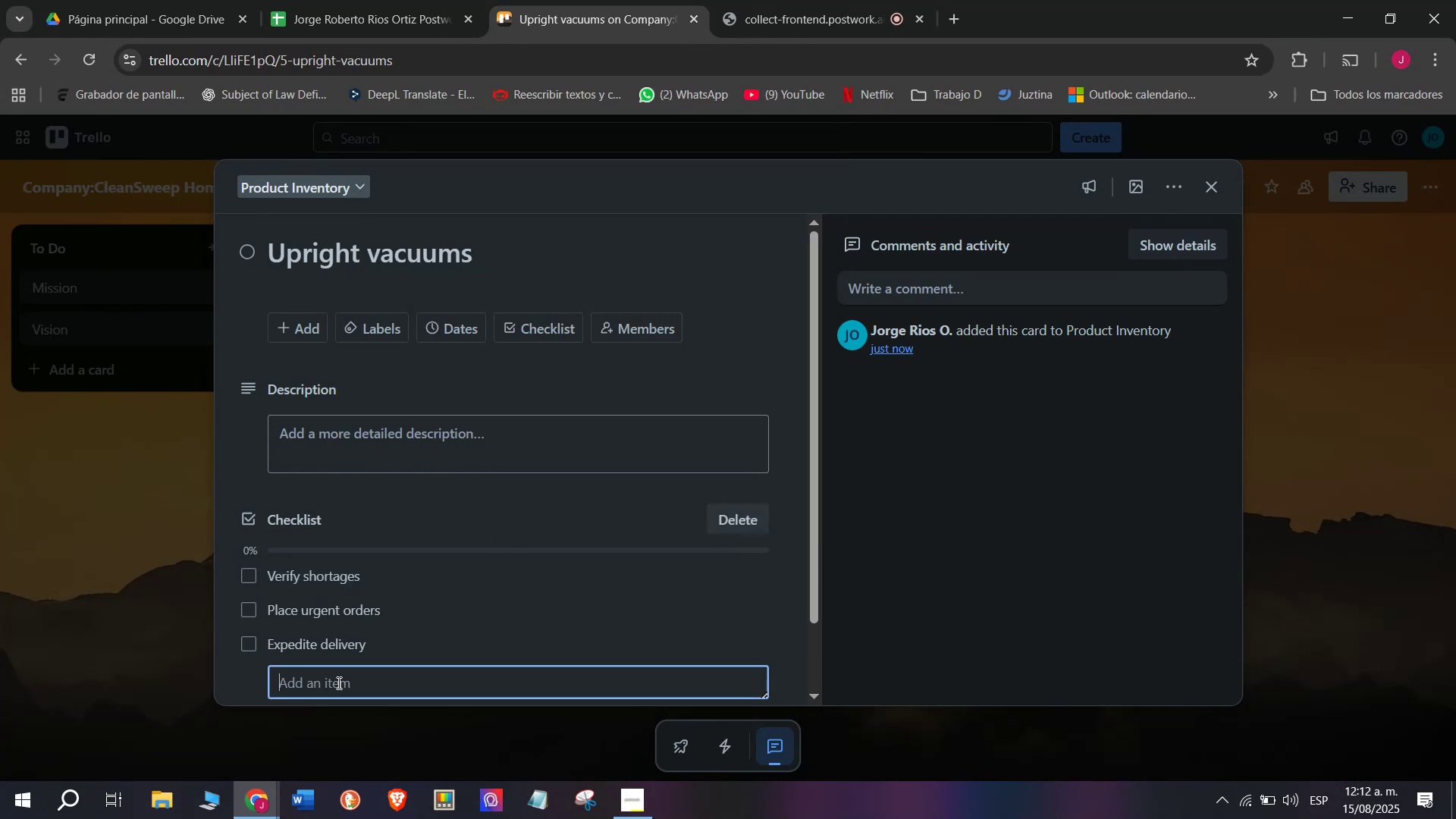 
scroll: coordinate [337, 682], scroll_direction: down, amount: 1.0
 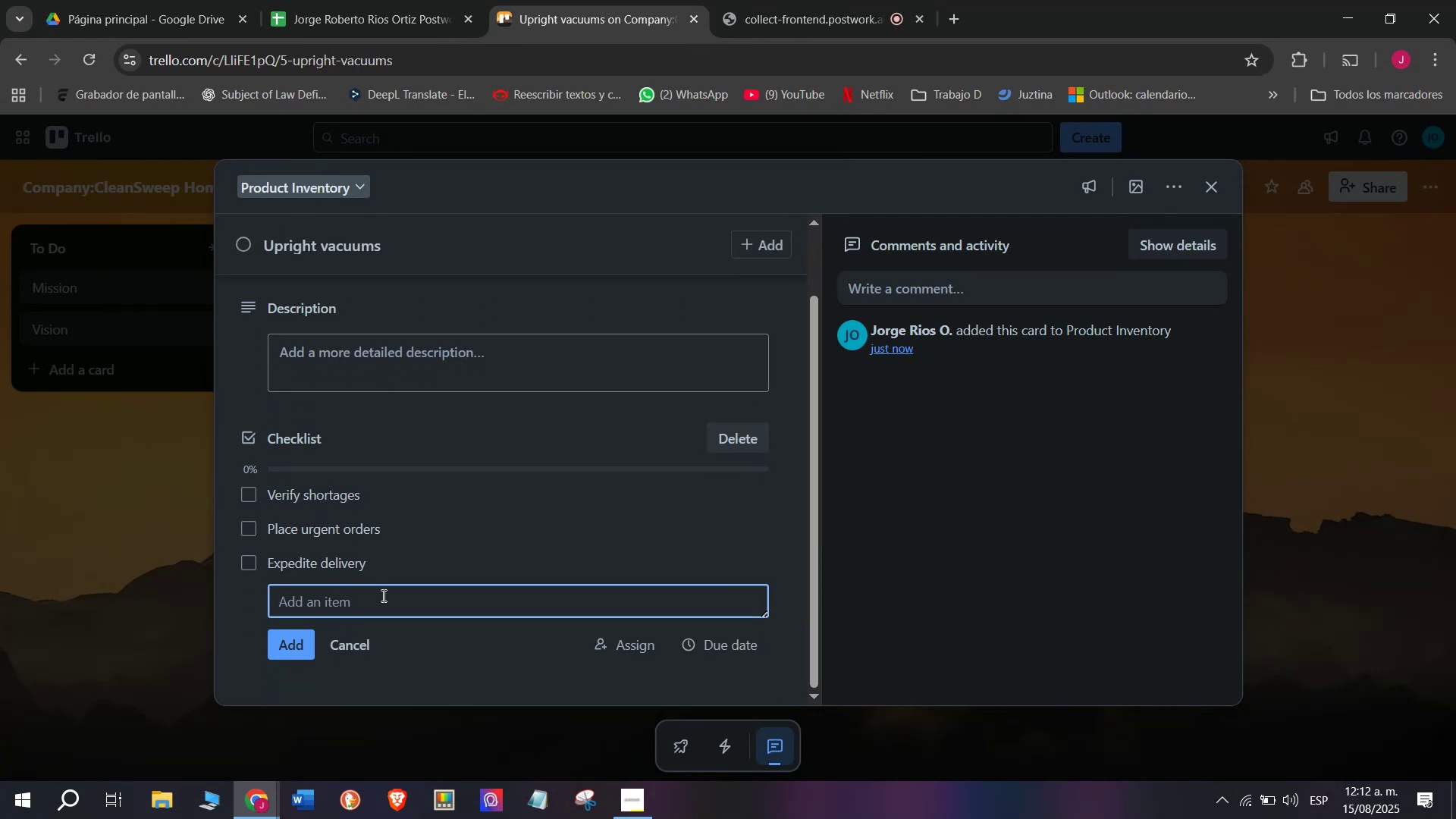 
key(CapsLock)
 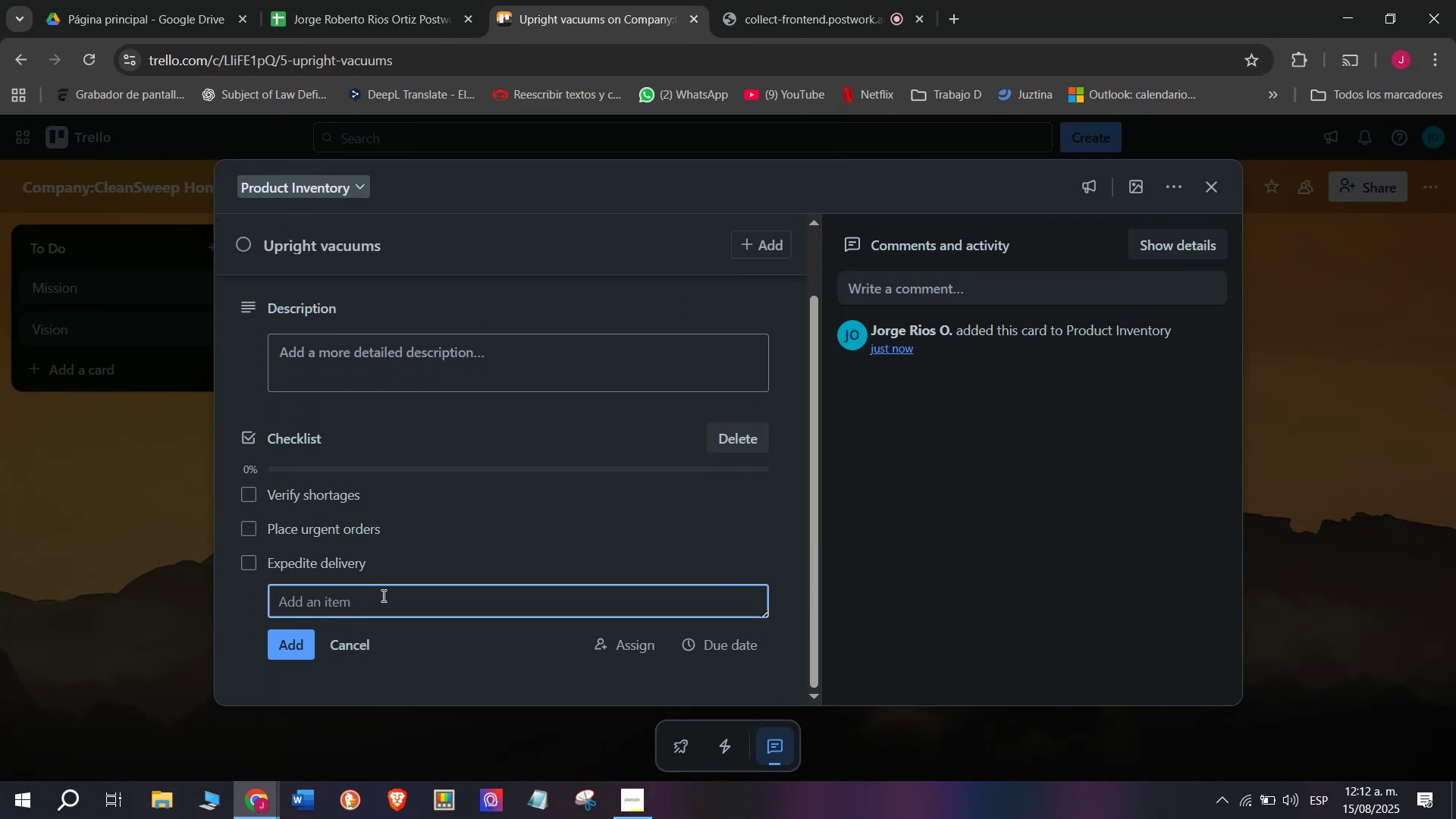 
key(U)
 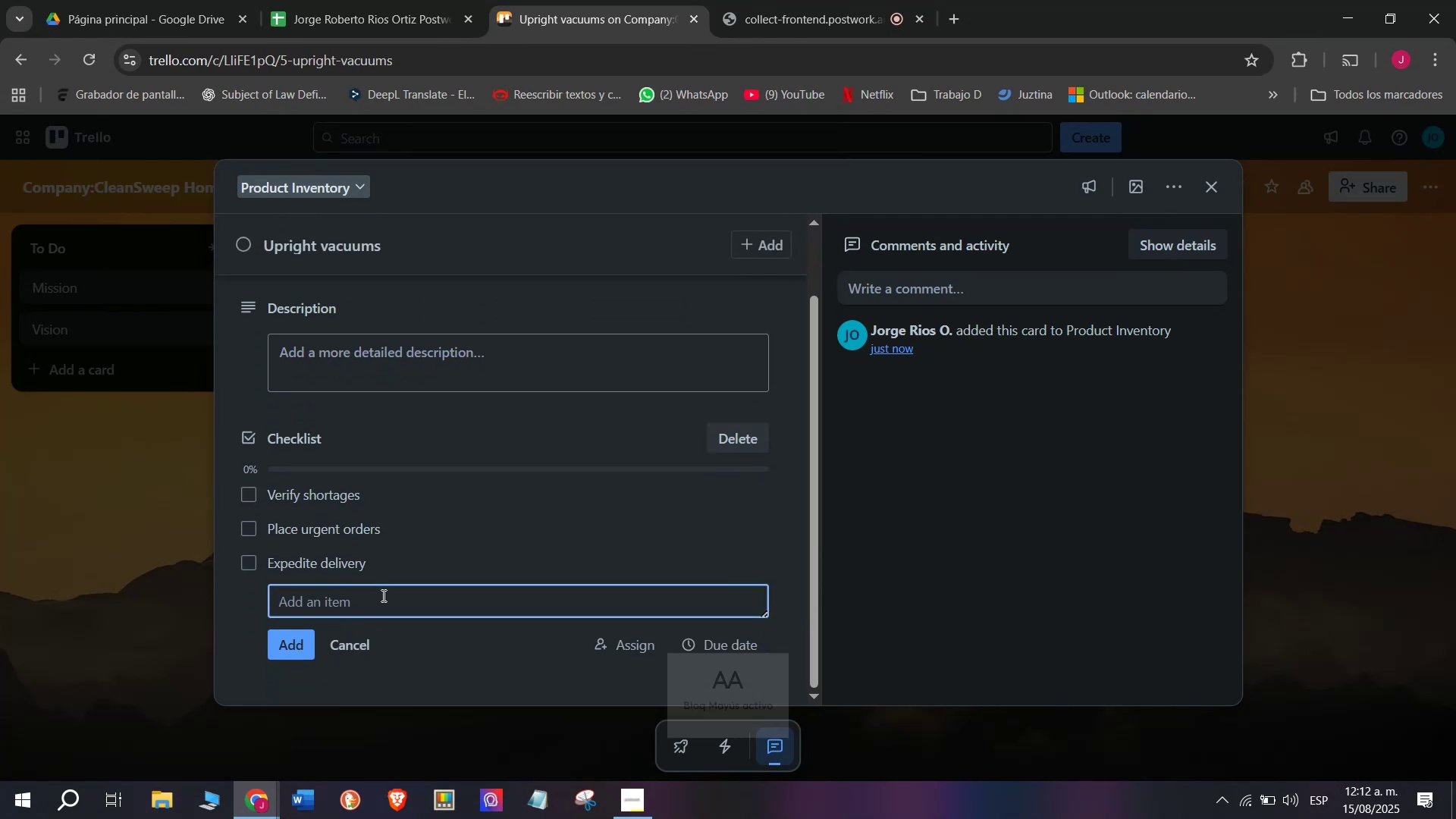 
key(CapsLock)
 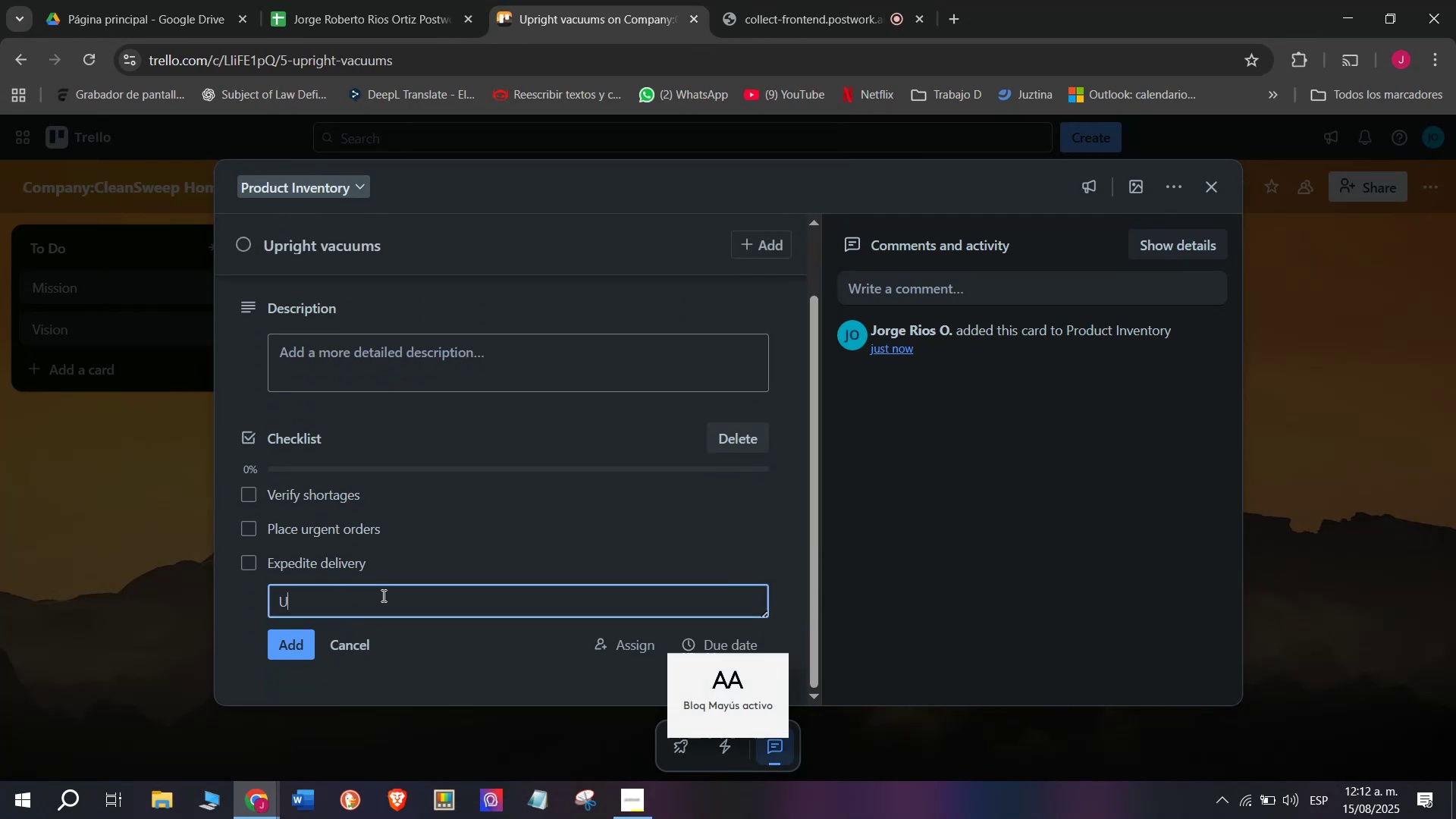 
key(N)
 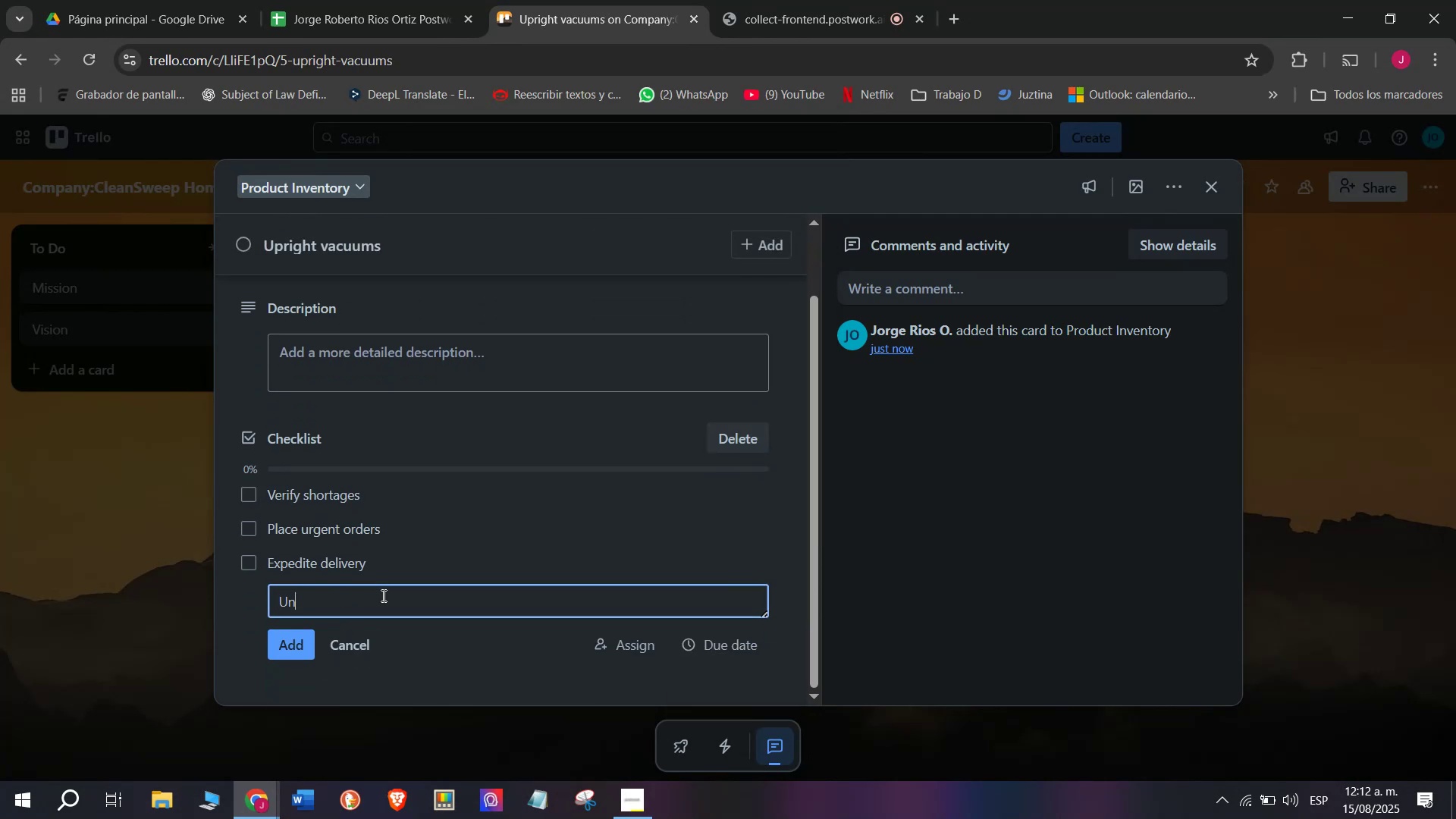 
wait(8.31)
 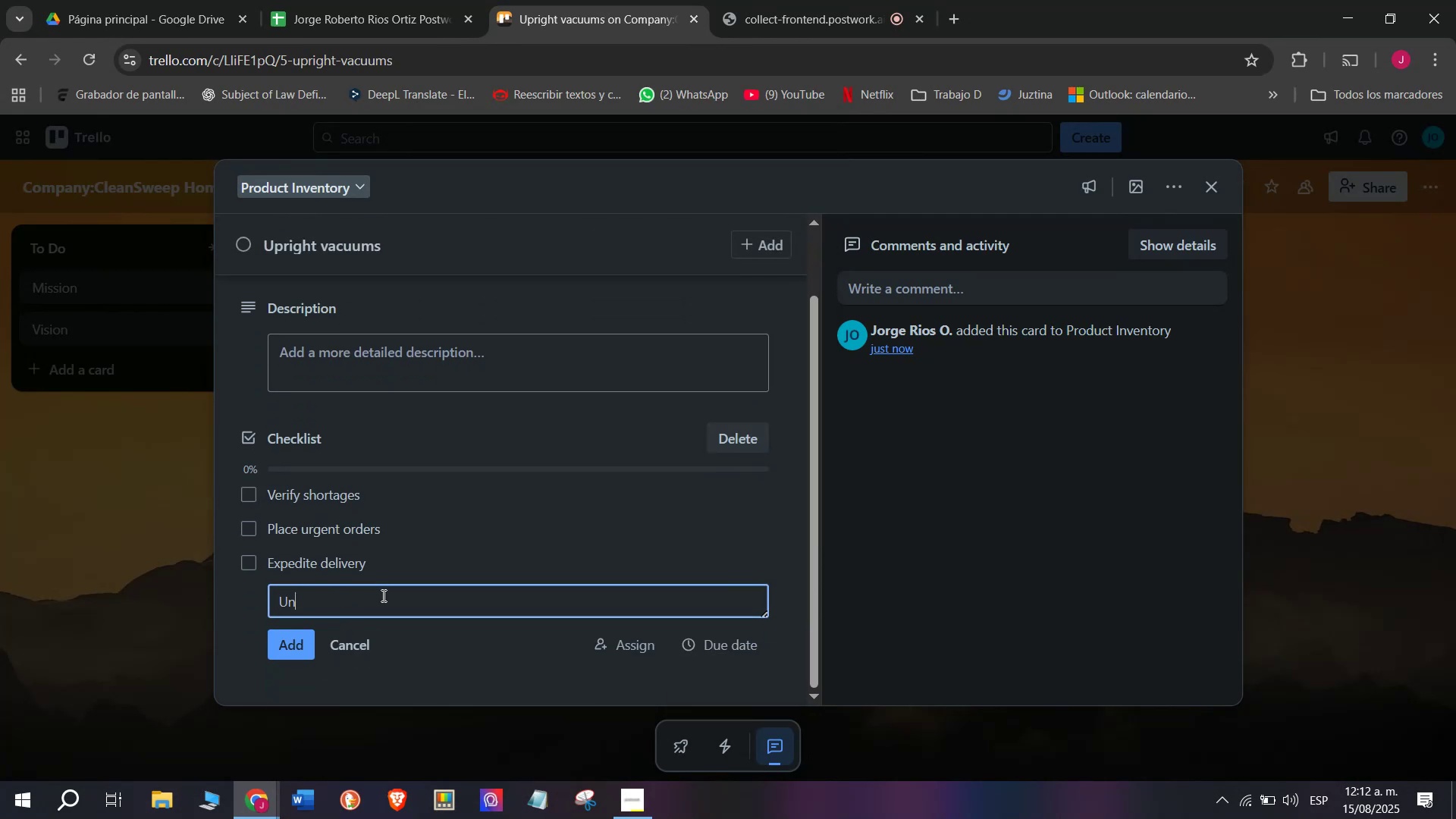 
type(packprosd)
key(Backspace)
key(Backspace)
key(Backspace)
key(Backspace)
key(Backspace)
type( produ)
 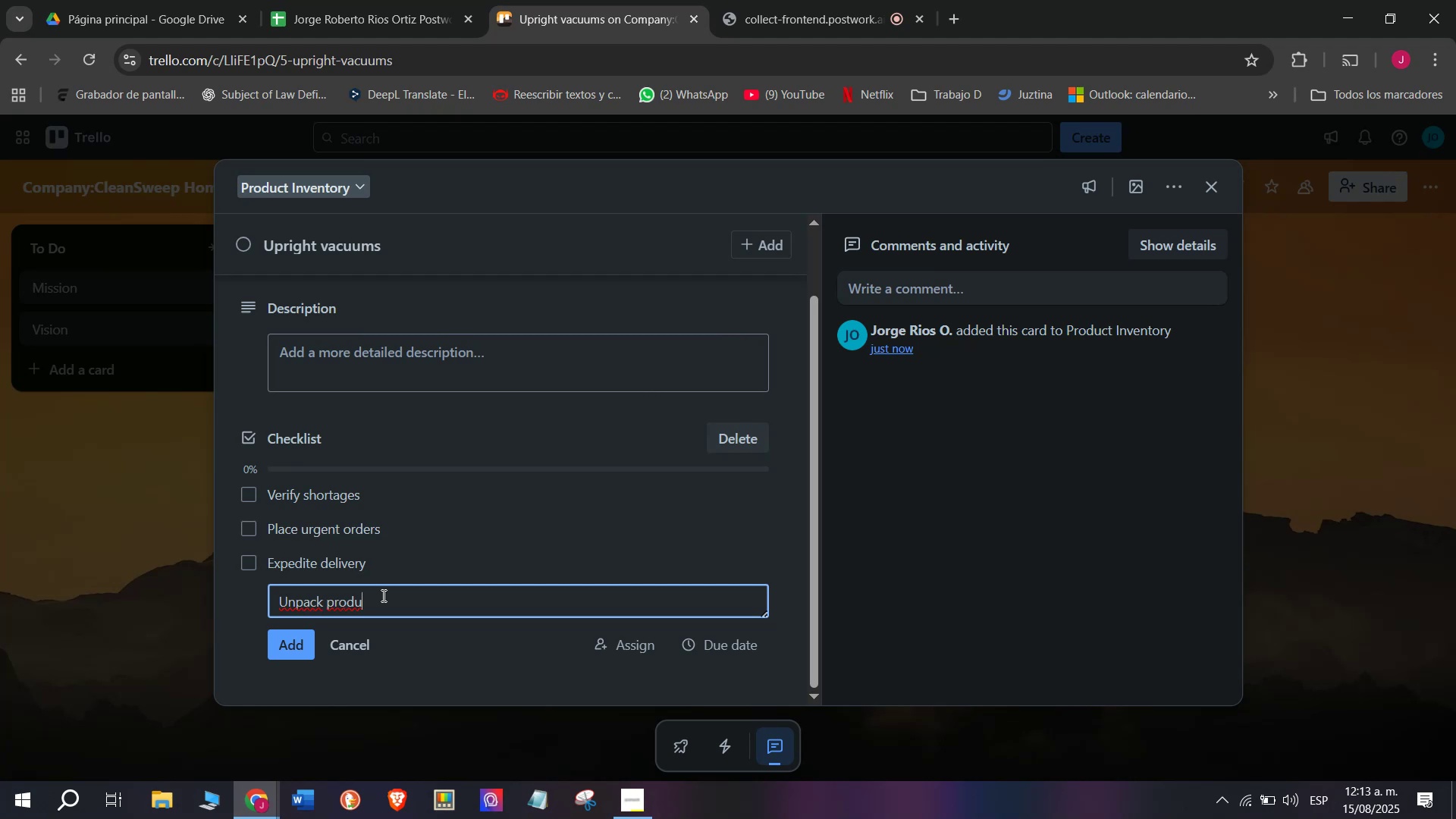 
wait(7.63)
 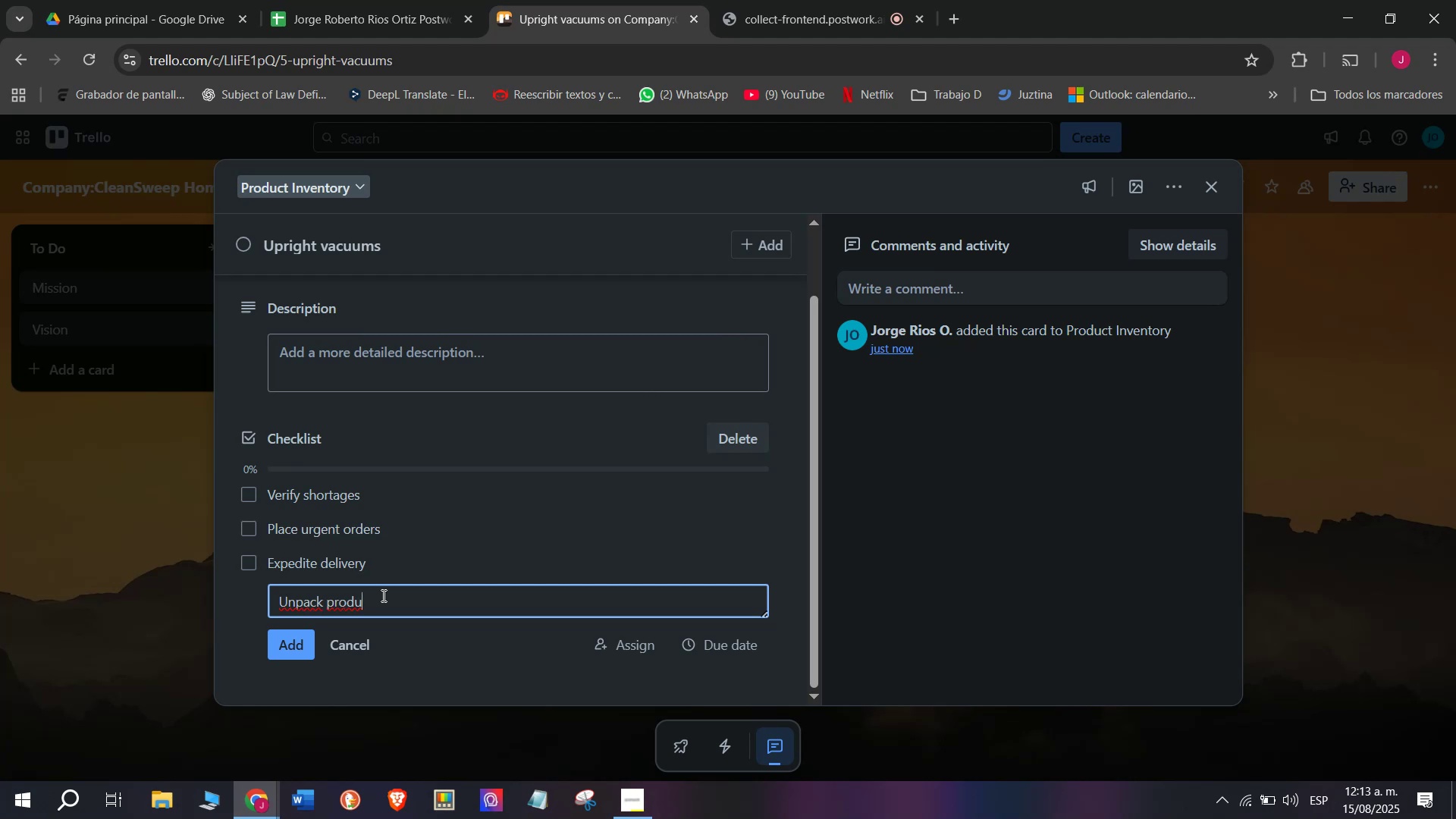 
type(cts)
 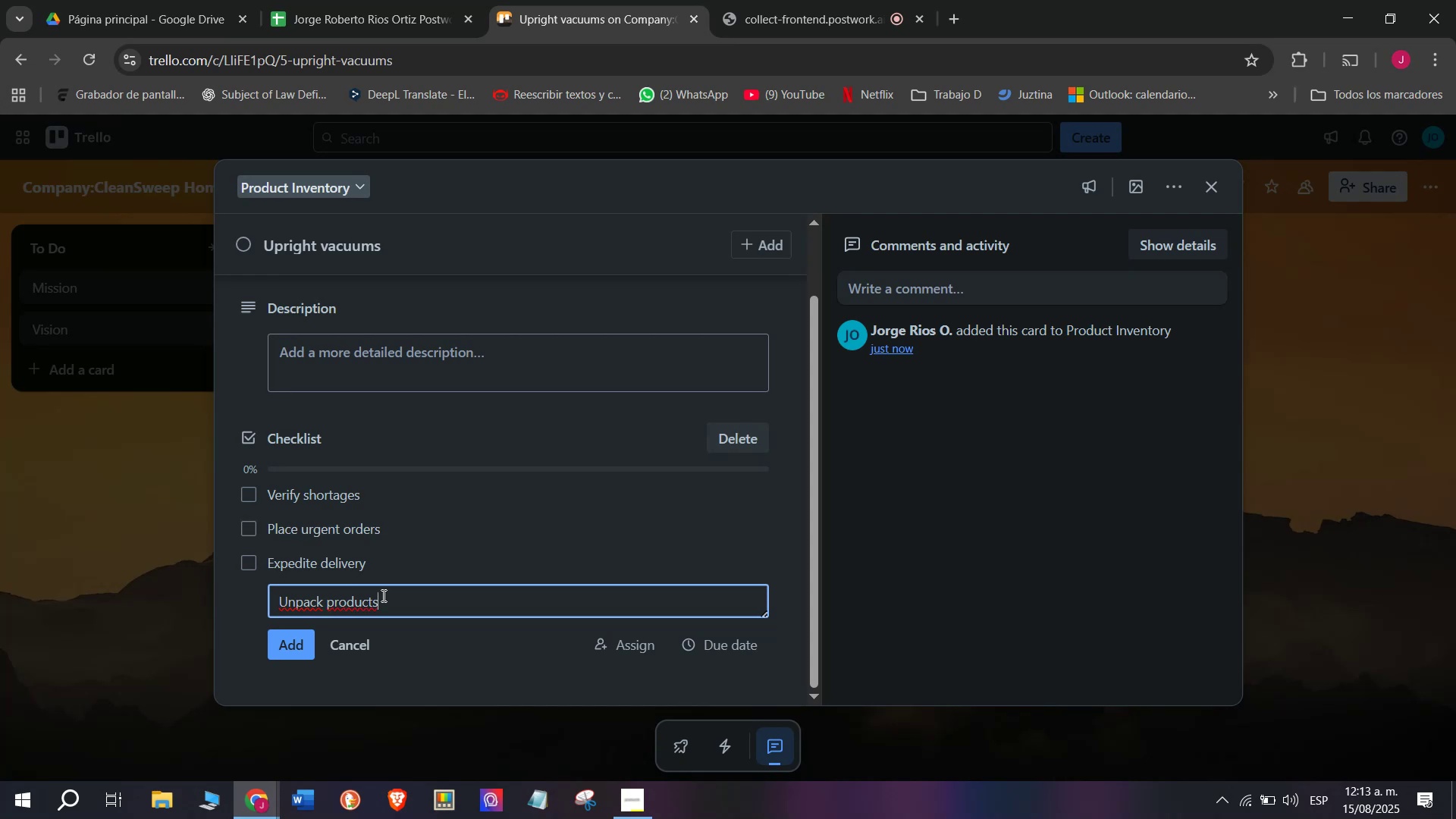 
key(Enter)
 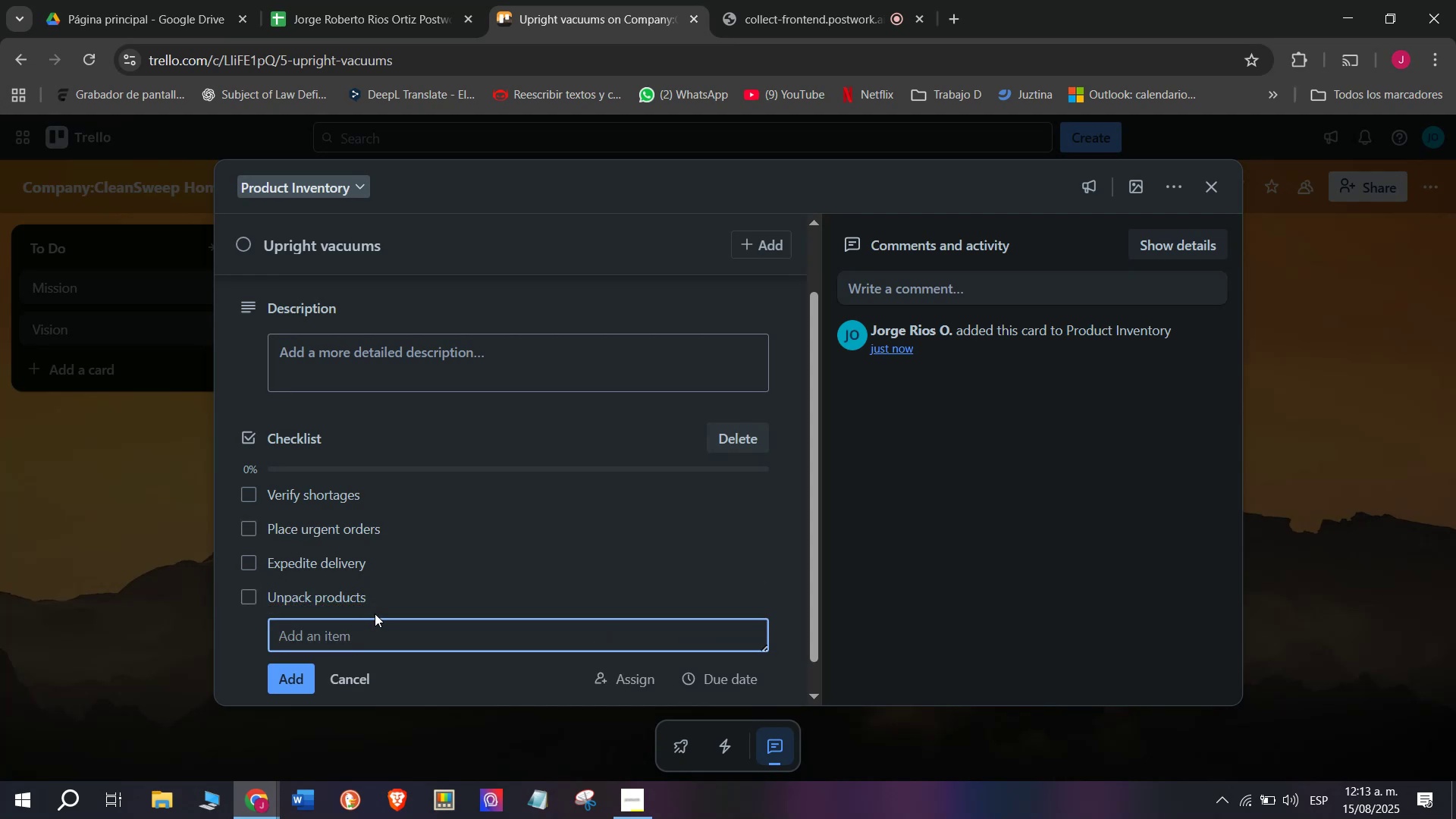 
type(LB)
key(Backspace)
type(A)
key(Backspace)
type(abel and store)
 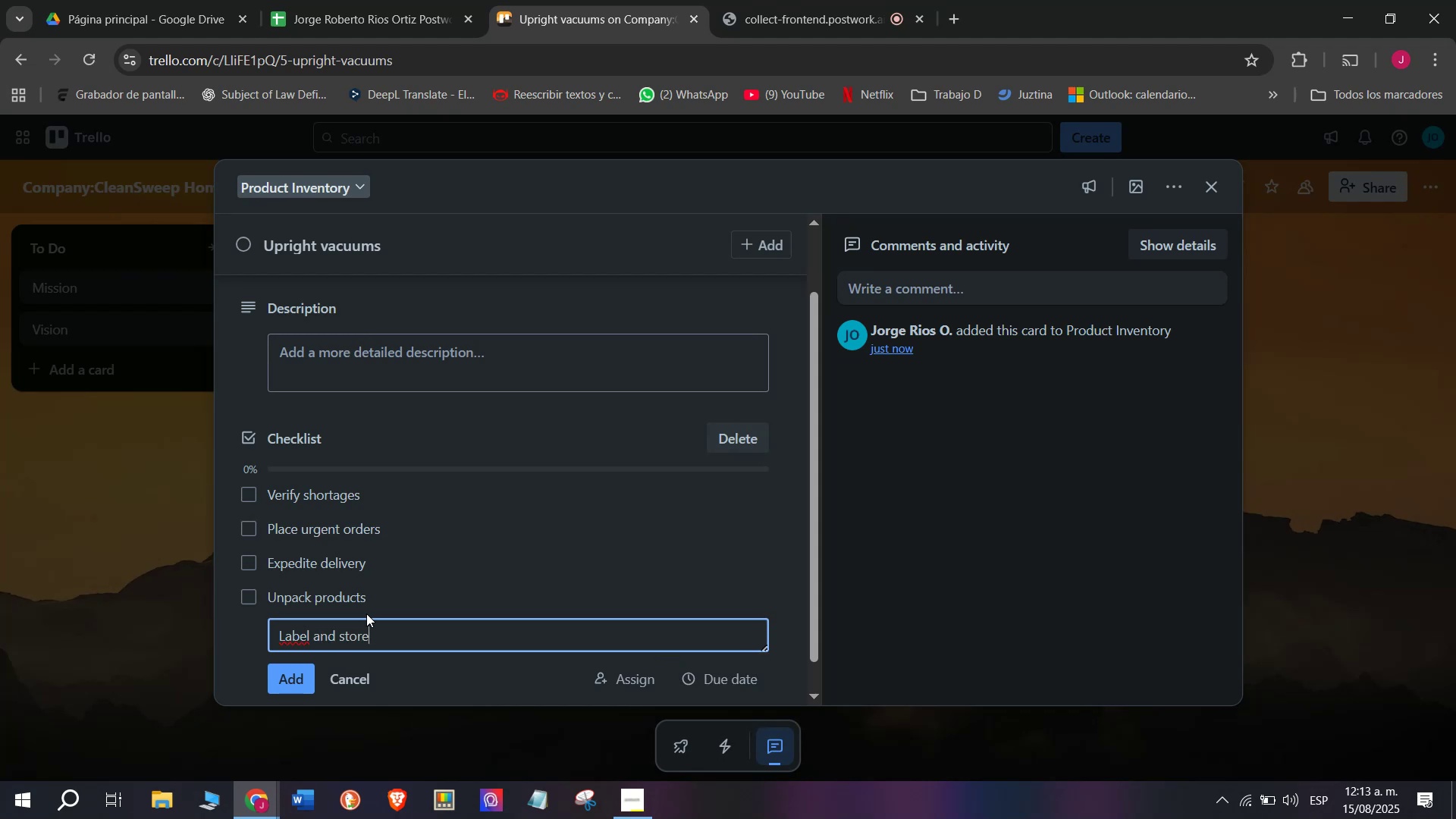 
key(Enter)
 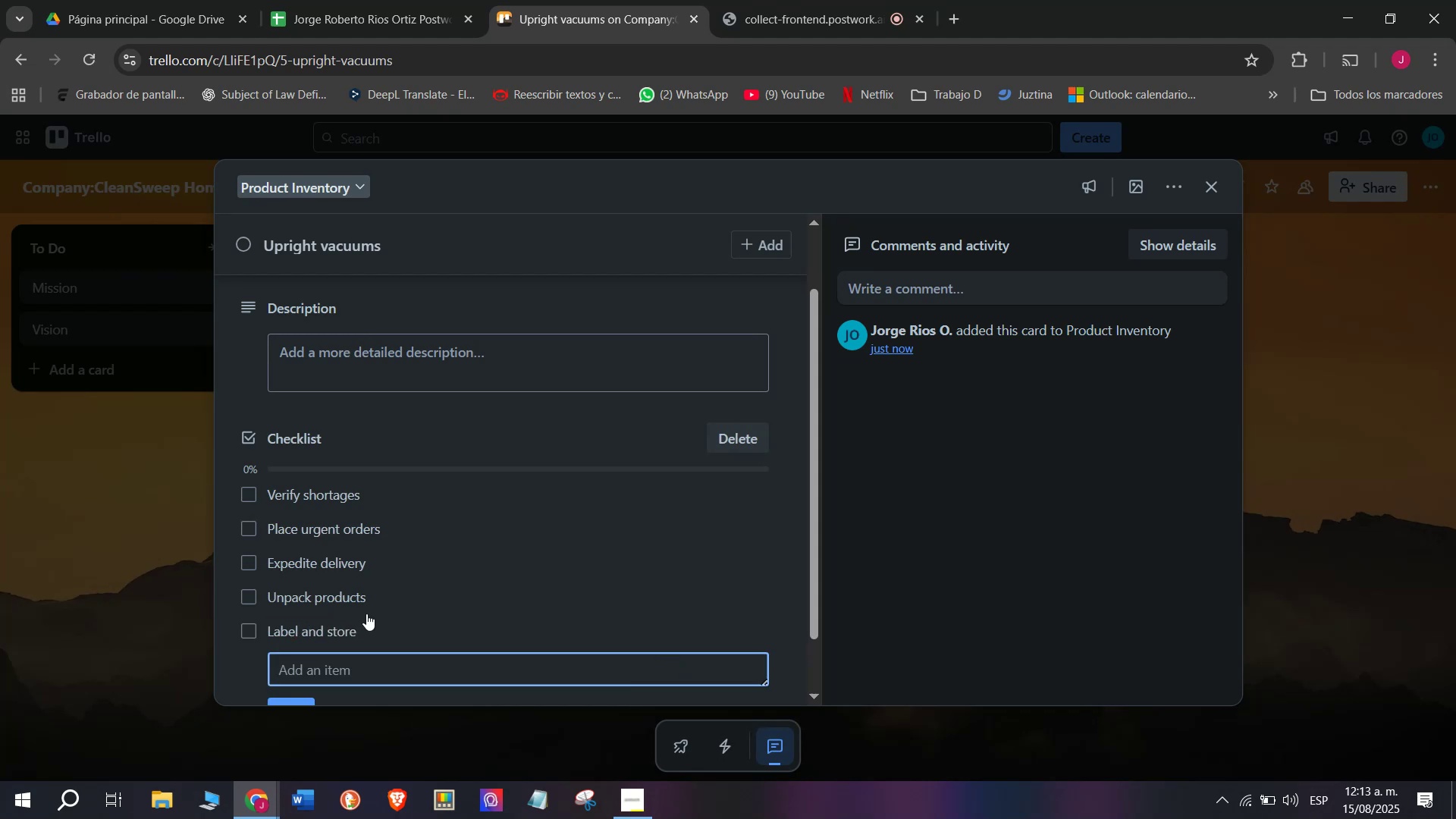 
type(Notify sales team)
 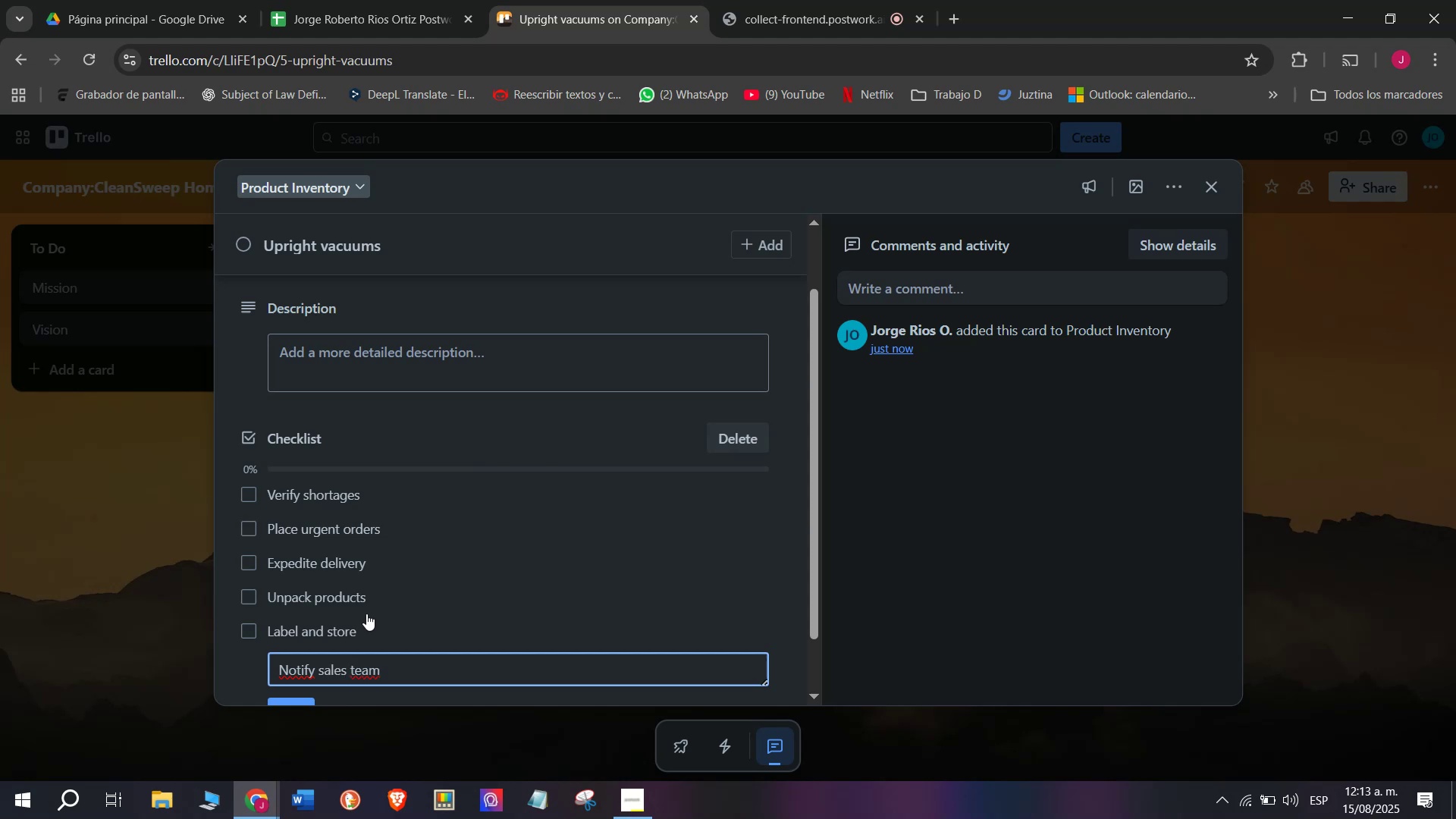 
key(Enter)
 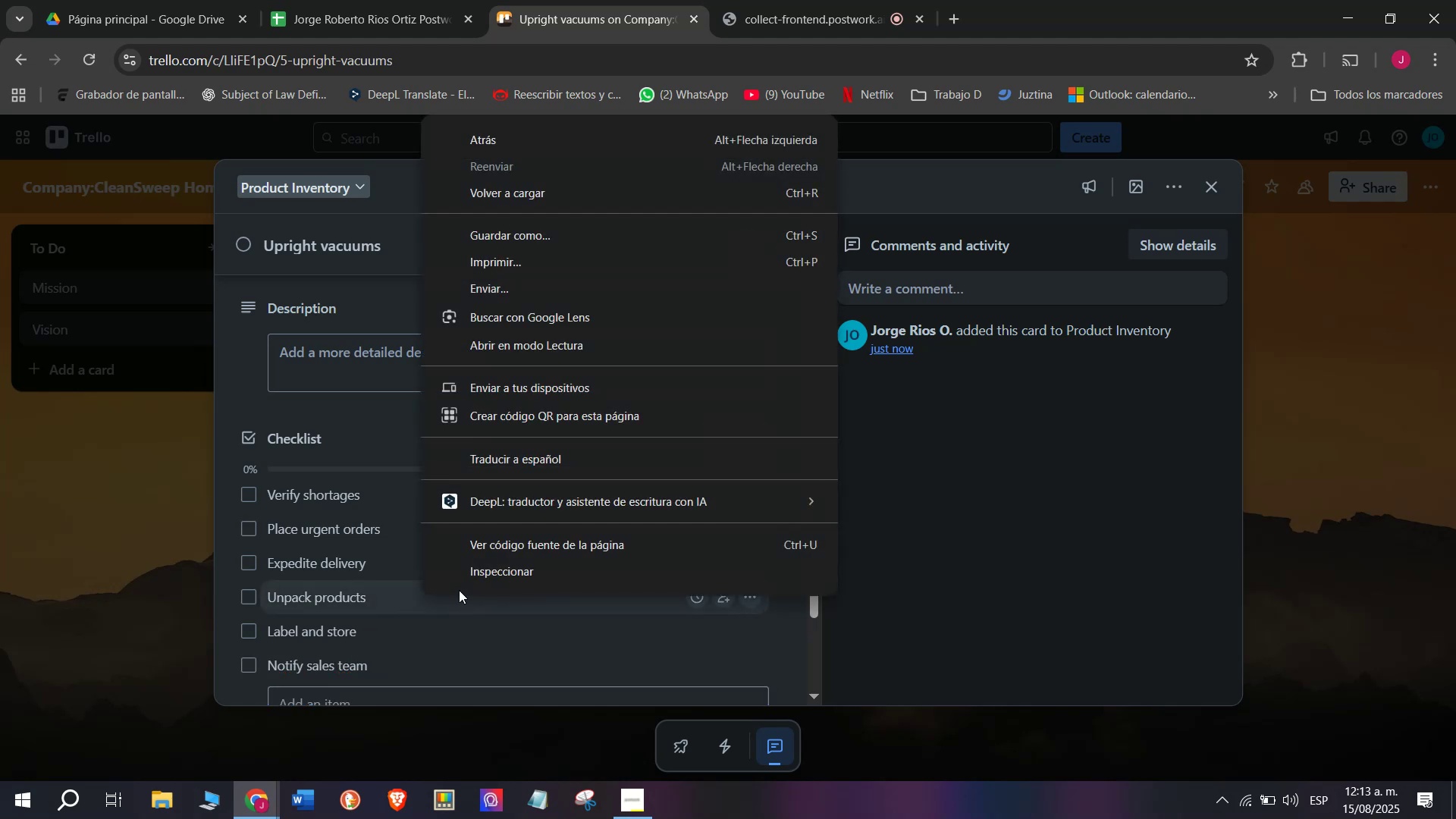 
scroll: coordinate [381, 546], scroll_direction: up, amount: 3.0
 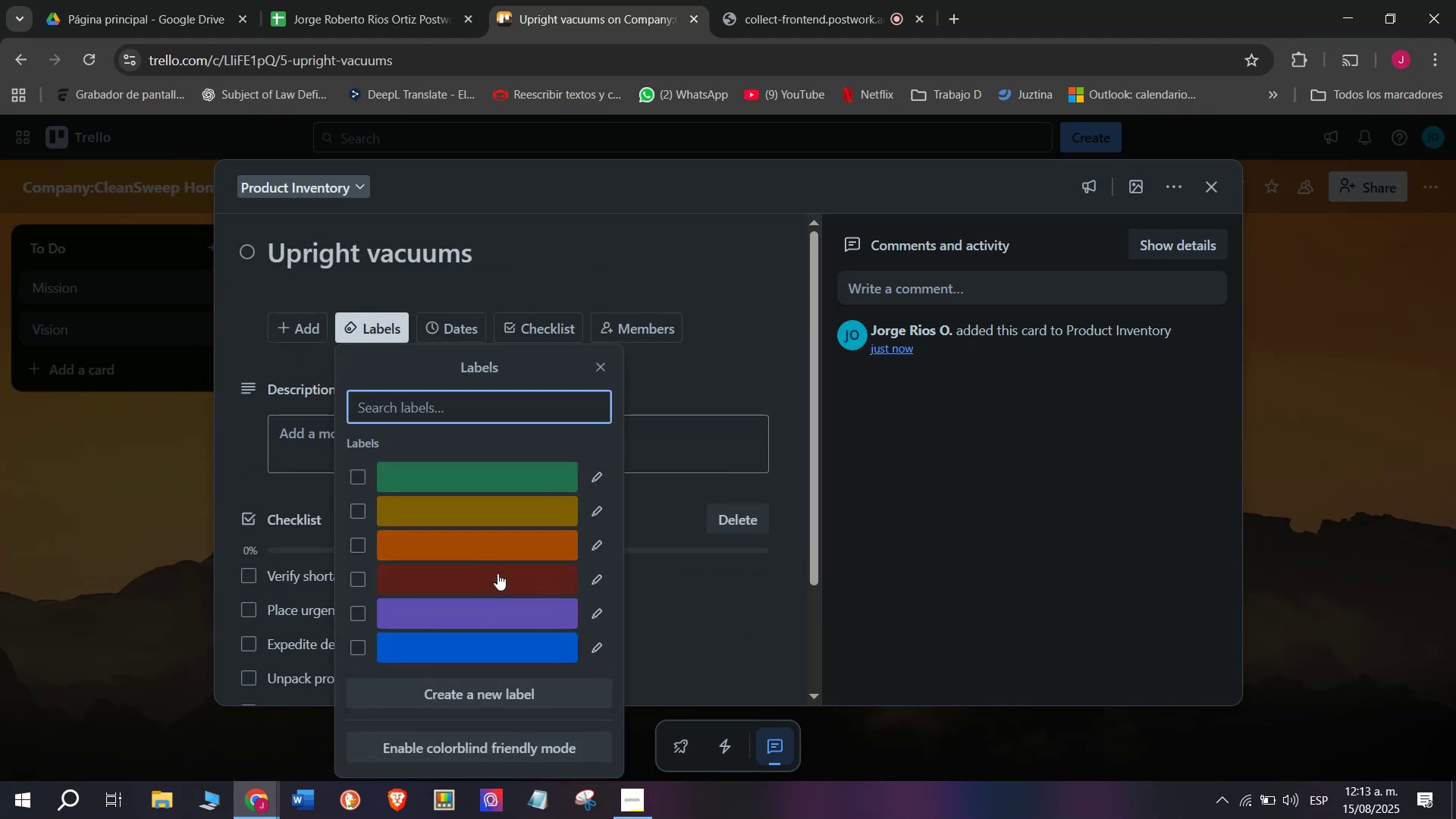 
left_click([497, 573])
 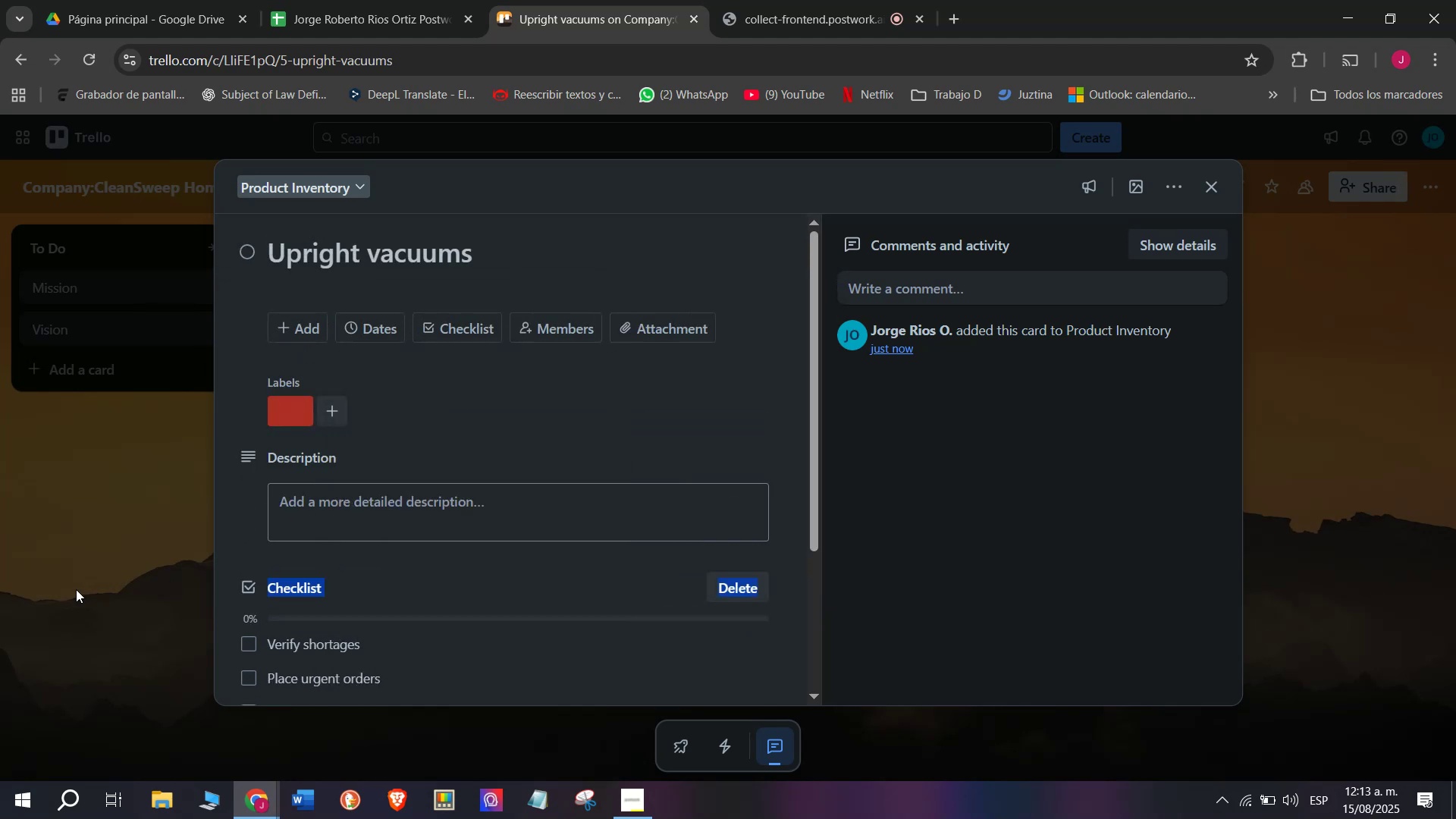 
double_click([76, 588])
 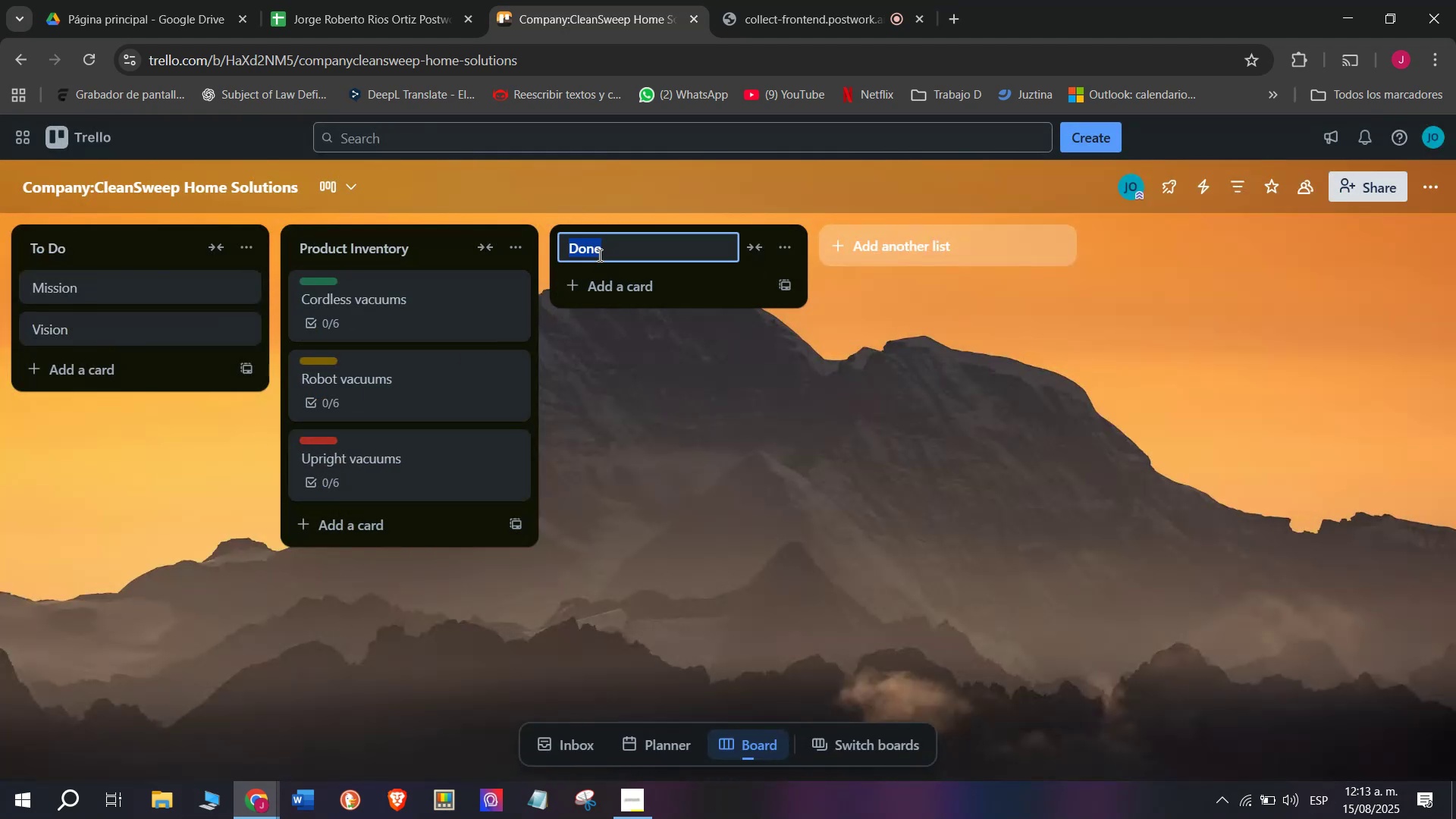 
key(Backspace)
 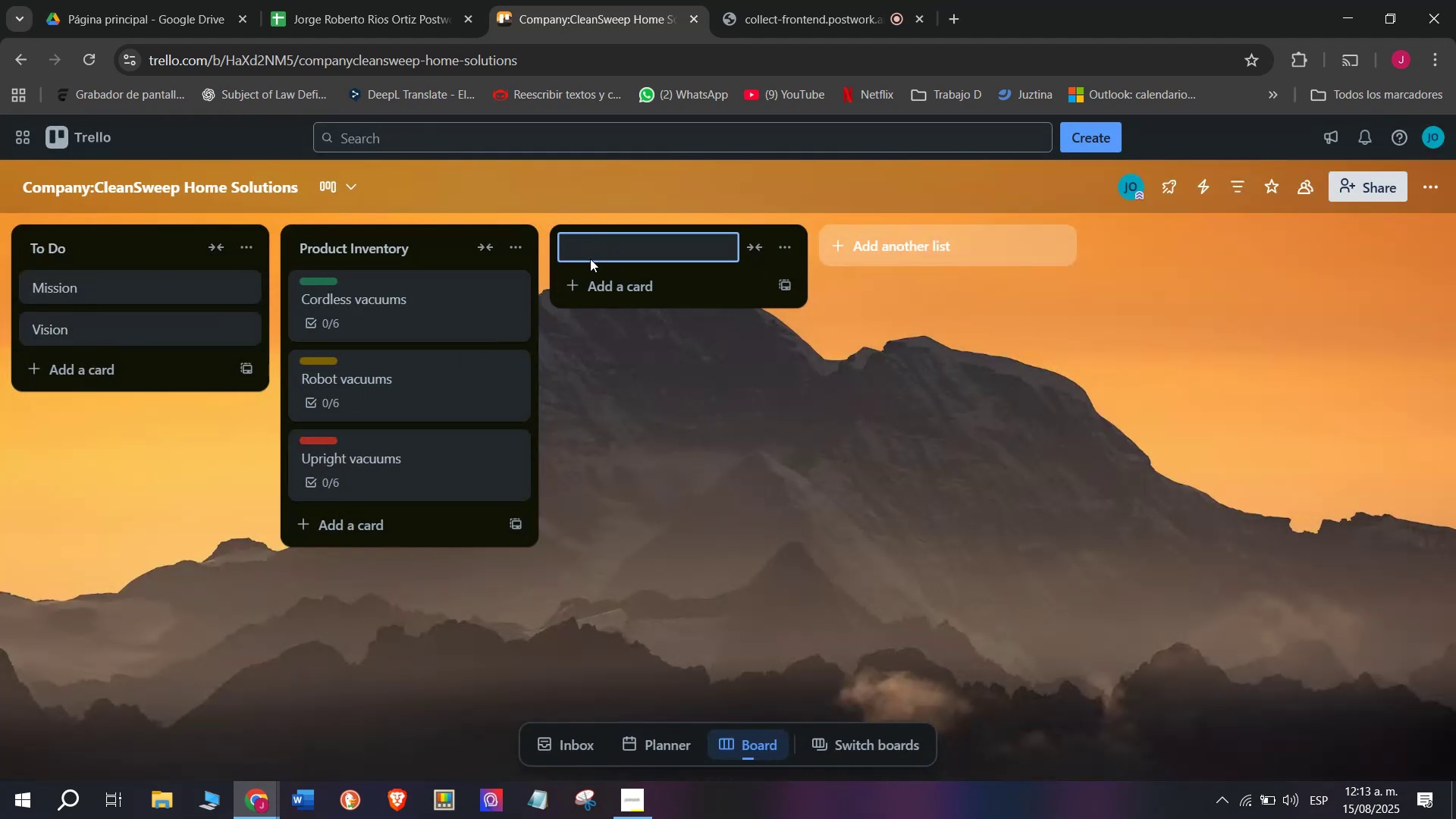 
type(Stoer)
key(Backspace)
key(Backspace)
type(re Sept)
 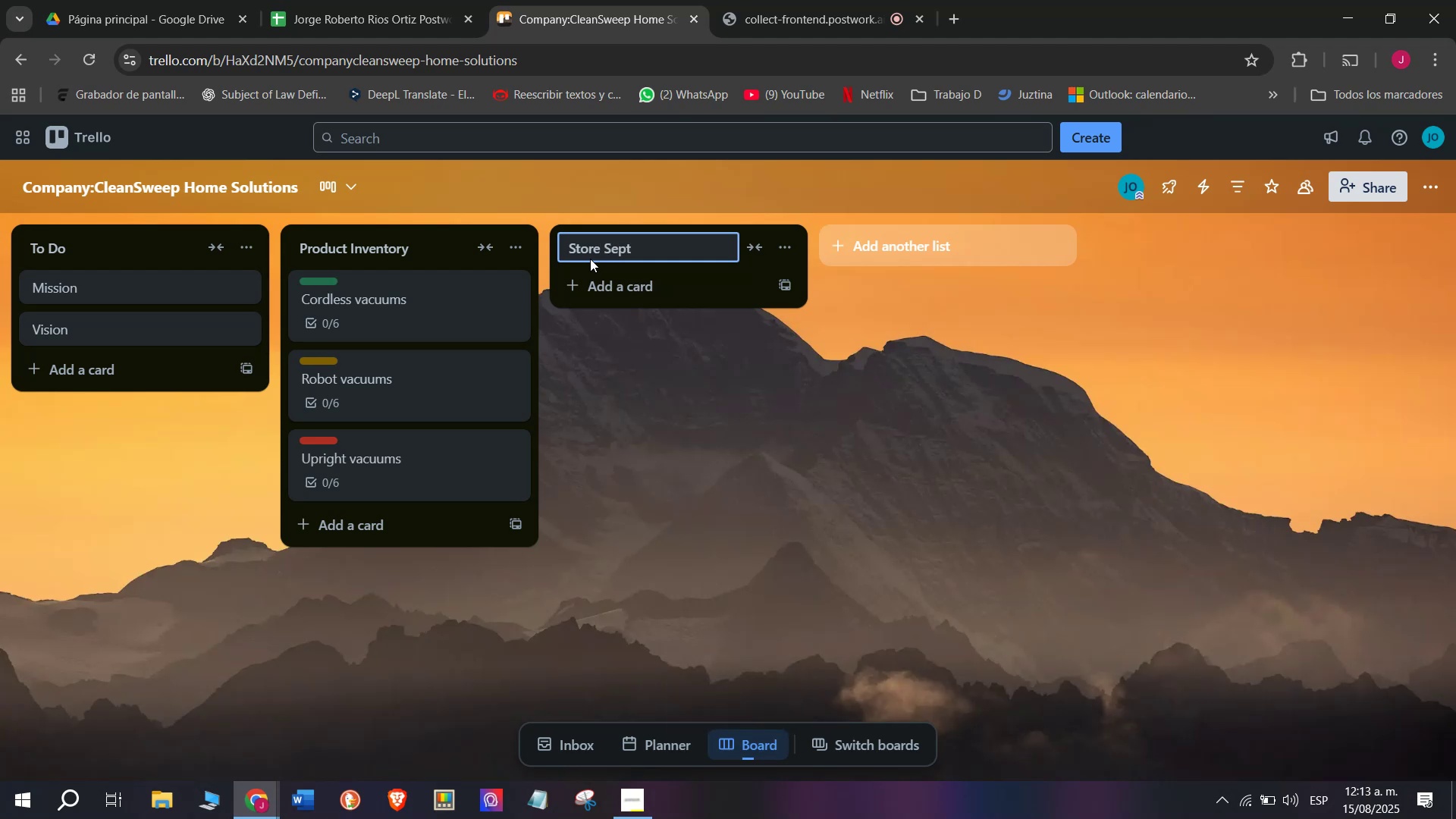 
key(Backspace)
key(Backspace)
type(tup)
 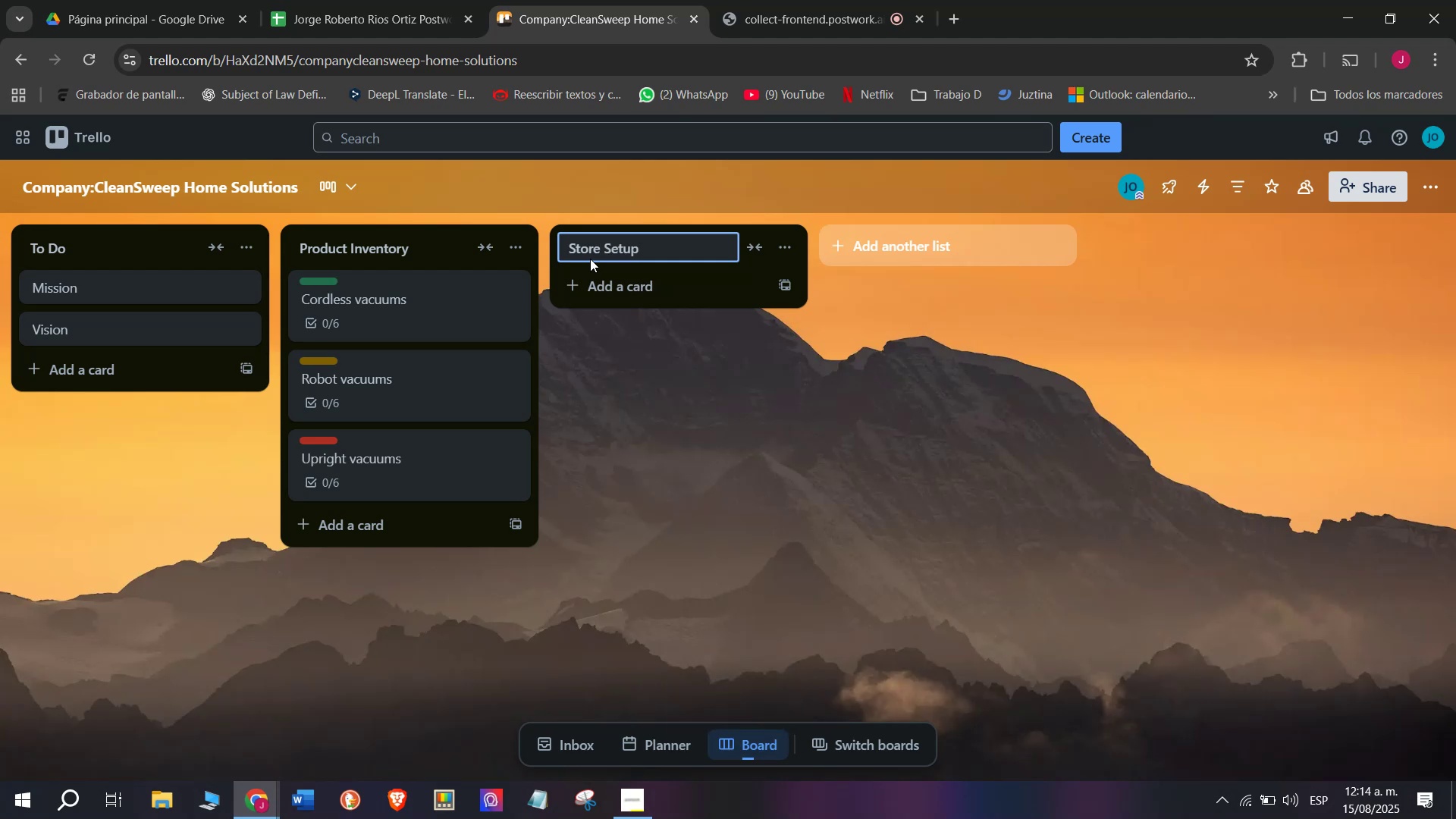 
key(Enter)
 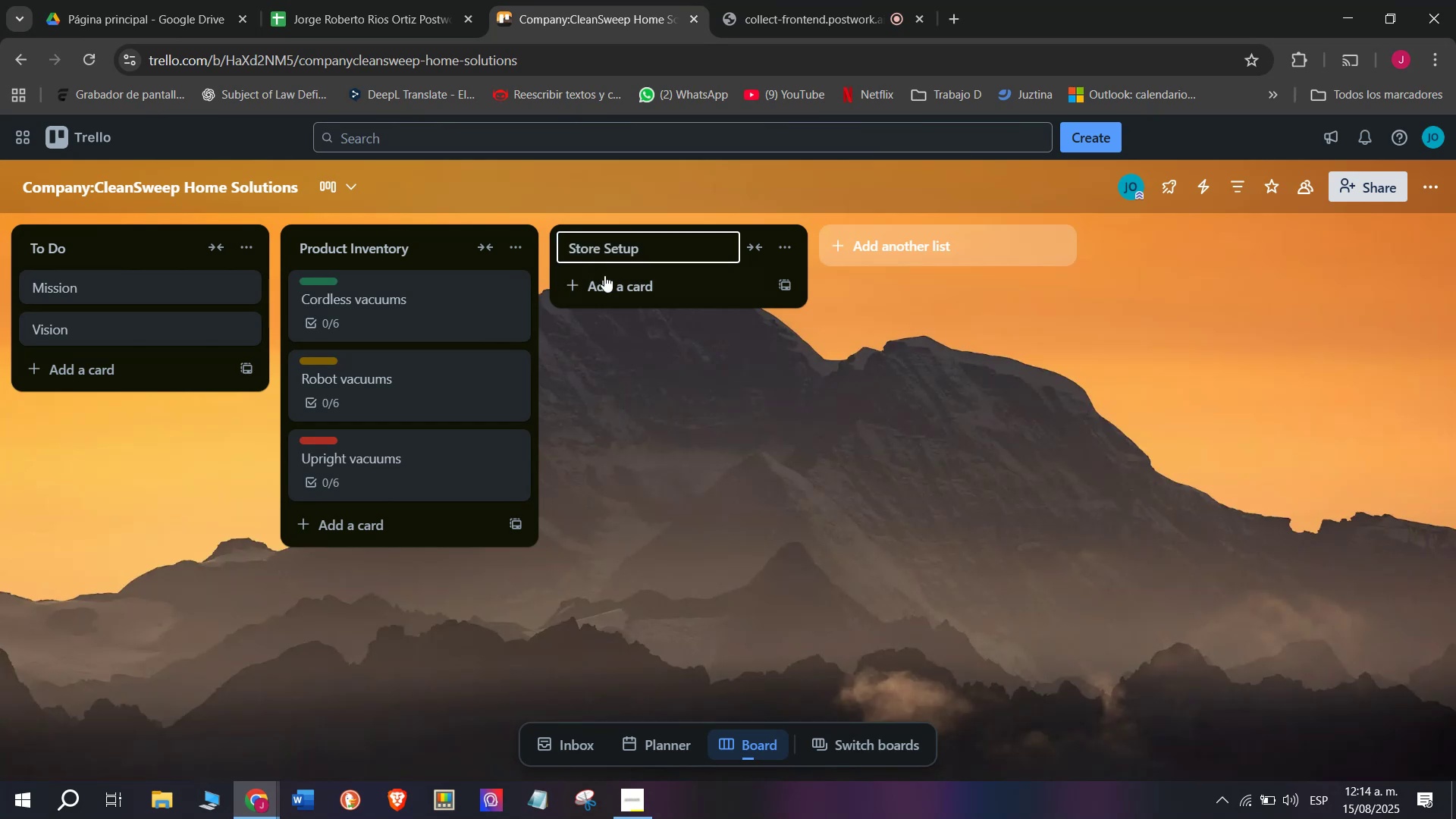 
left_click([618, 288])
 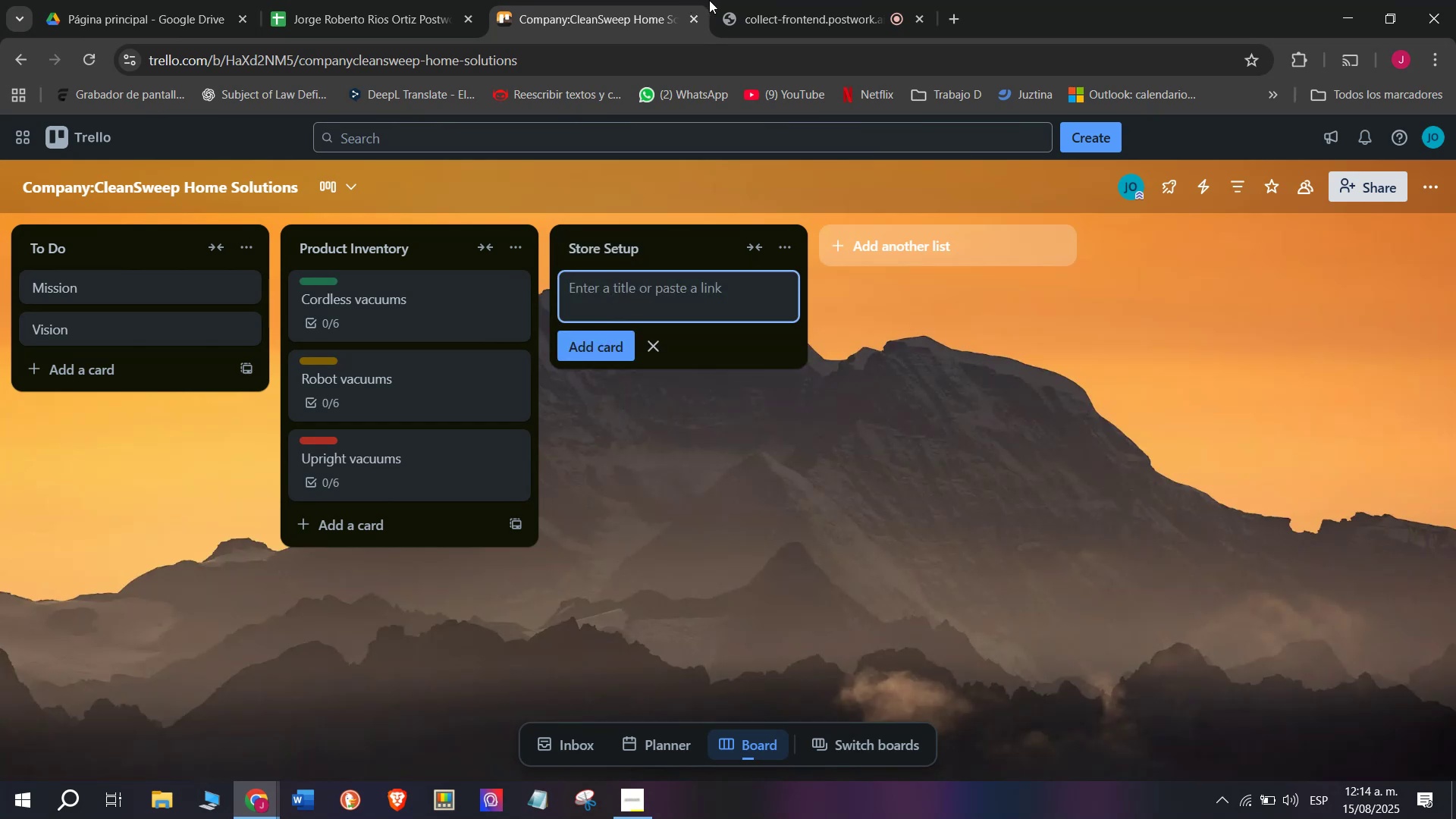 
left_click([755, 0])
 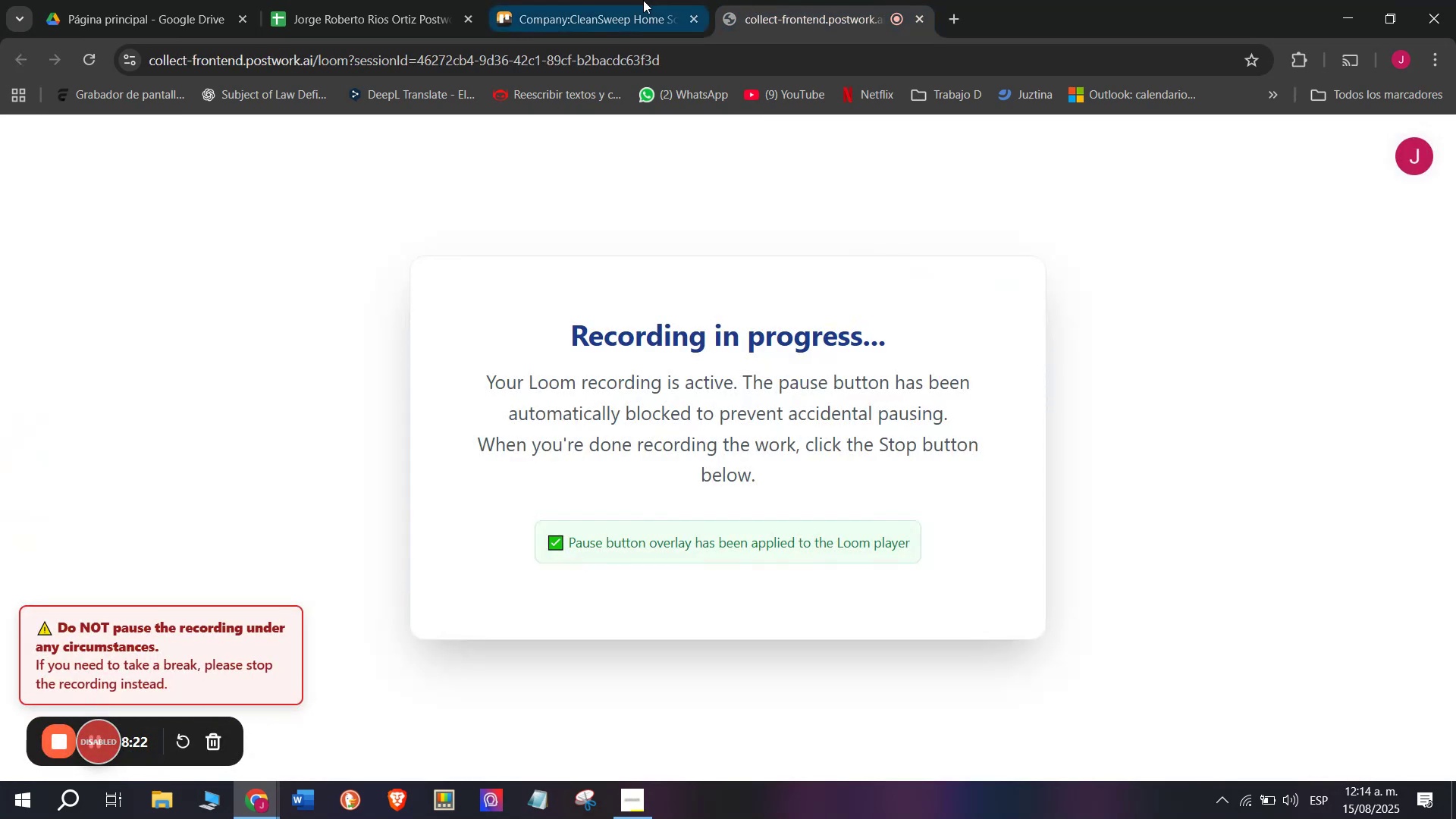 
left_click([634, 0])
 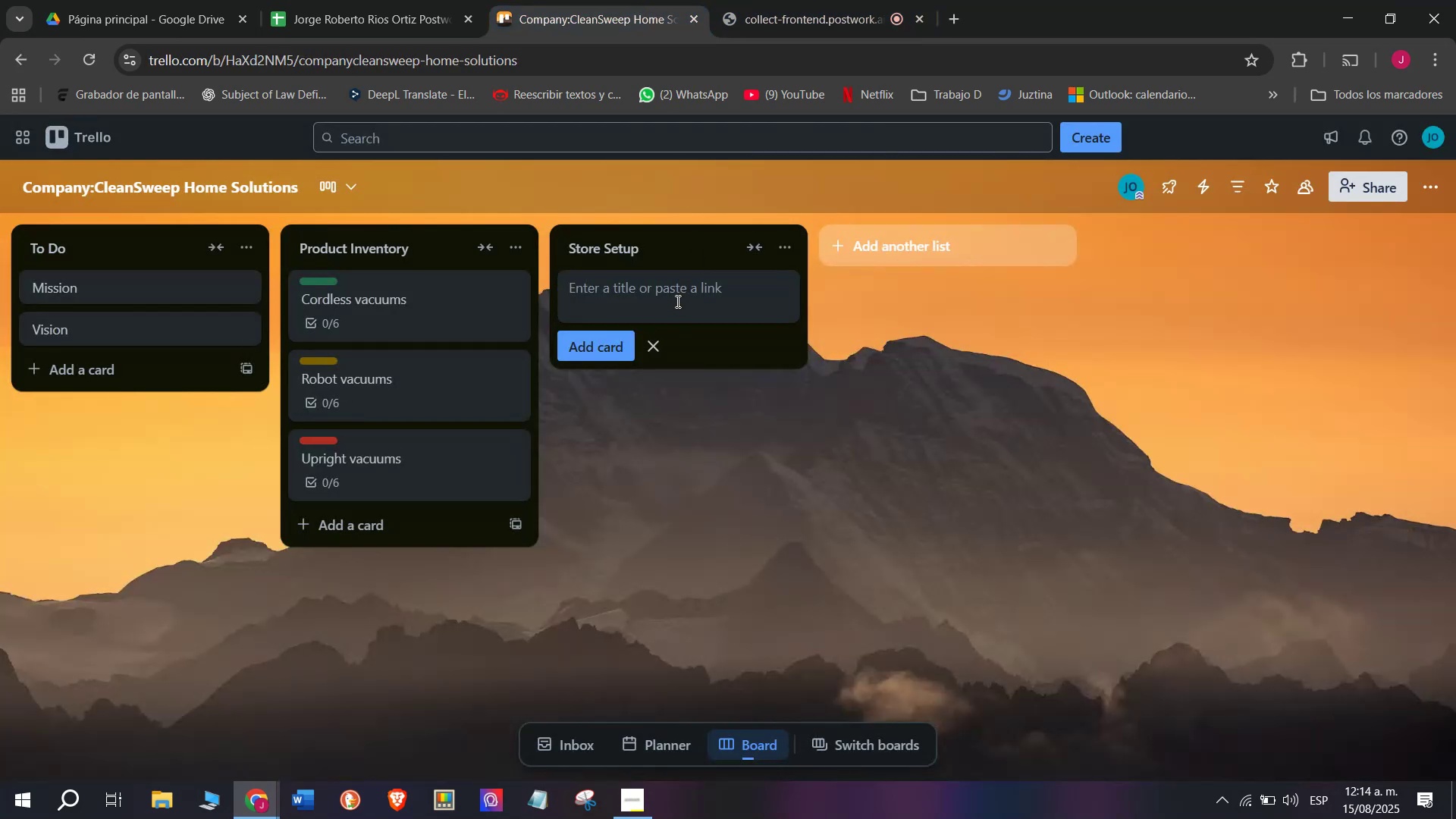 
left_click([676, 299])
 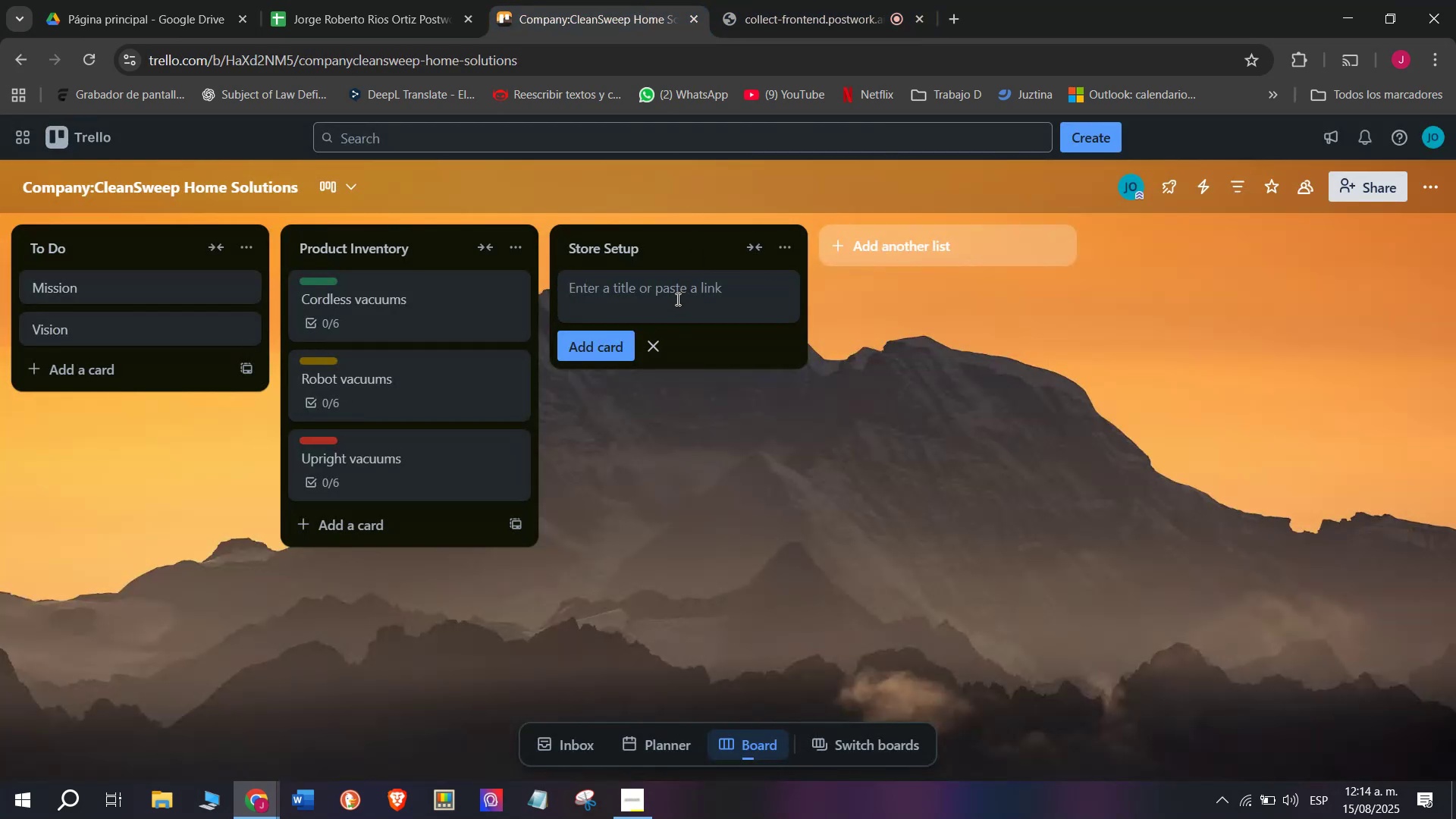 
wait(9.61)
 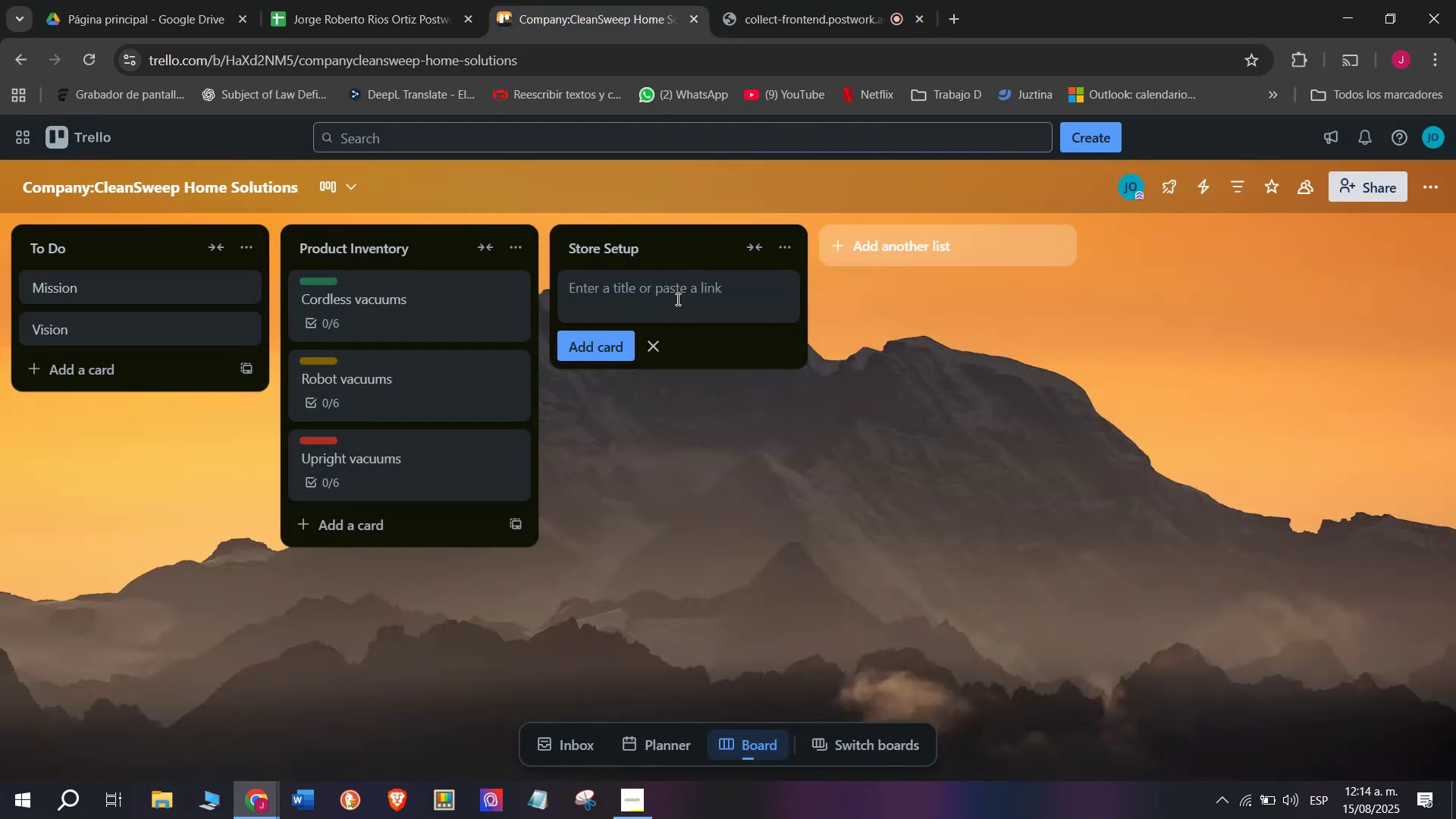 
type(Main disopl)
key(Backspace)
key(Backspace)
key(Backspace)
type(plkay)
key(Backspace)
key(Backspace)
key(Backspace)
type(ayu)
key(Backspace)
type( )
 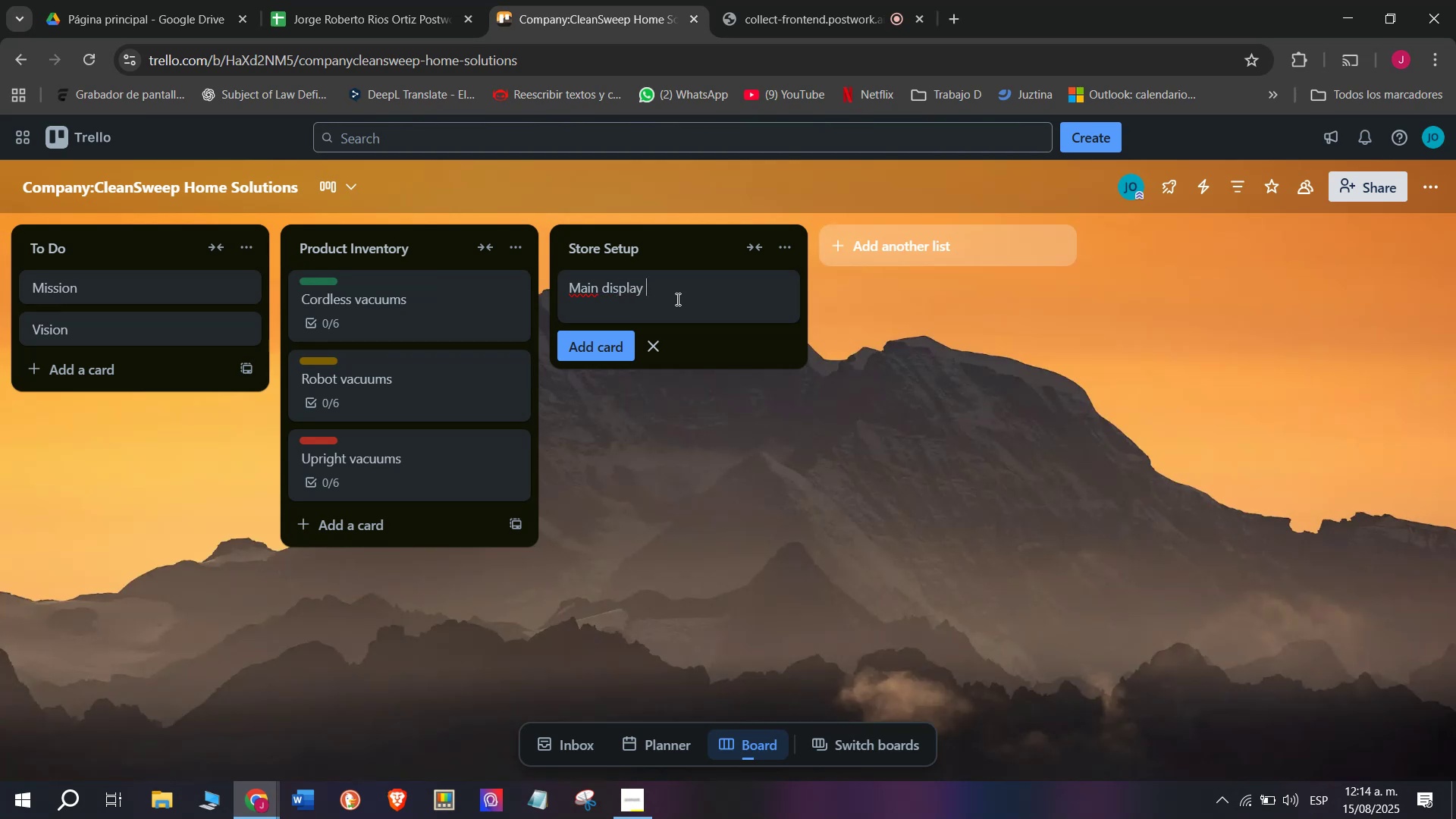 
key(Enter)
 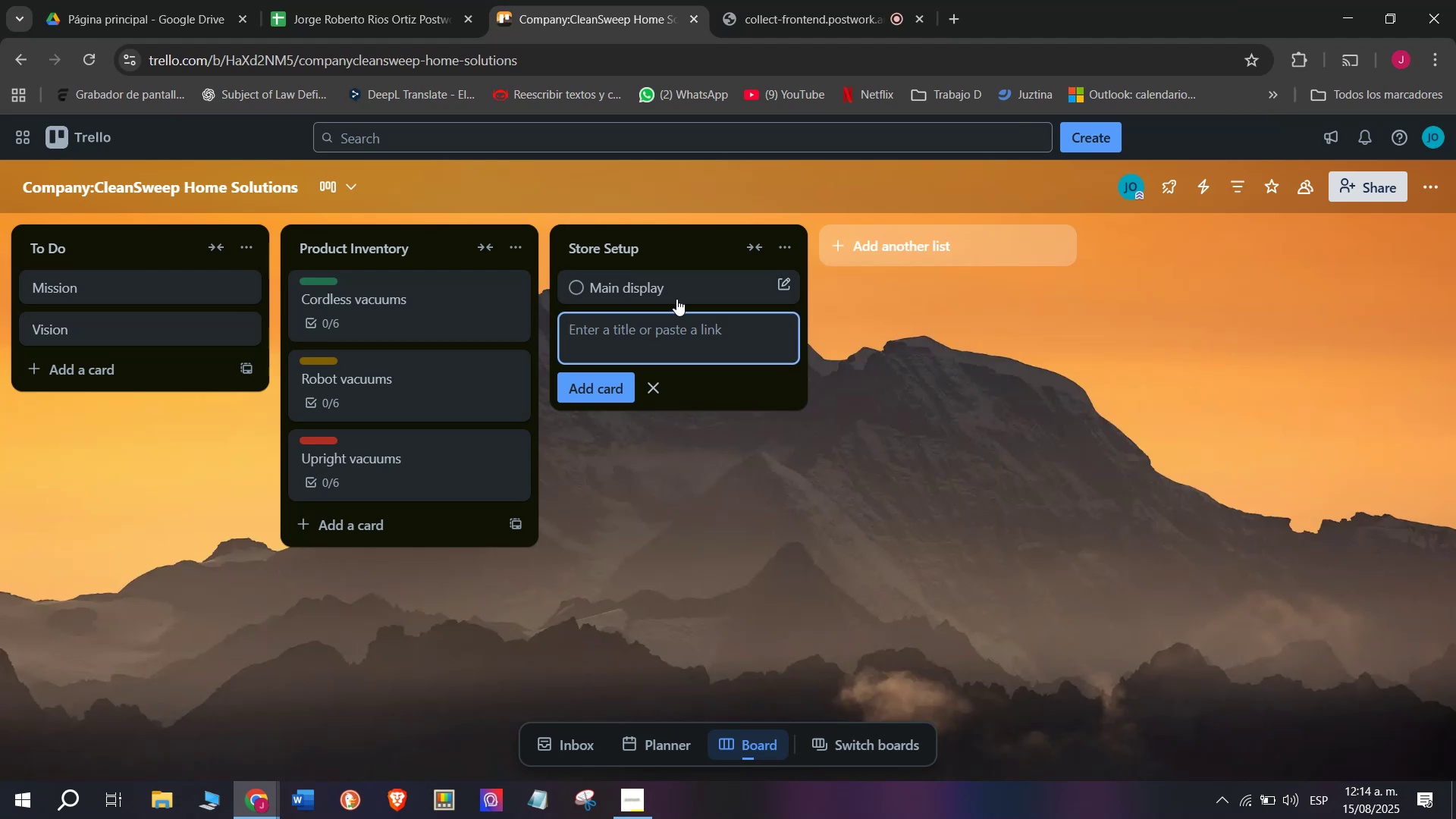 
left_click_drag(start_coordinate=[657, 288], to_coordinate=[655, 293])
 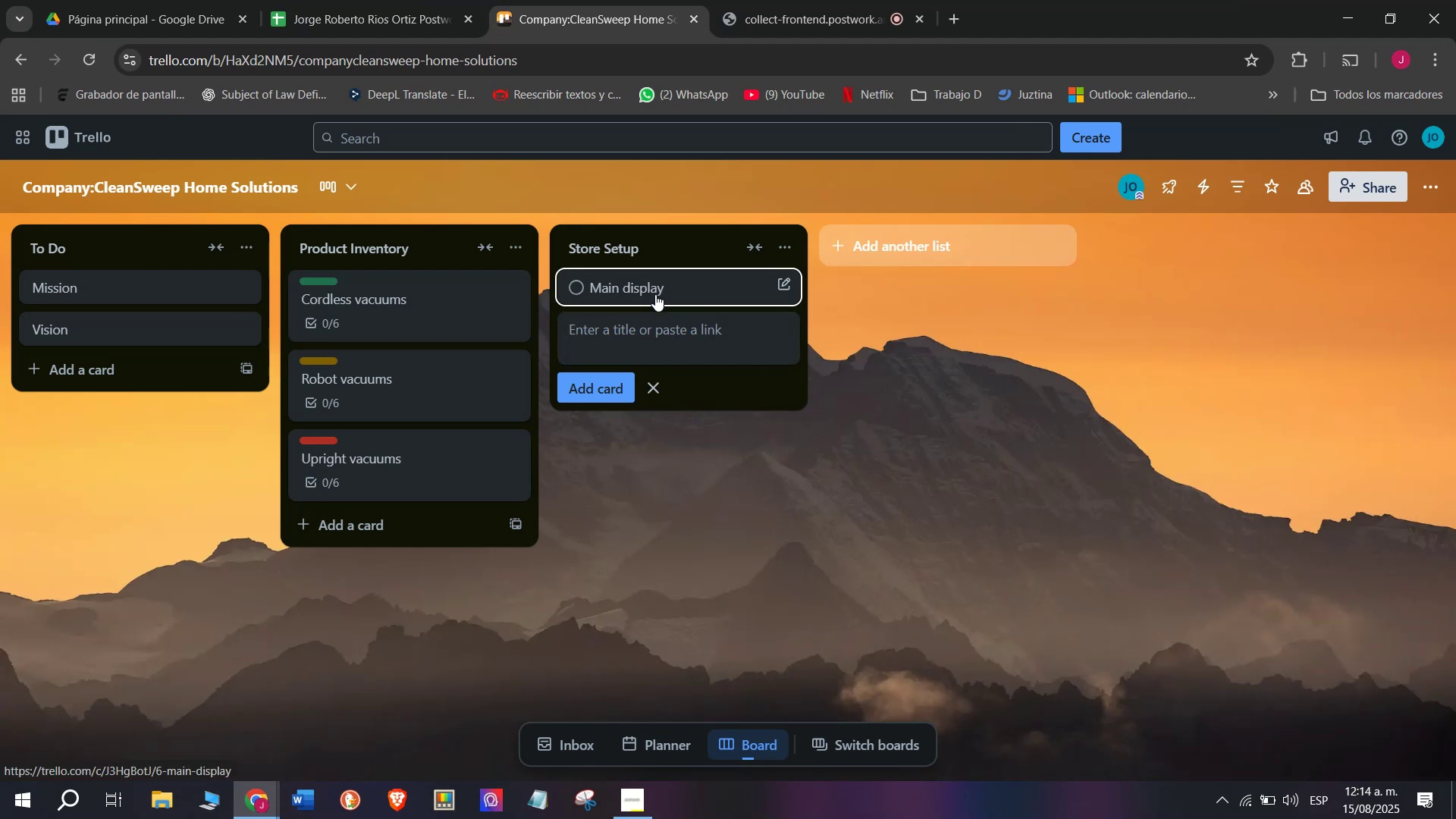 
left_click([655, 294])
 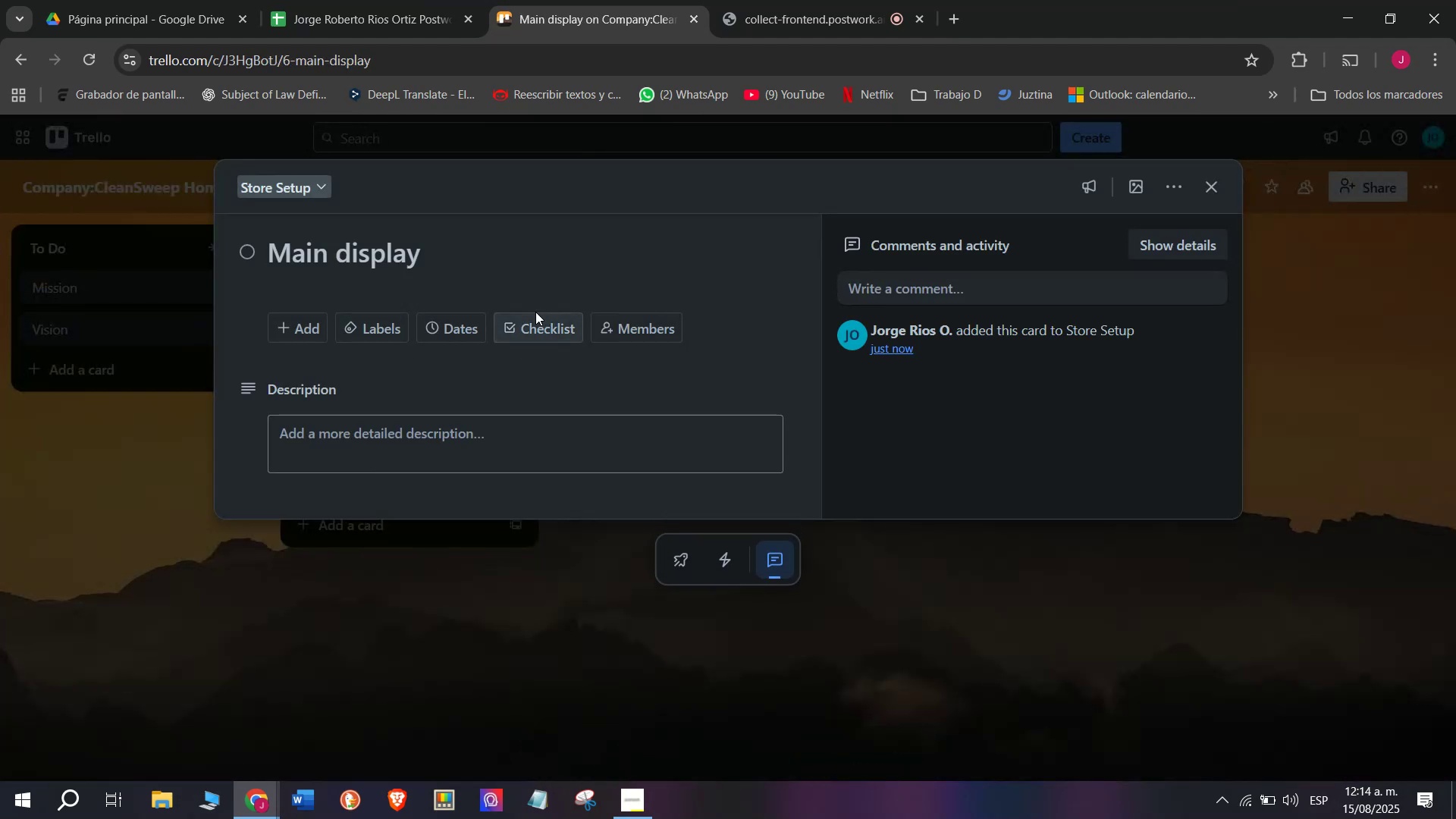 
double_click([537, 325])
 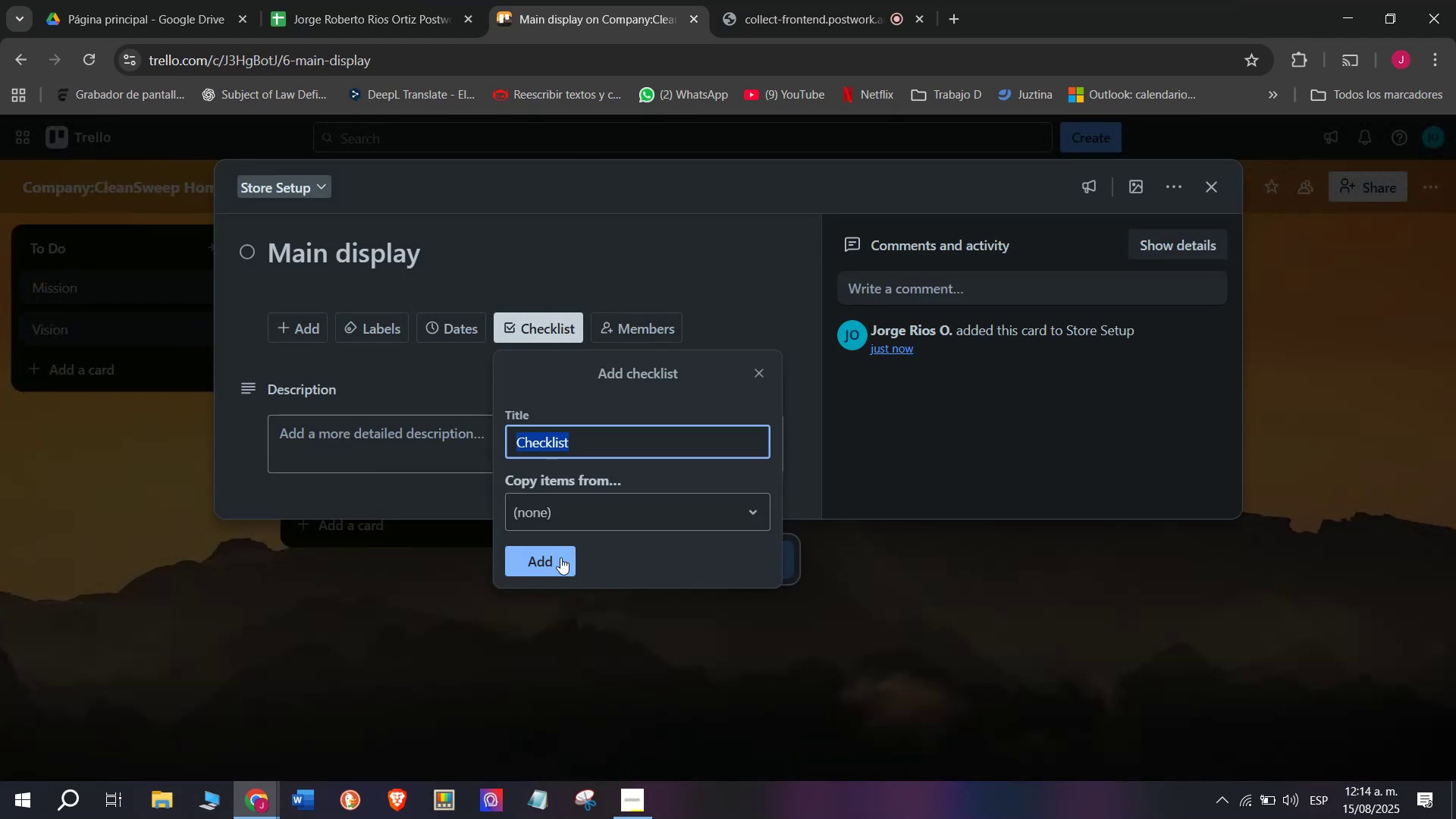 
left_click([551, 564])
 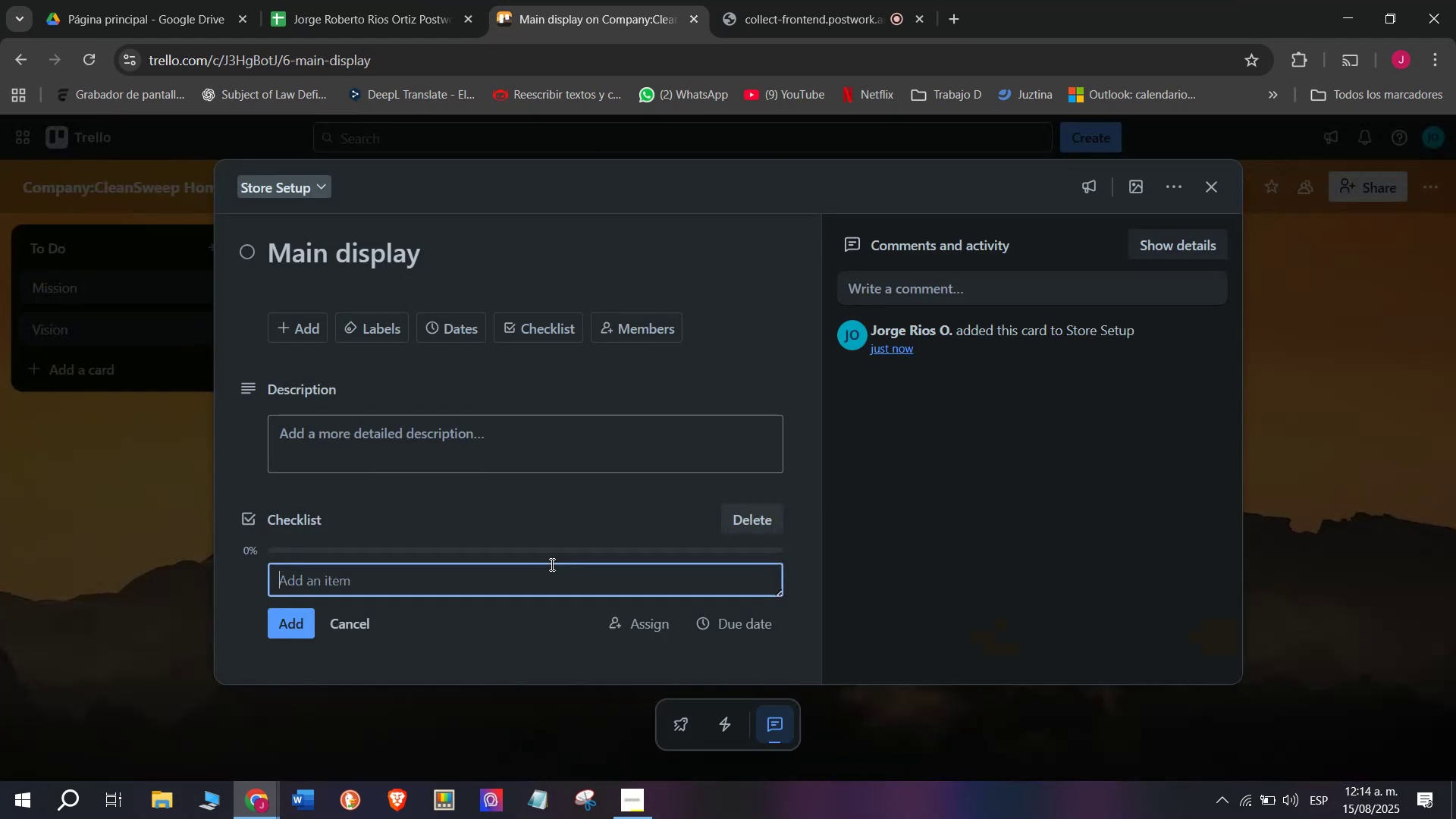 
scroll: coordinate [566, 466], scroll_direction: down, amount: 2.0
 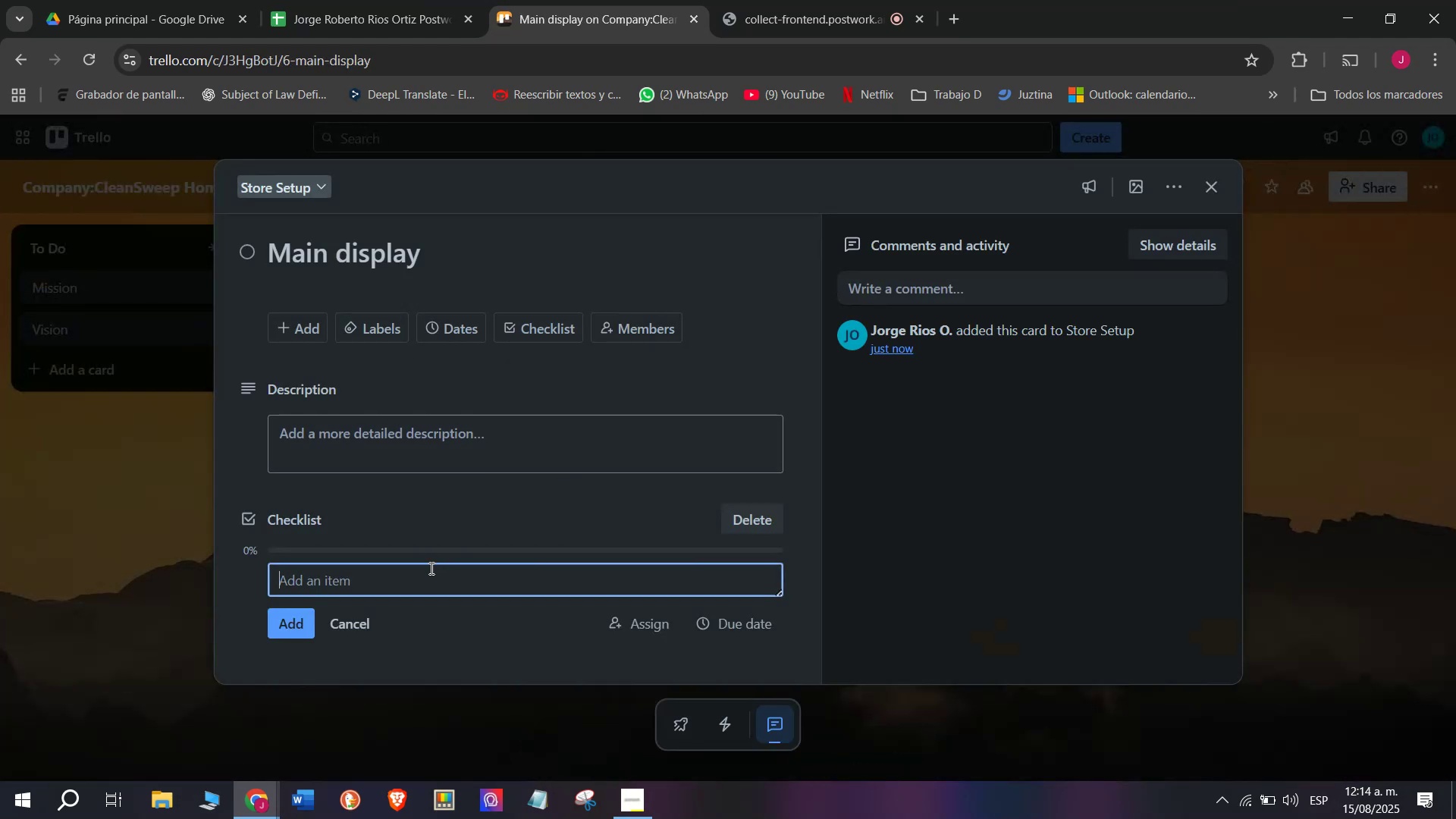 
left_click([429, 570])
 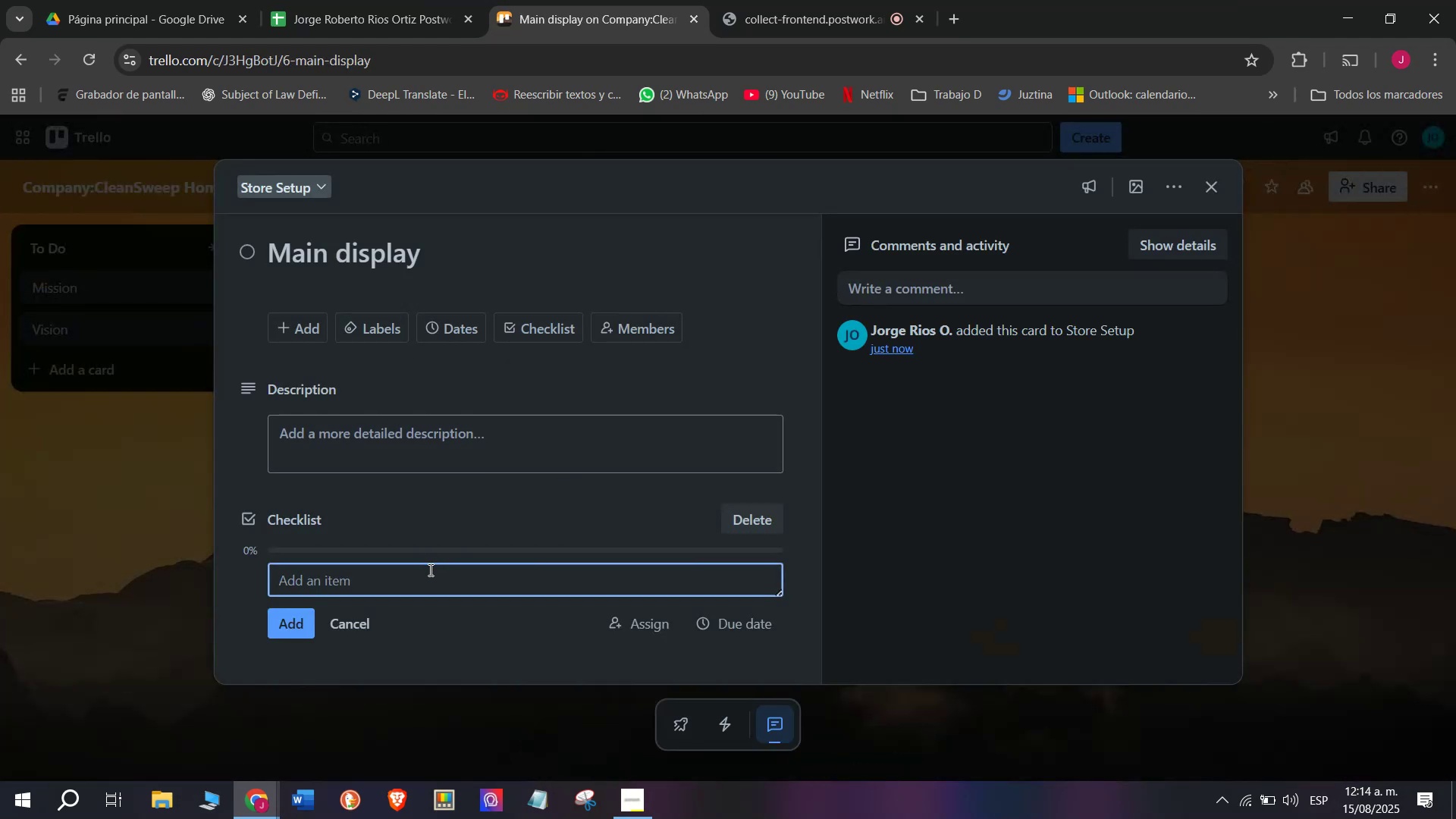 
type(Arrabn)
key(Backspace)
key(Backspace)
type(nmj)
key(Backspace)
key(Backspace)
type(ge best-sellers)
 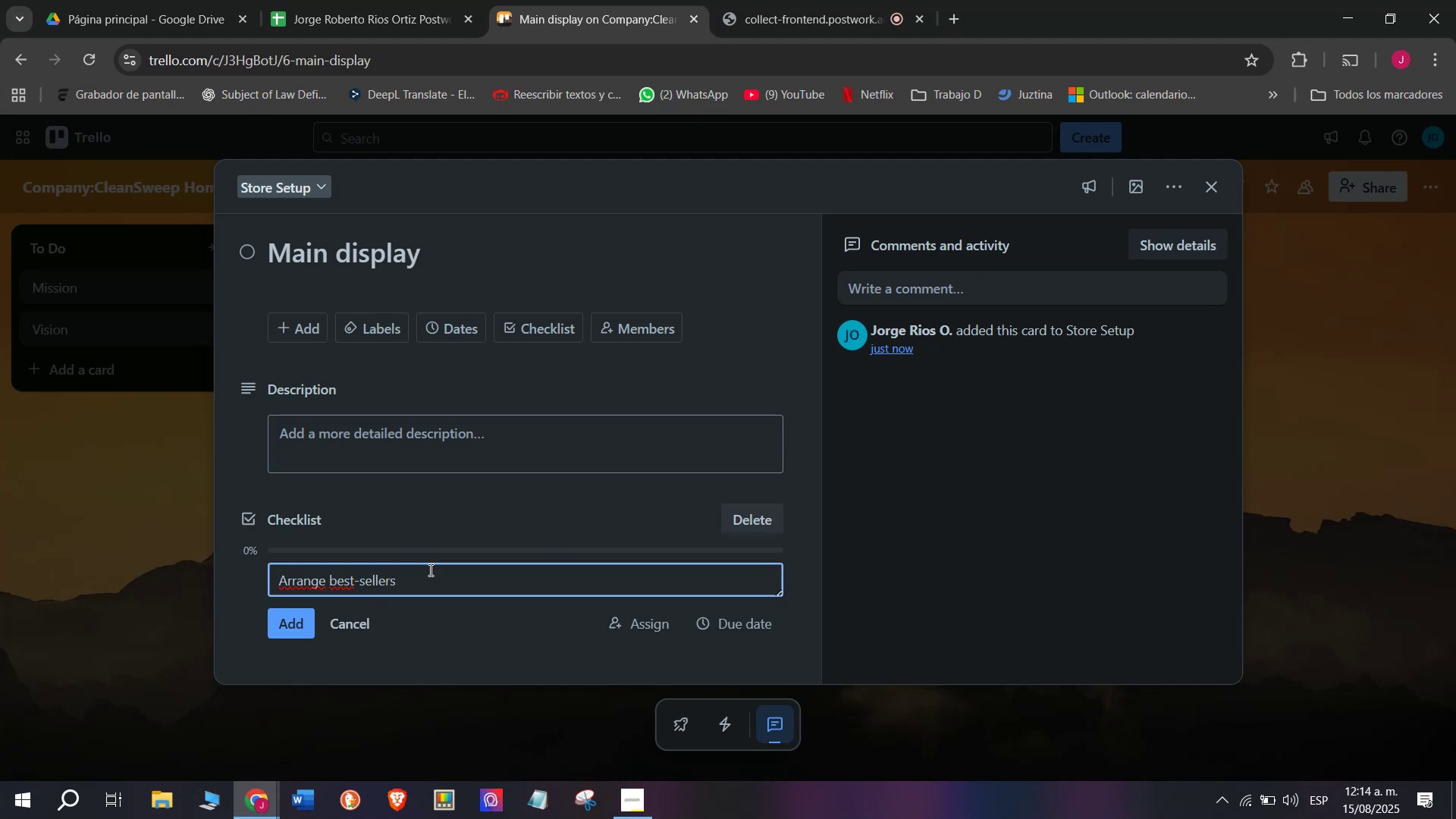 
key(Enter)
 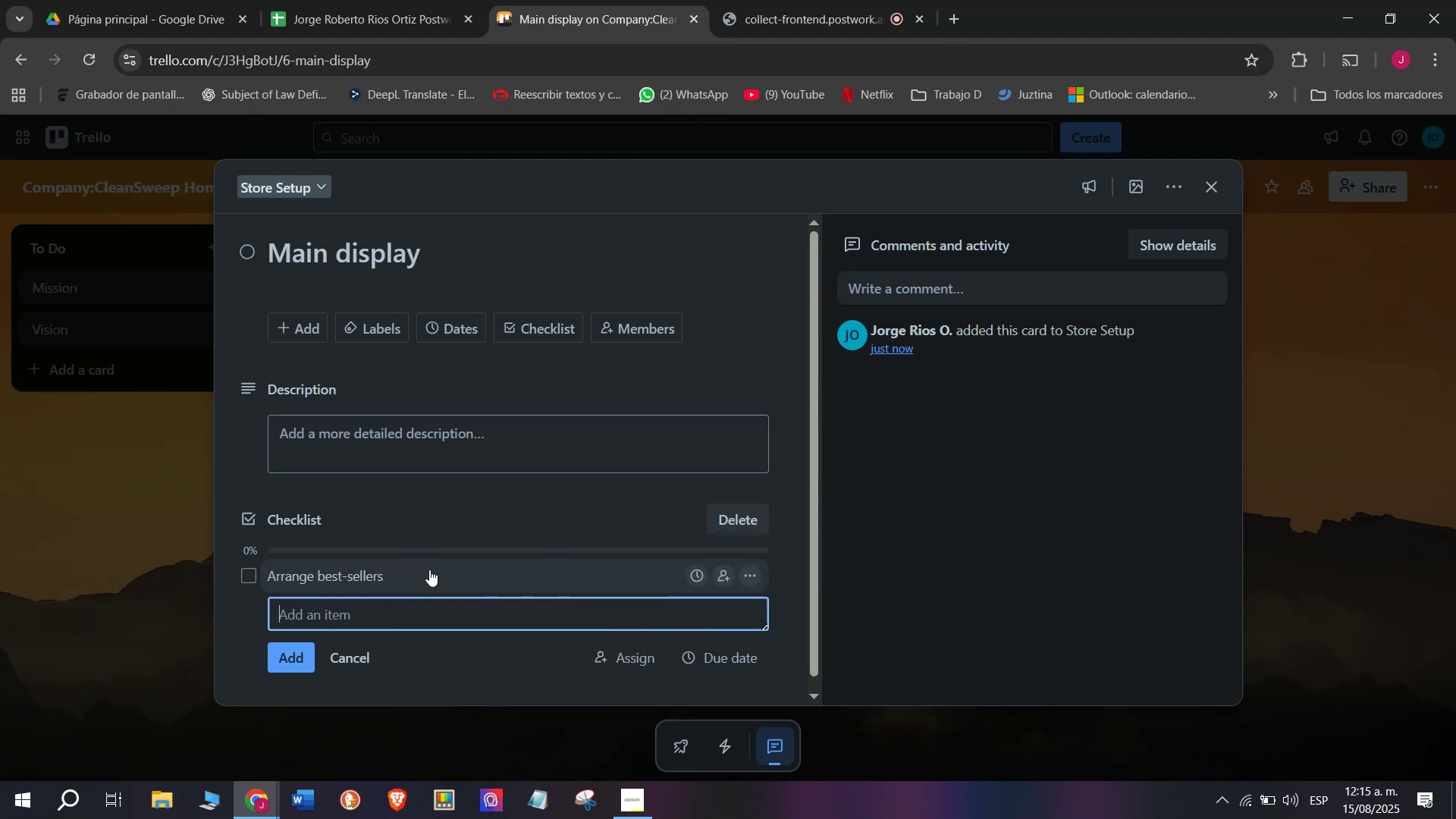 
type(Test easch)
key(Backspace)
key(Backspace)
key(Backspace)
type(ch model )
 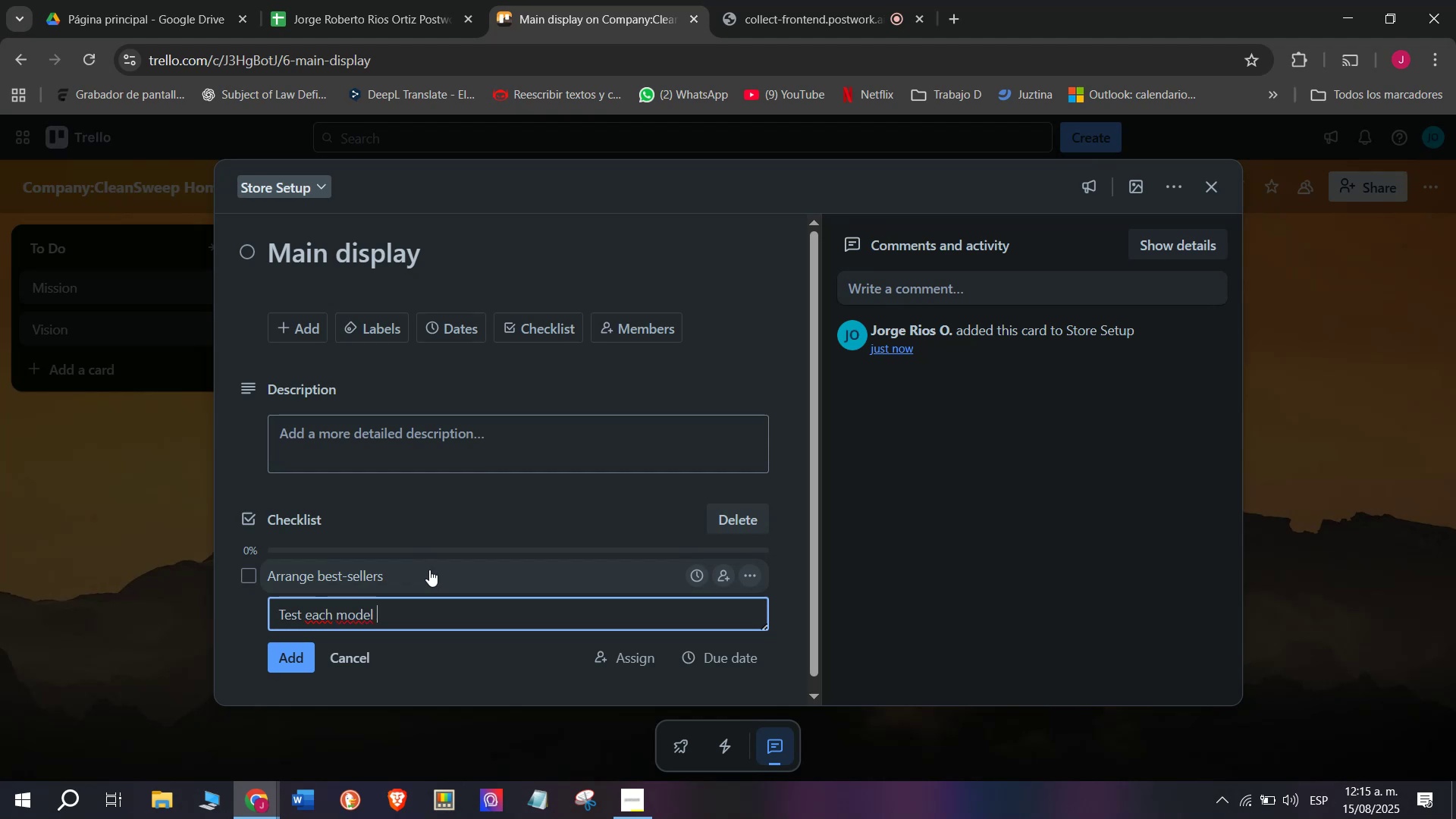 
key(Enter)
 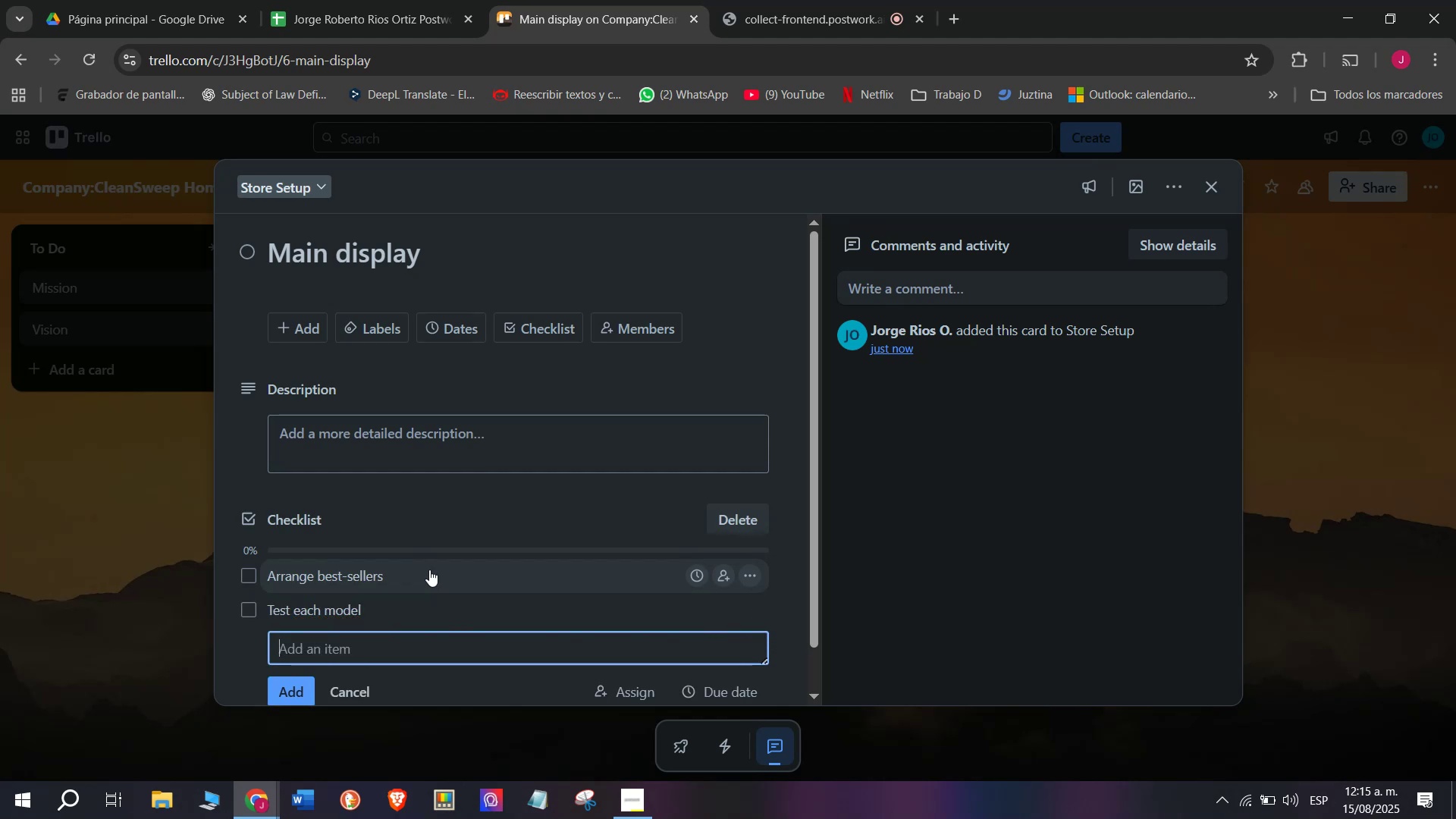 
type(Add product lkeba)
key(Backspace)
key(Backspace)
key(Backspace)
key(Backspace)
type(abels)
 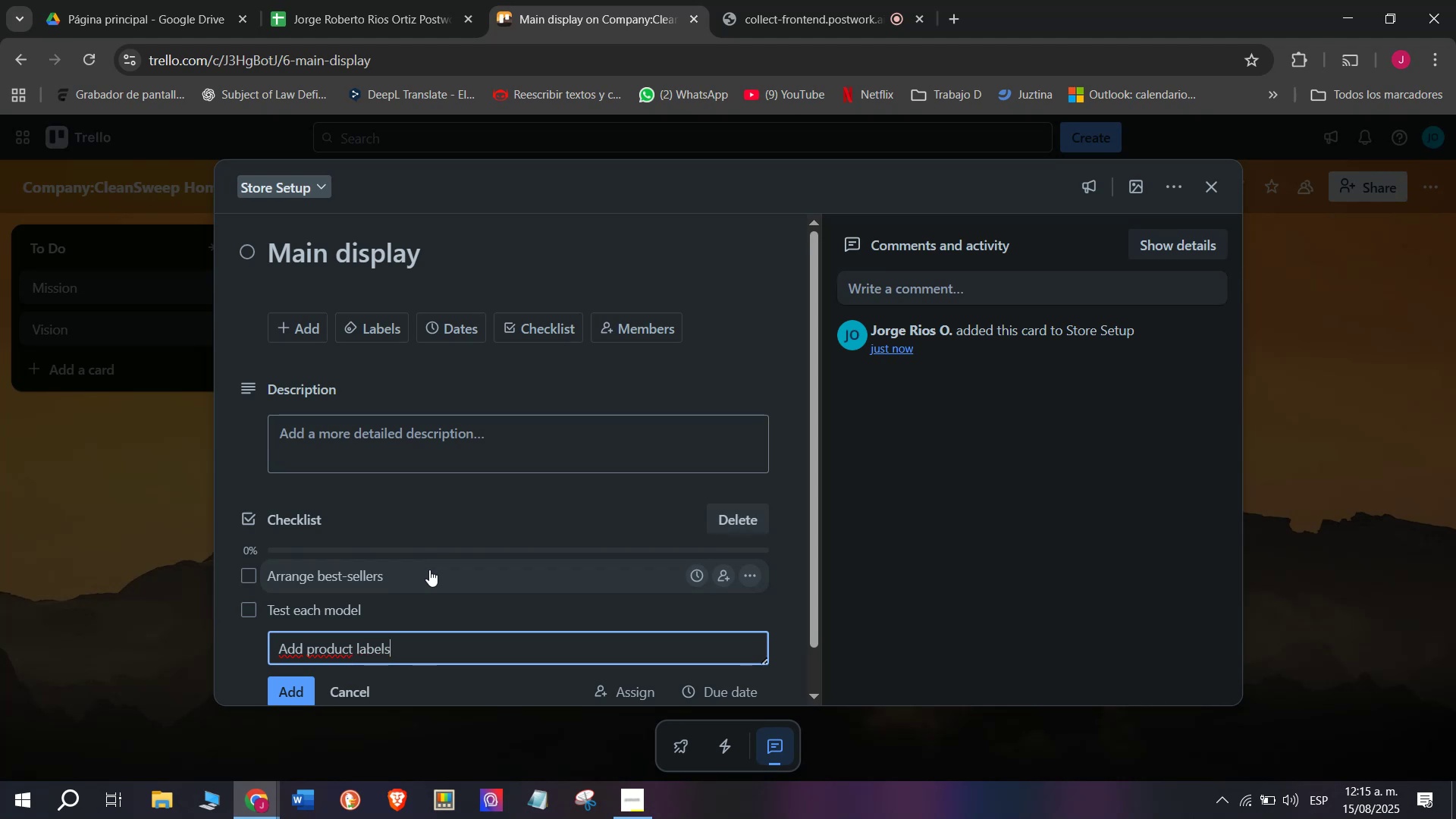 
key(Enter)
 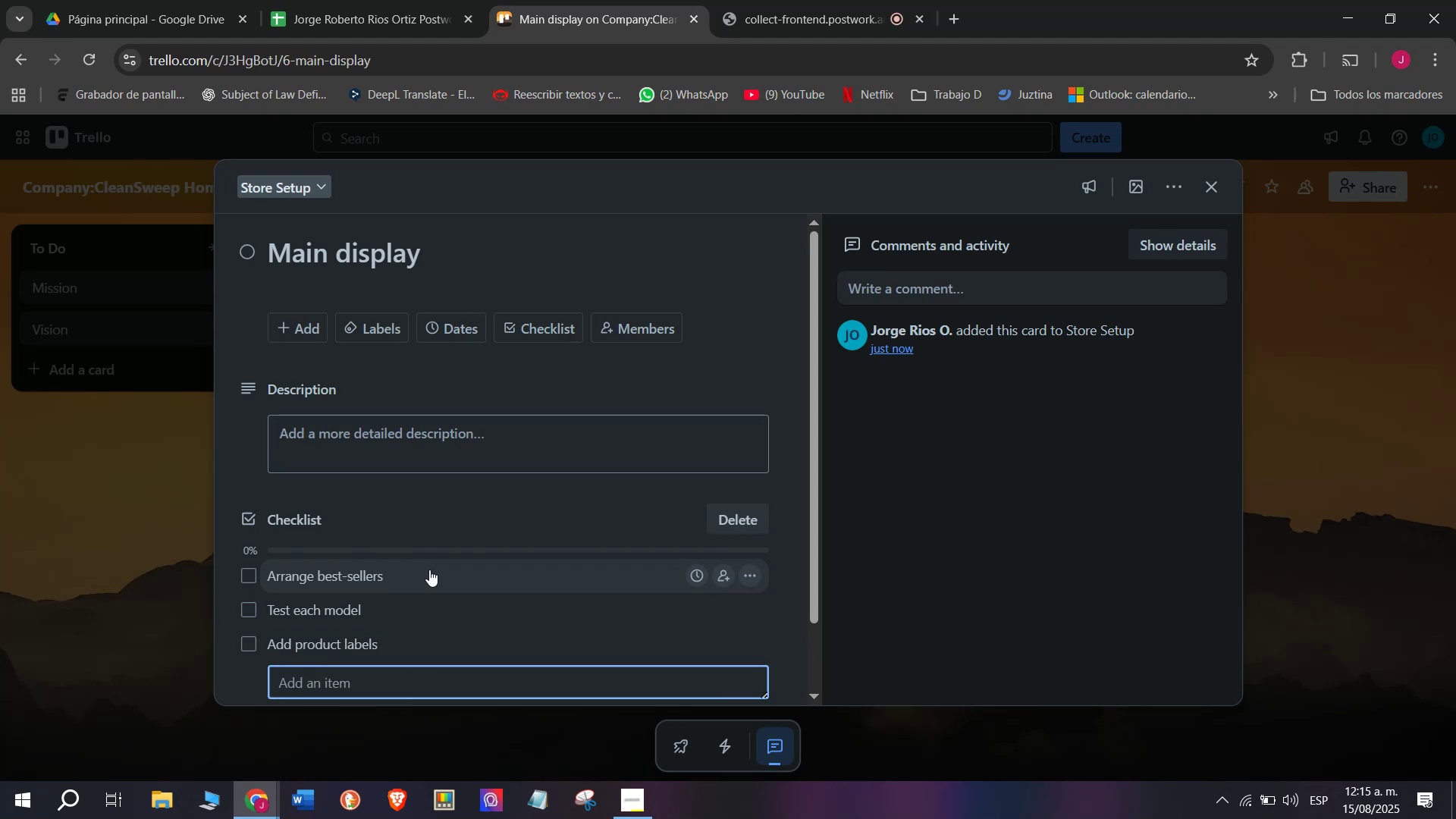 
type(Adjusst)
key(Backspace)
key(Backspace)
type(t)
 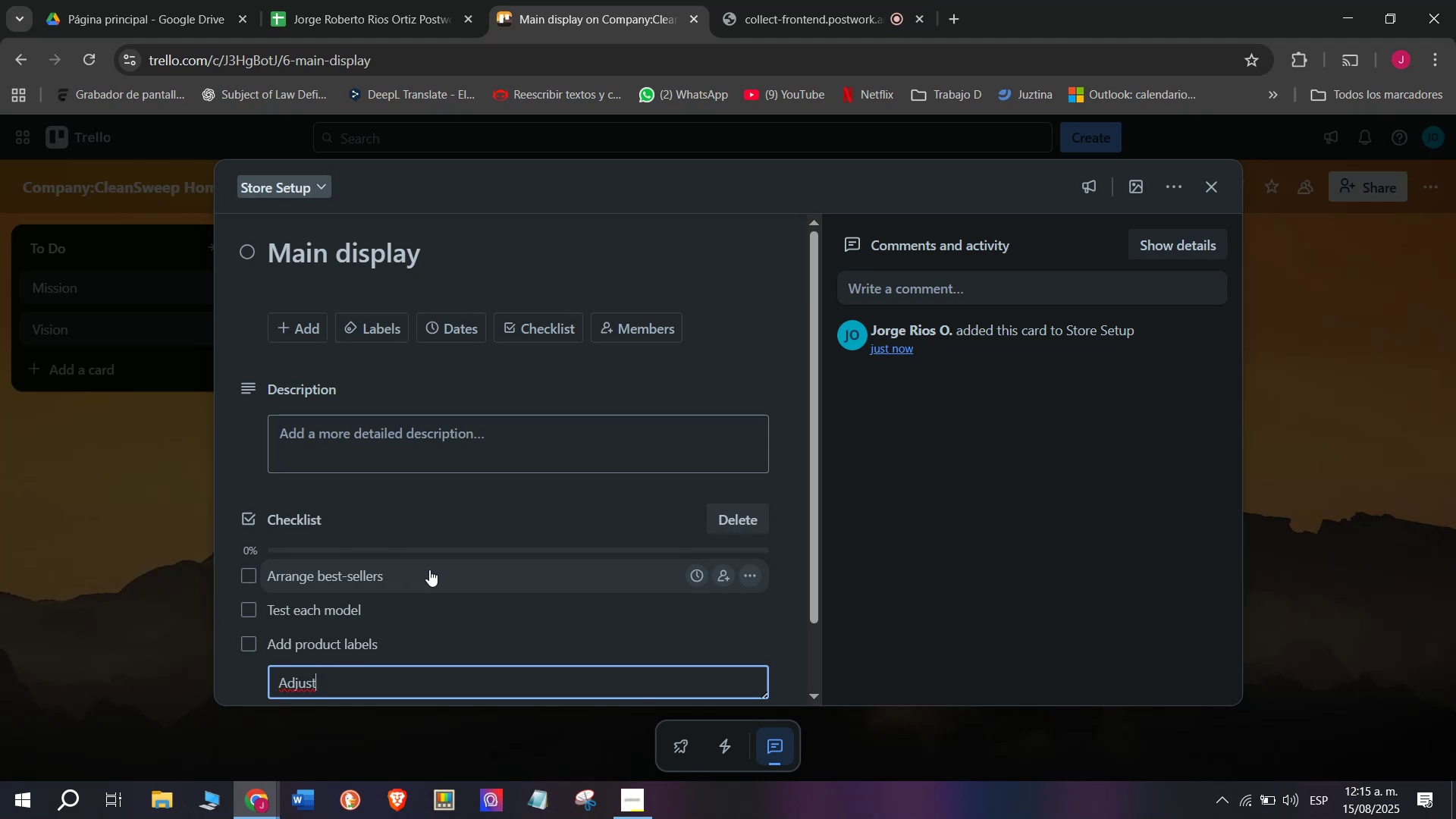 
type( lighting)
 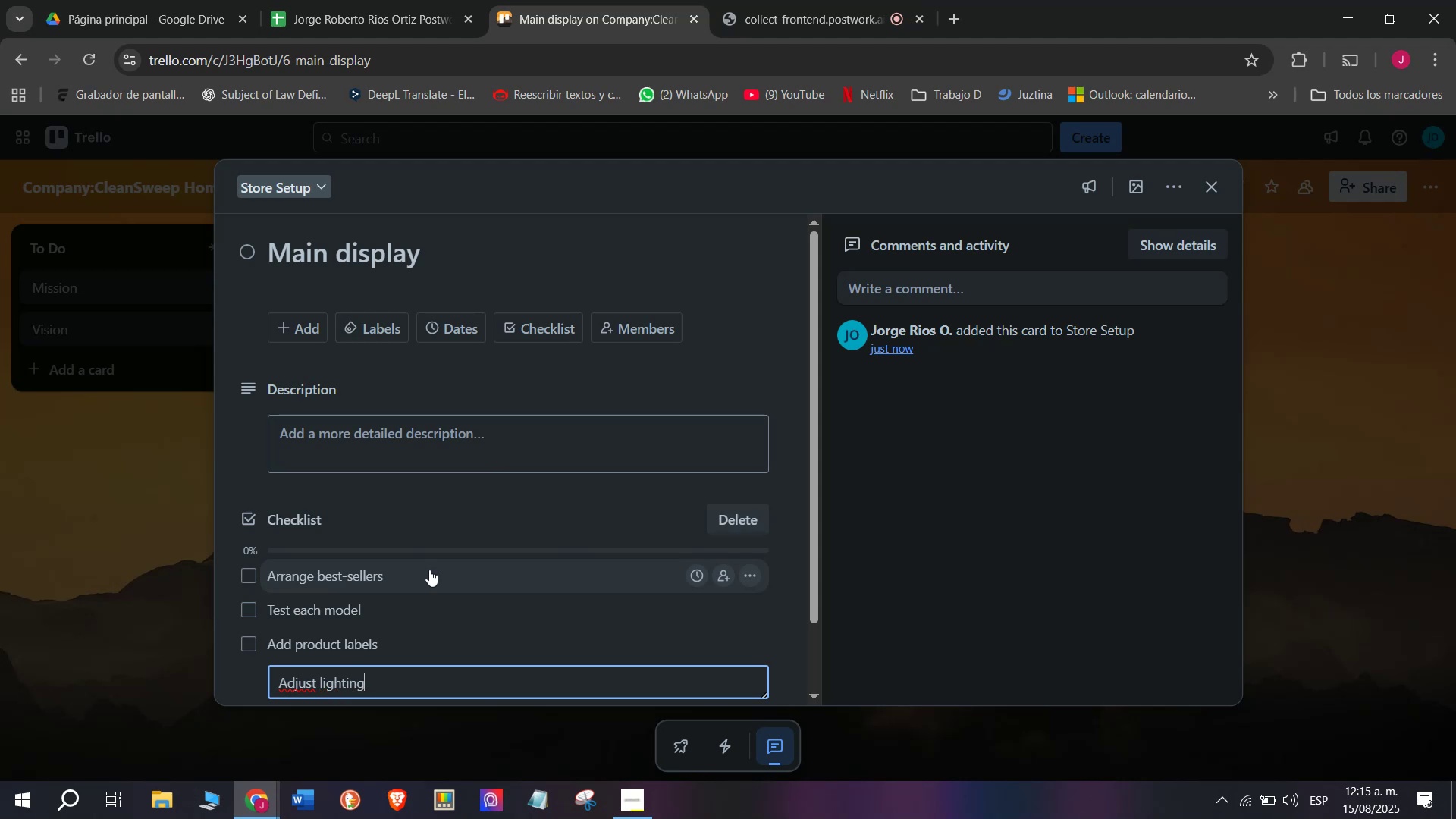 
key(Enter)
 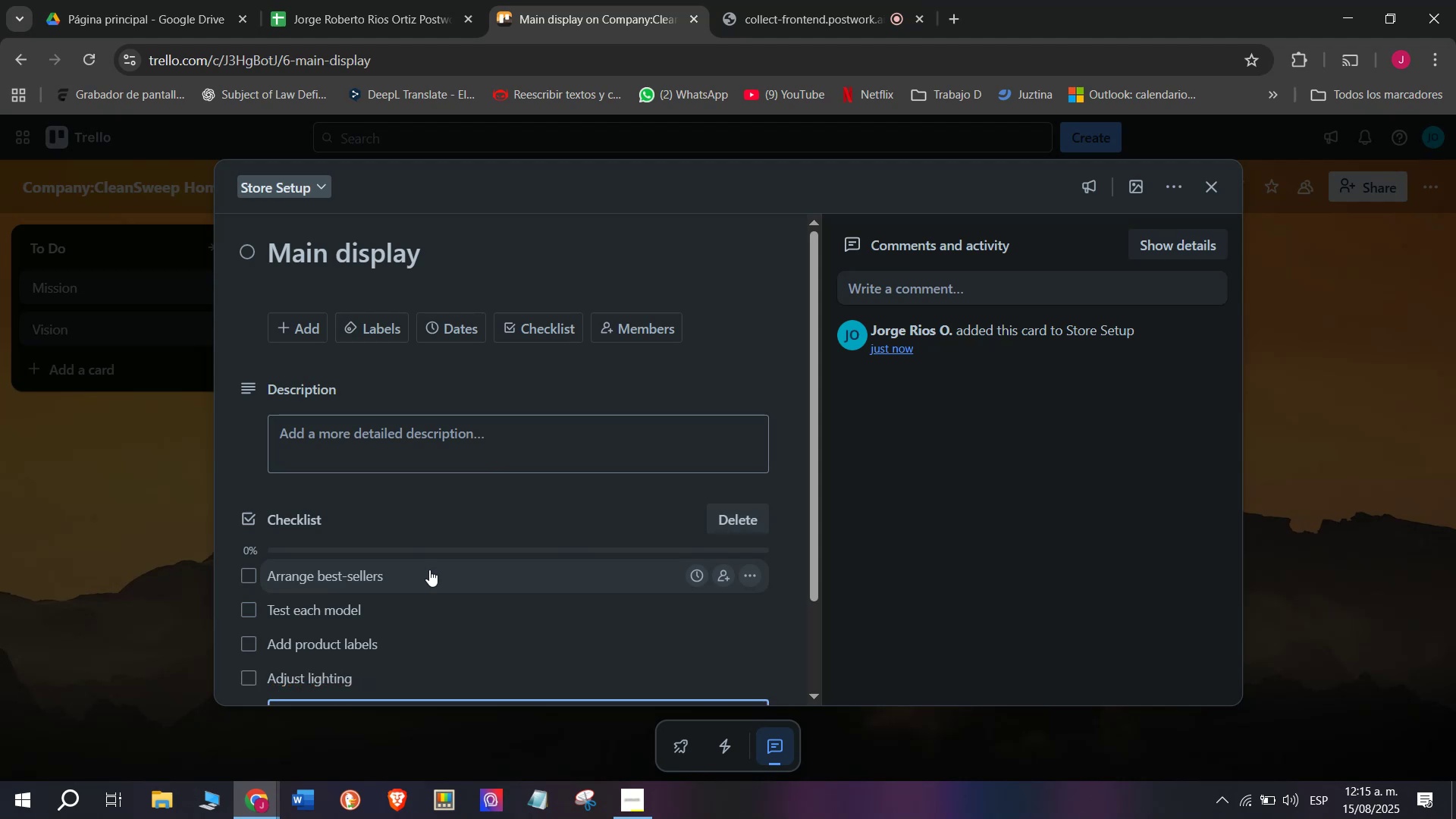 
scroll: coordinate [391, 580], scroll_direction: down, amount: 4.0
 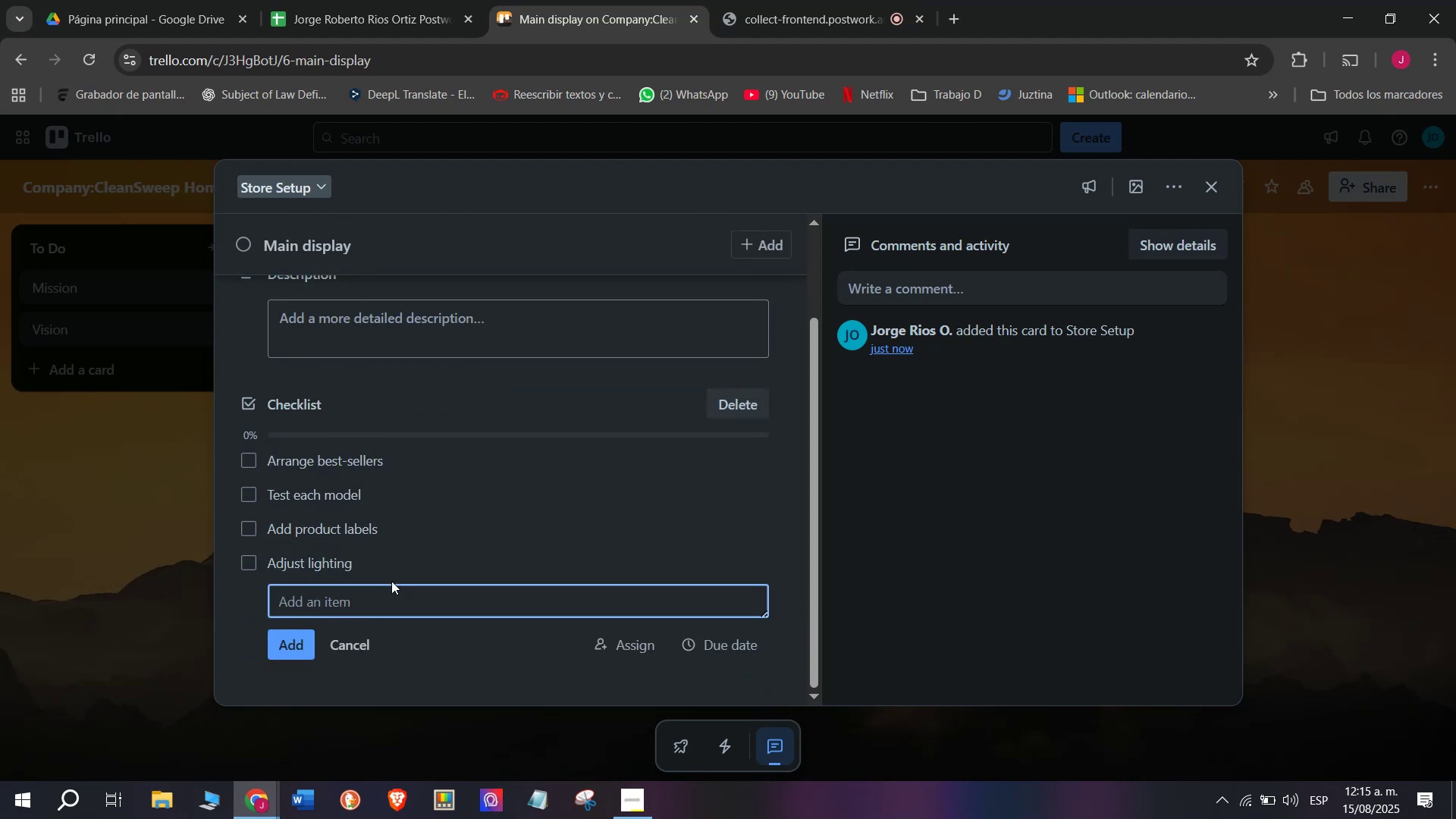 
wait(7.32)
 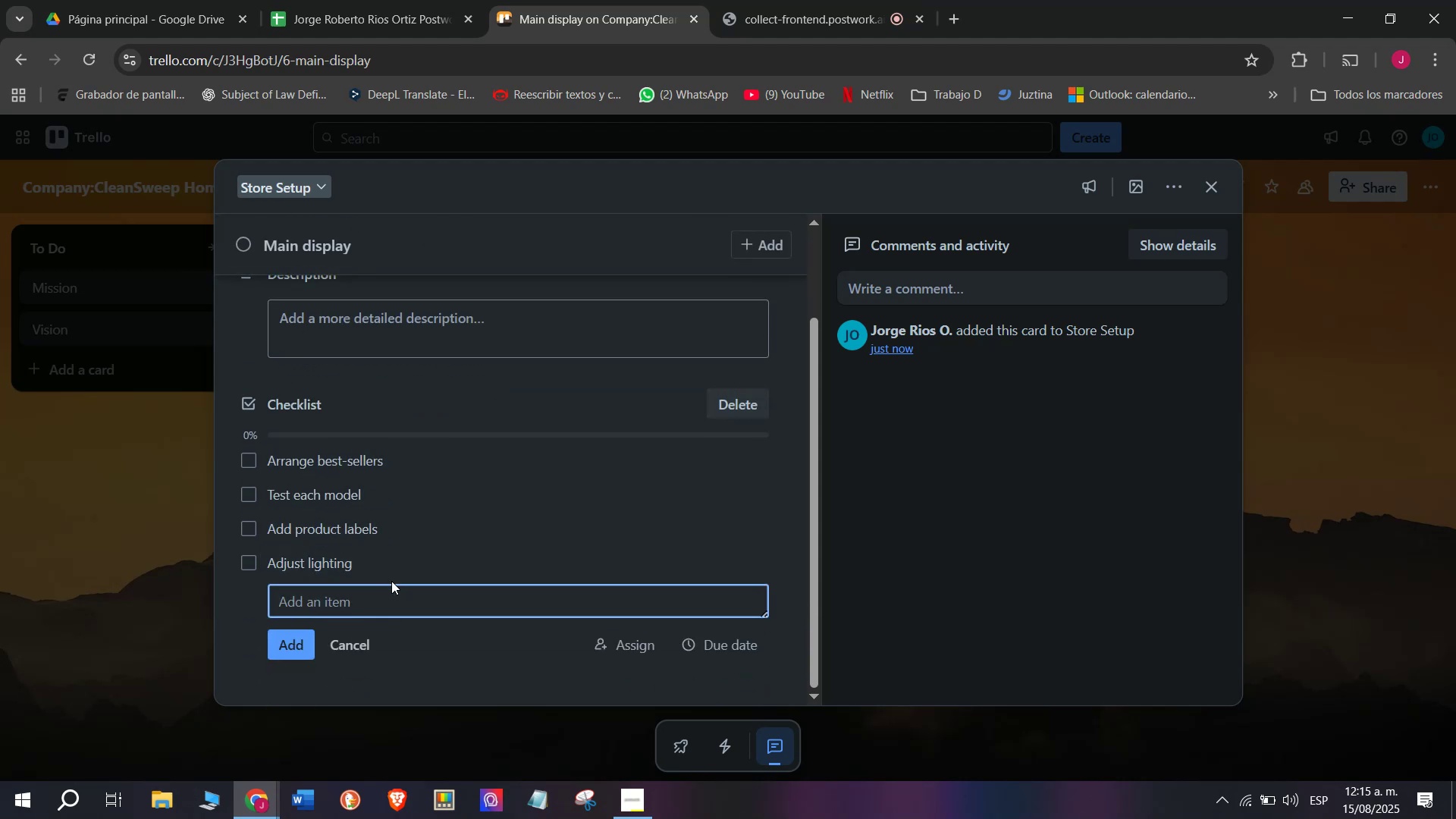 
type(Clsea)
key(Backspace)
key(Backspace)
key(Backspace)
type(ean display area)
 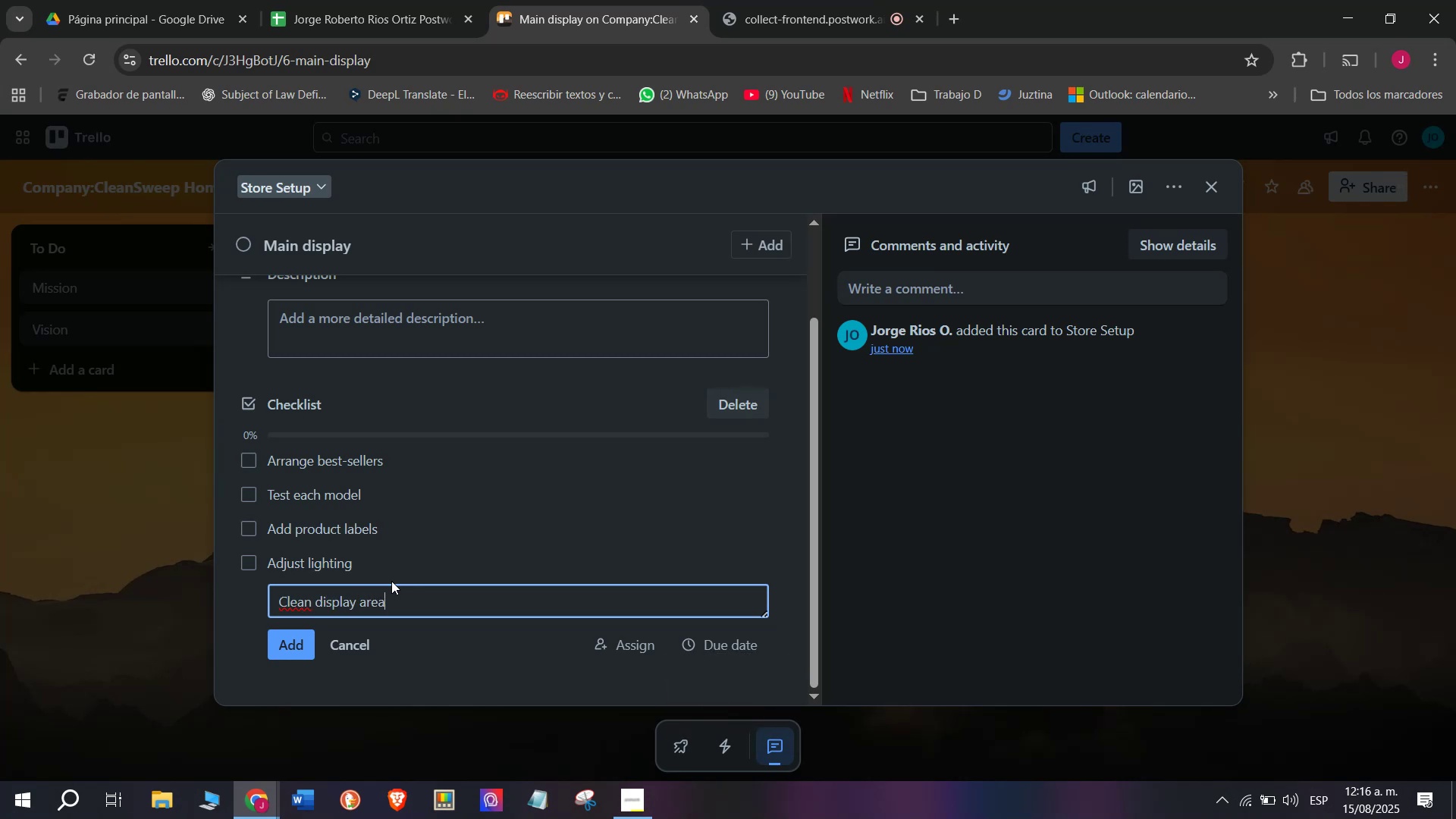 
key(Enter)
 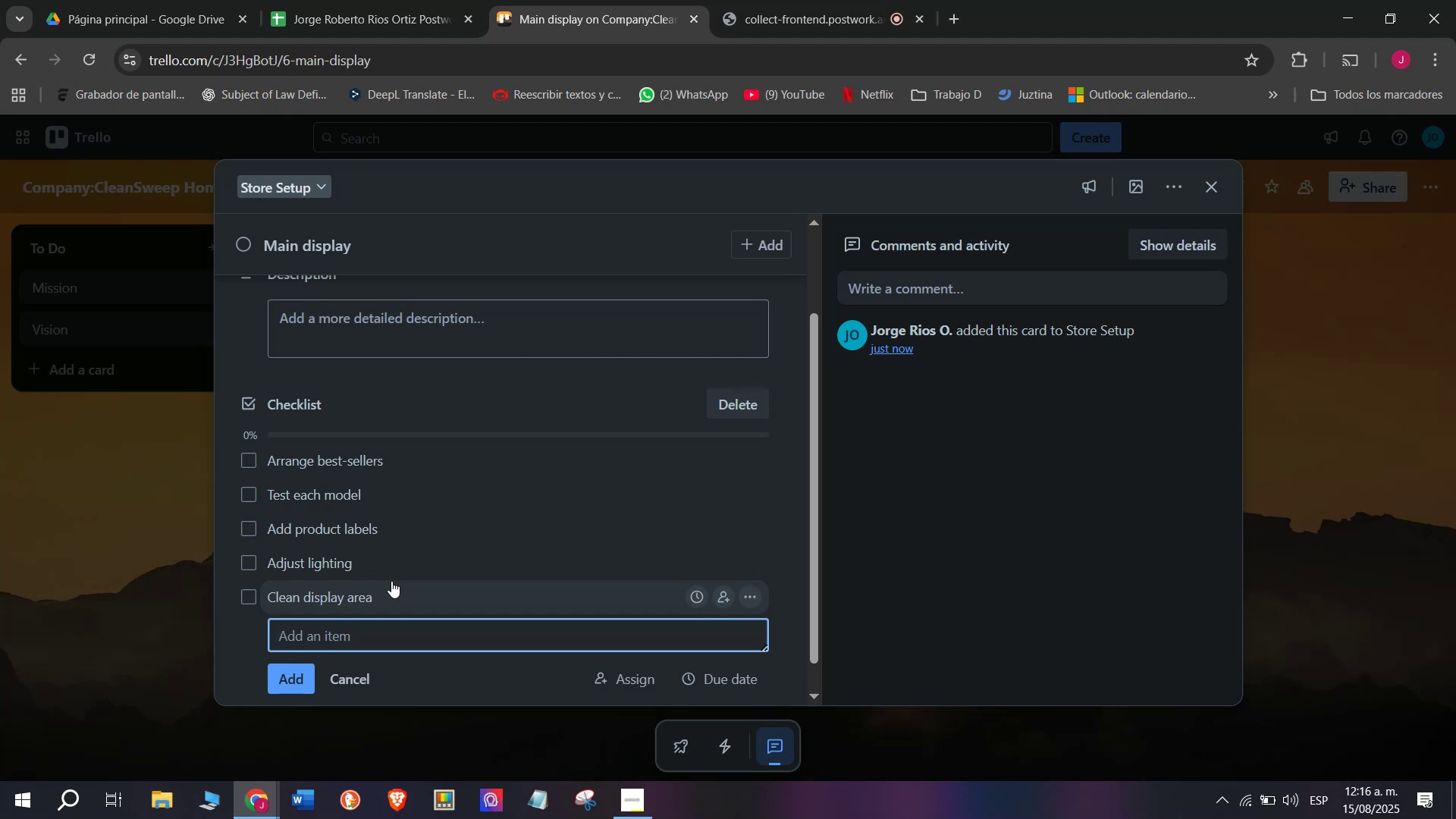 
type(Prepa)
key(Backspace)
key(Backspace)
type(opa)
key(Backspace)
key(Backspace)
key(Backspace)
type(pare demo videos)
 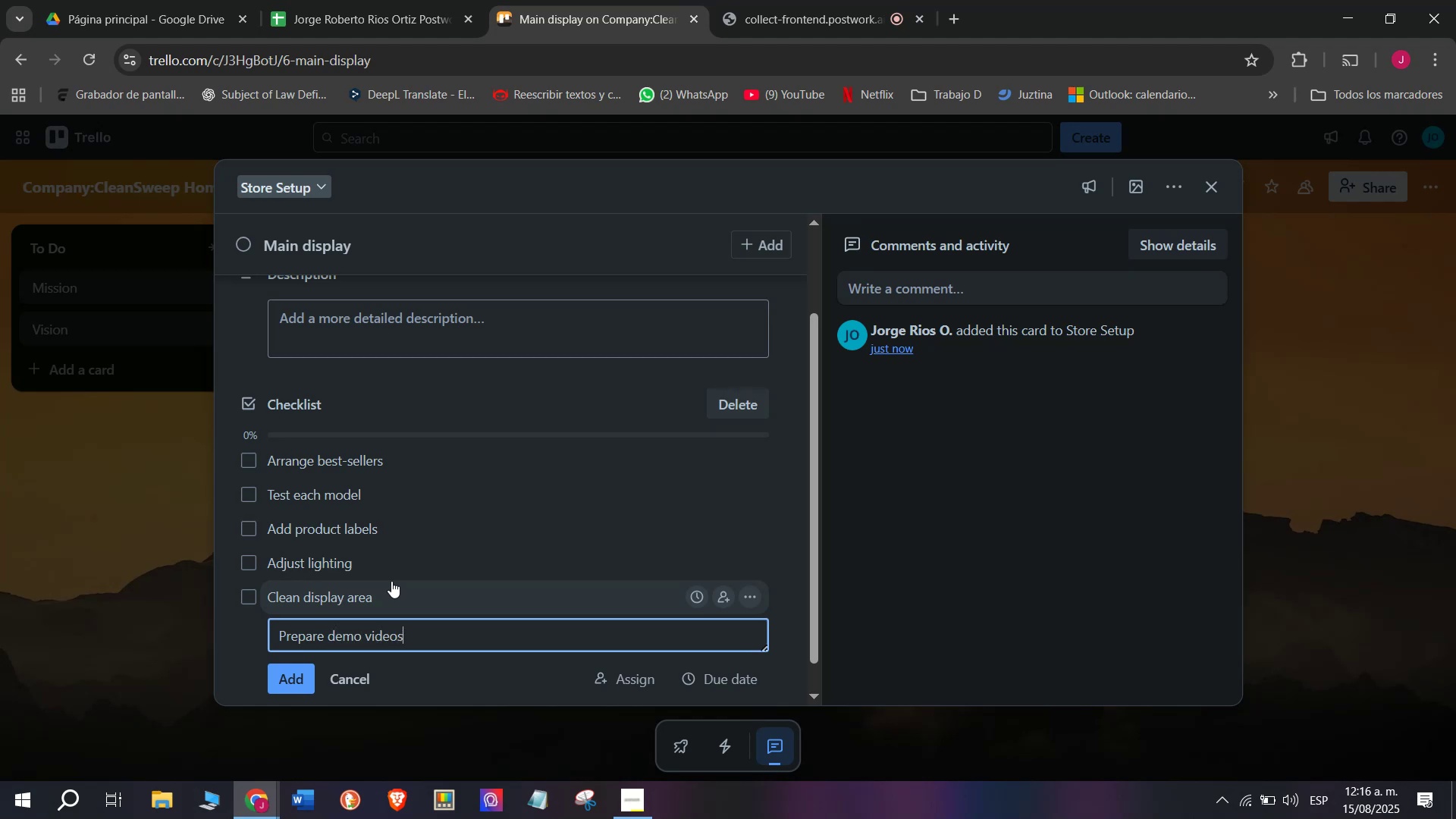 
key(Enter)
 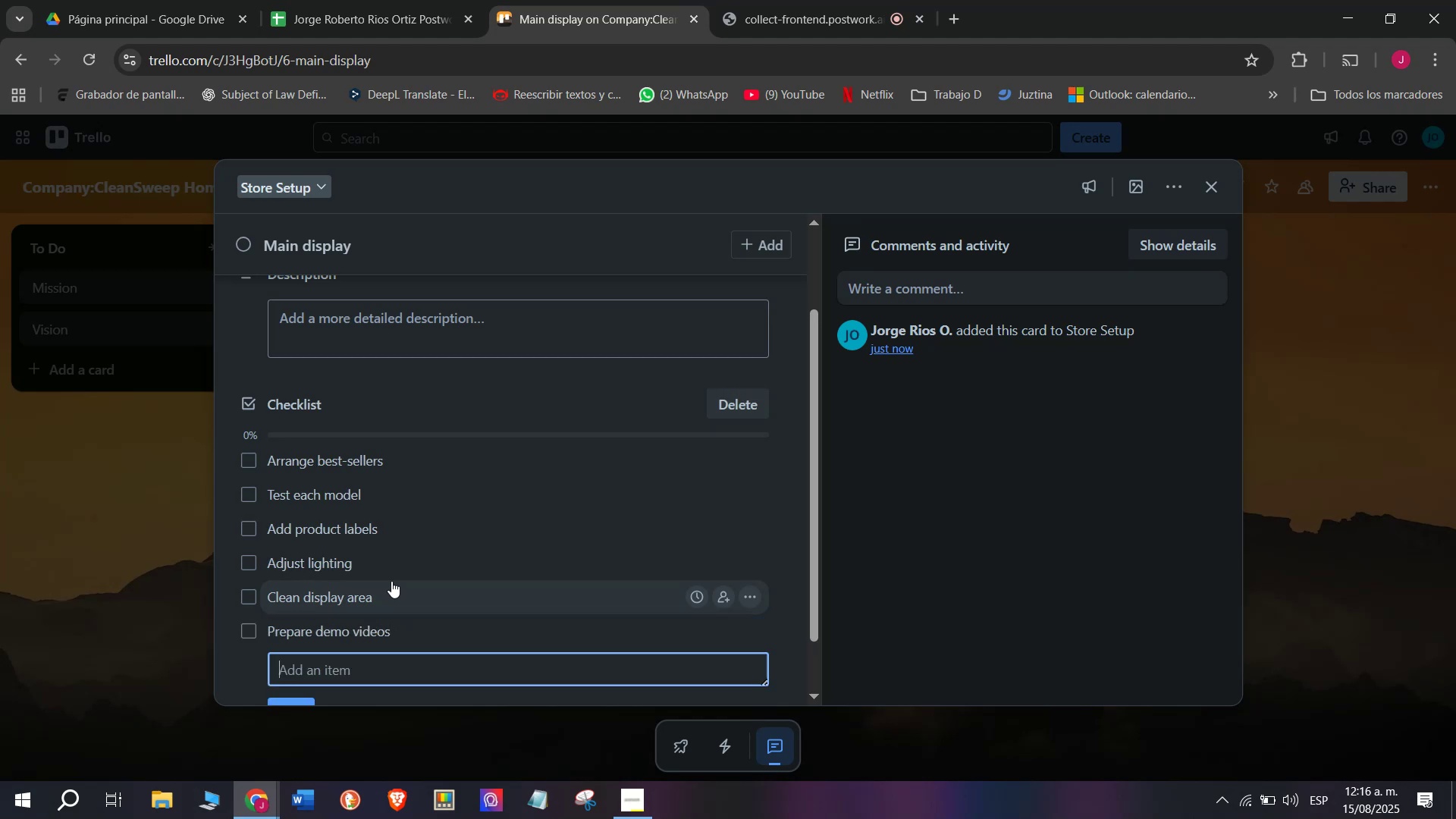 
scroll: coordinate [431, 521], scroll_direction: up, amount: 4.0
 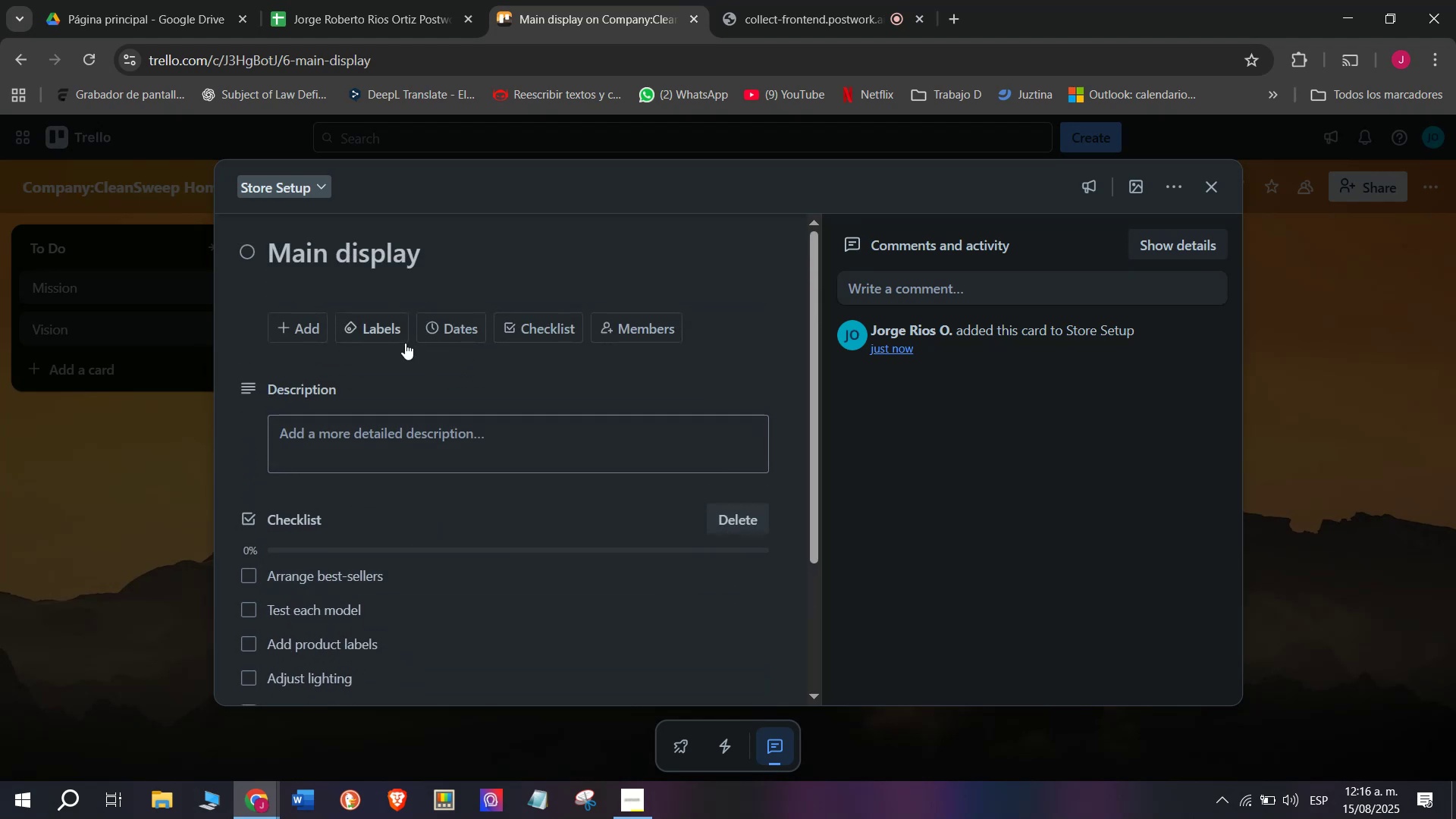 
left_click([381, 333])
 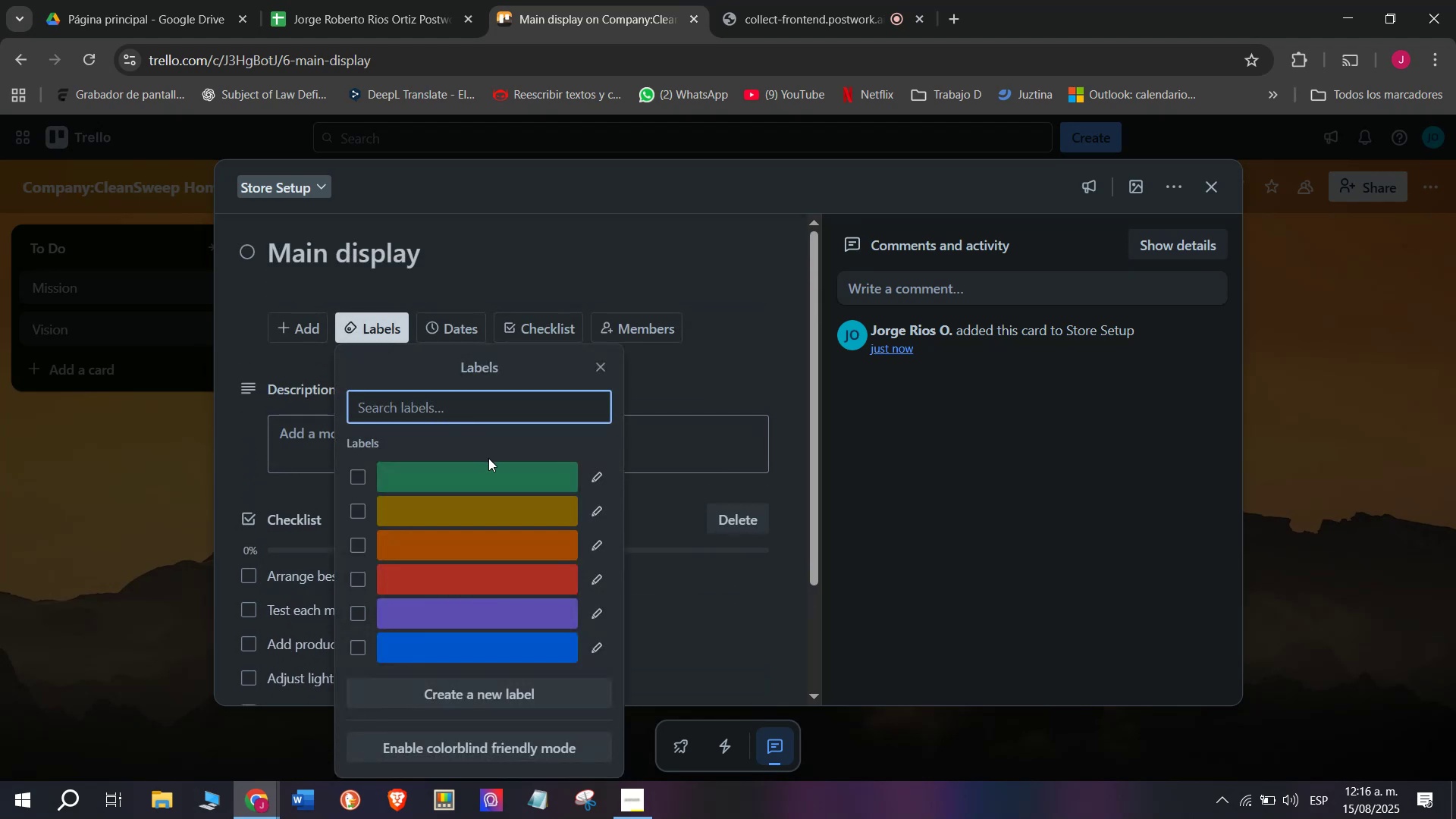 
left_click([488, 463])
 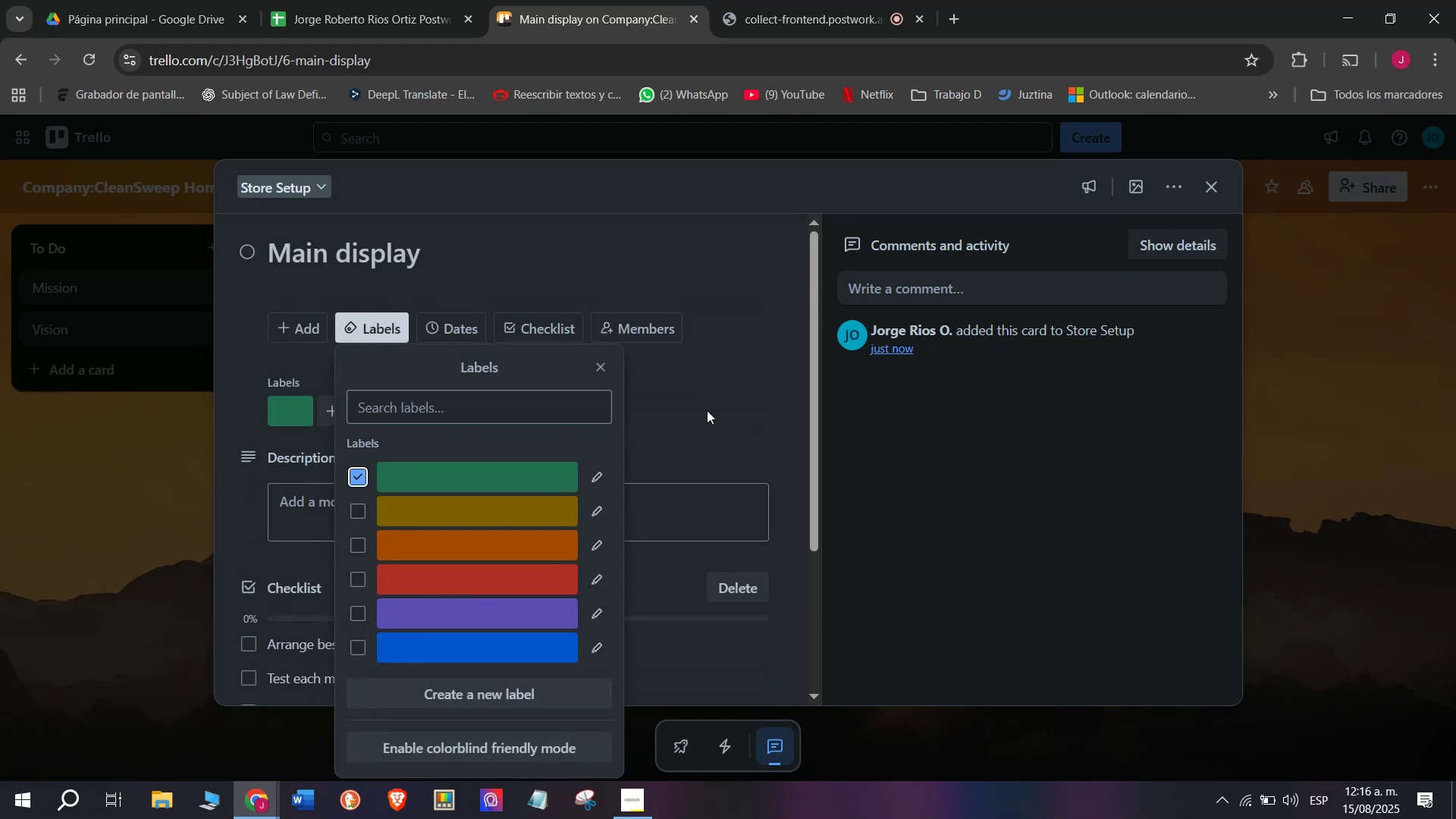 
left_click([707, 410])
 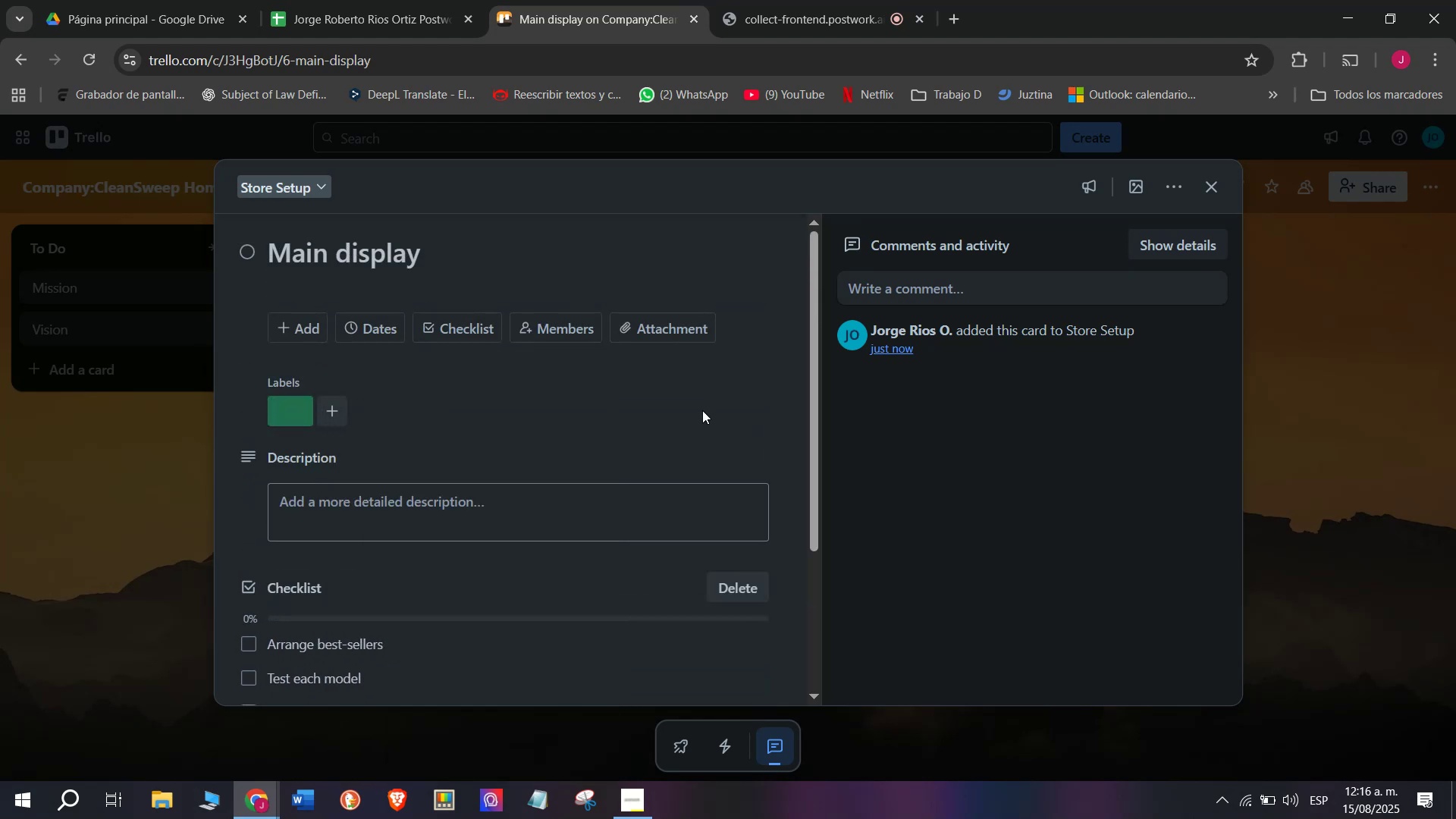 
scroll: coordinate [552, 459], scroll_direction: down, amount: 6.0
 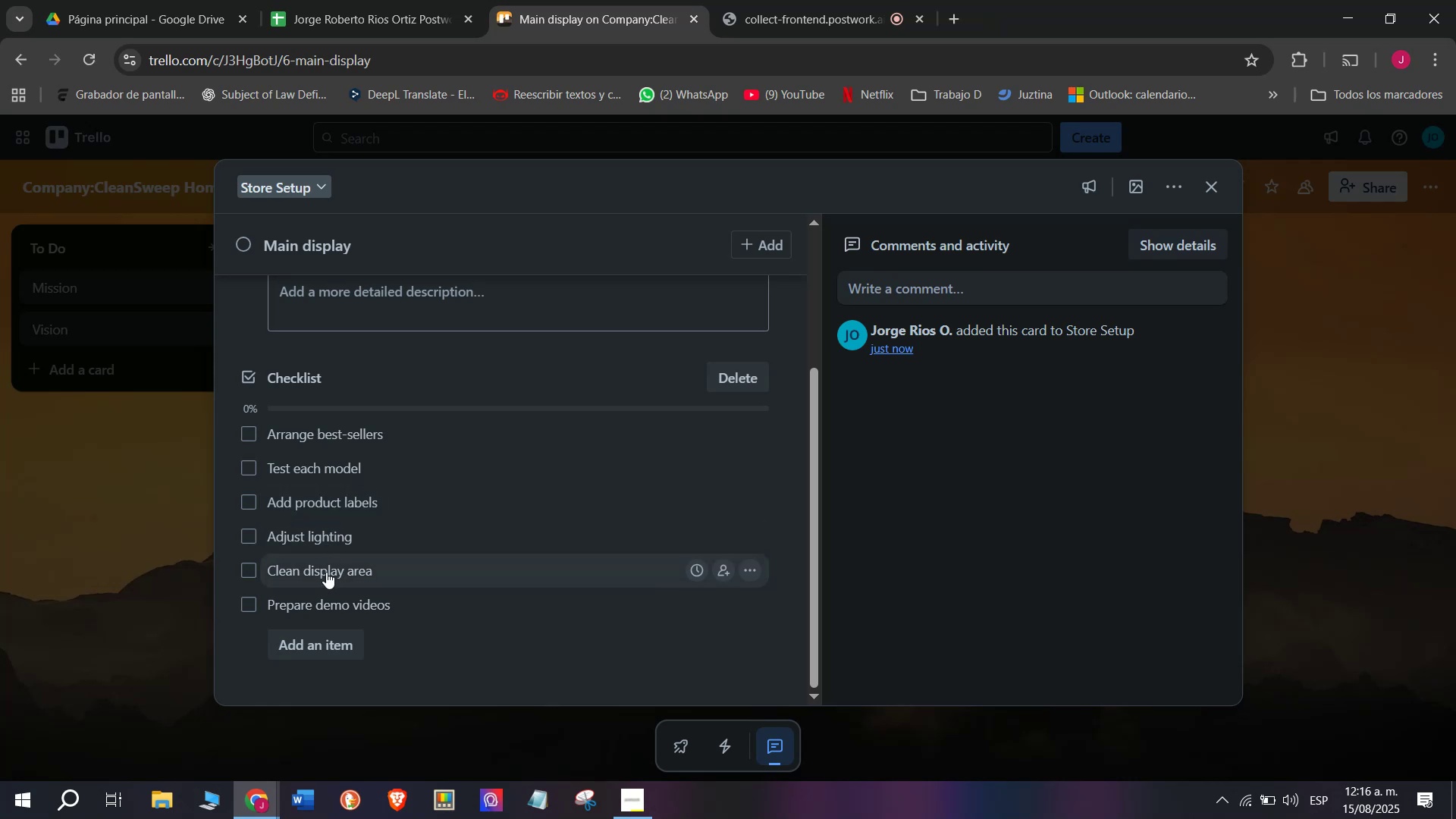 
left_click([102, 617])
 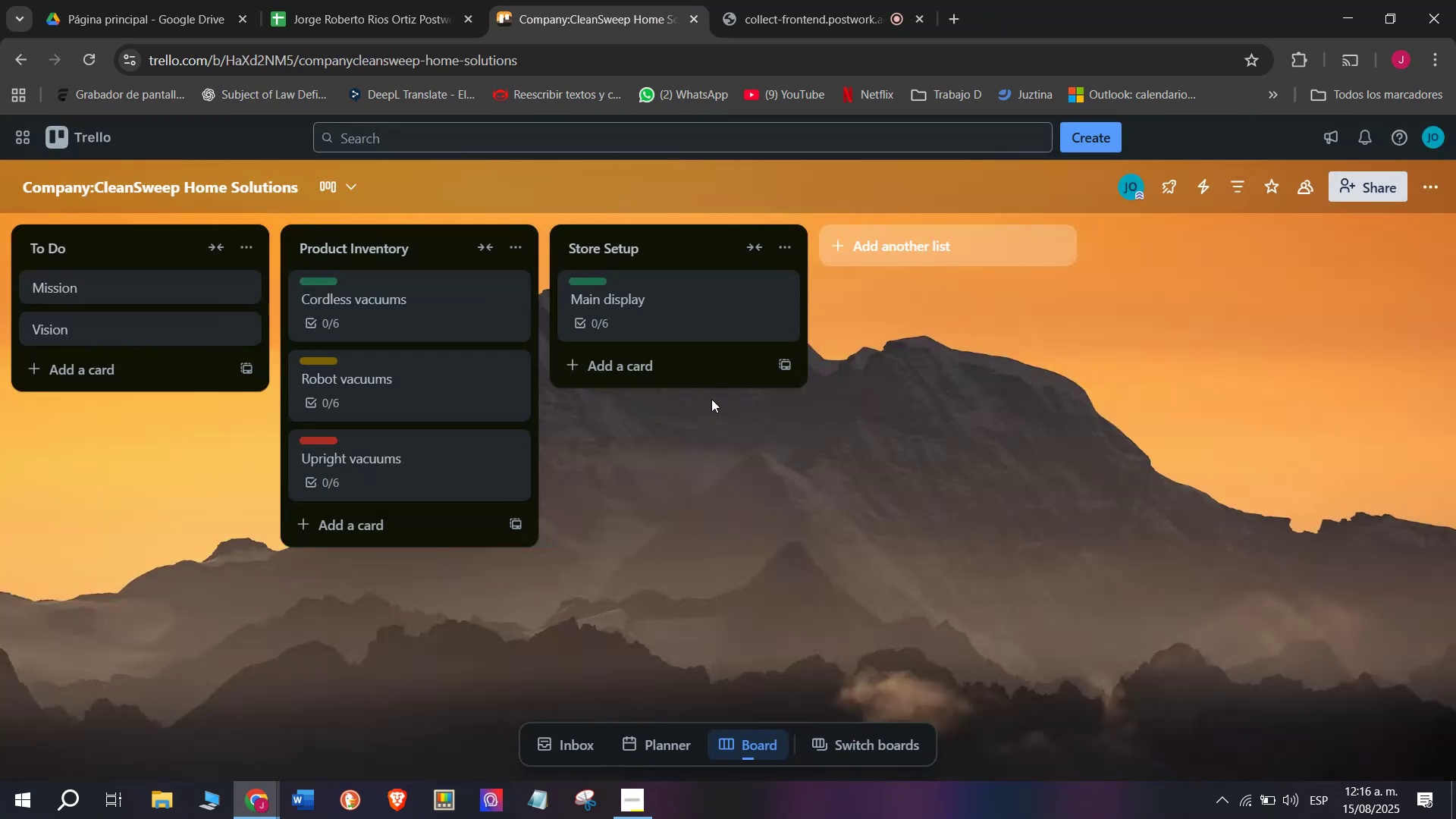 
mouse_move([640, 367])
 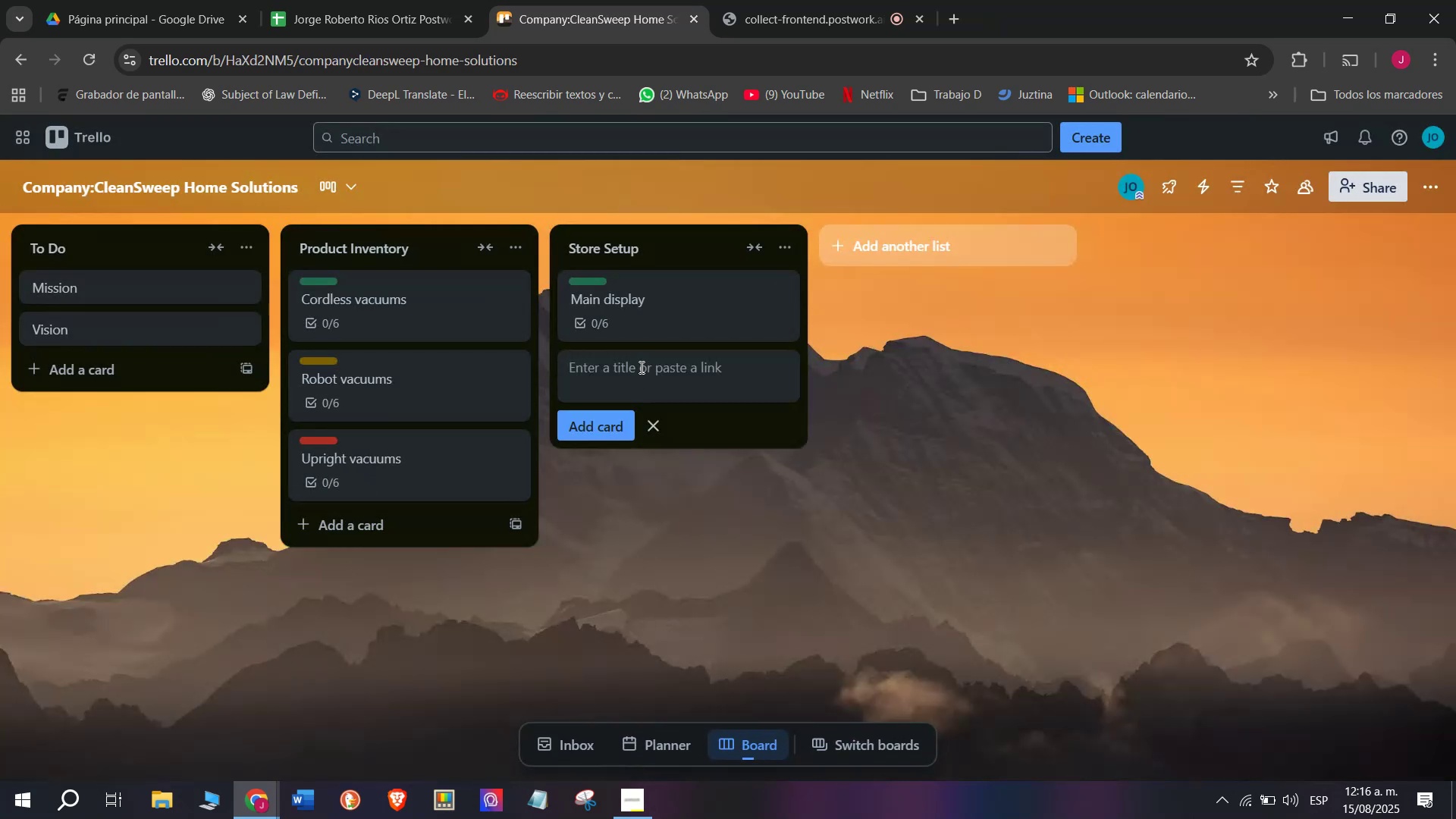 
left_click([640, 367])
 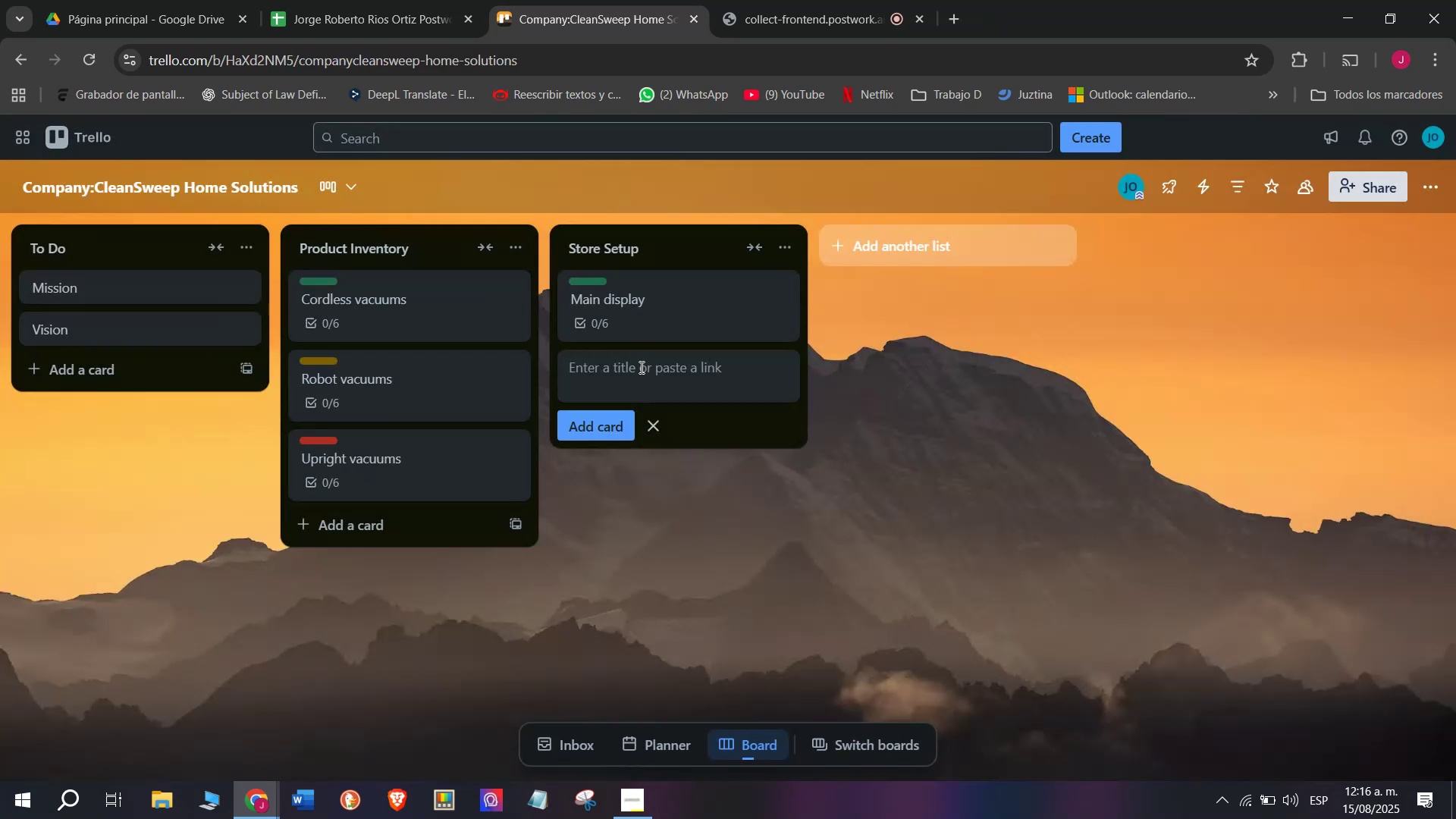 
key(Tab)
 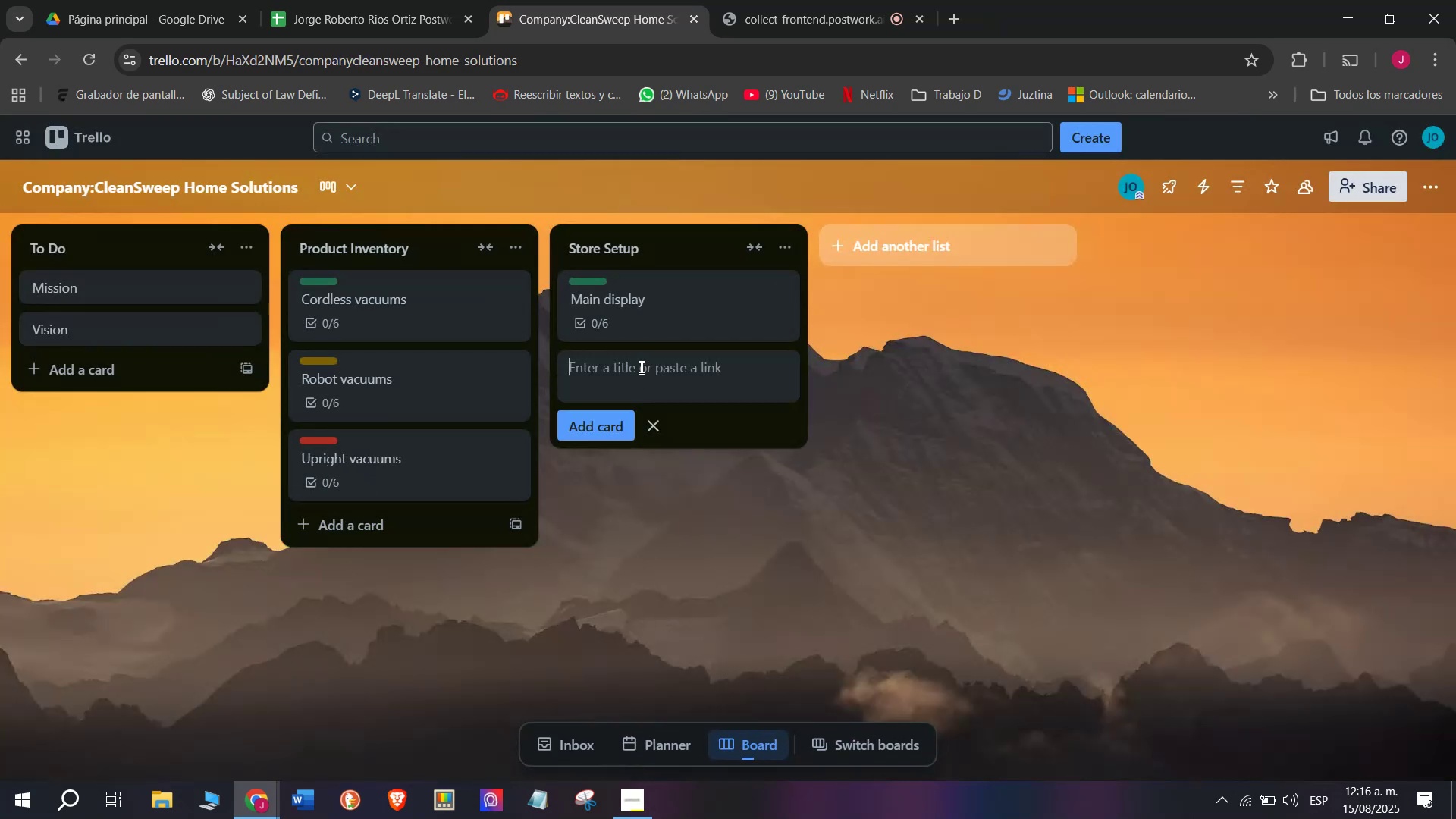 
key(CapsLock)
 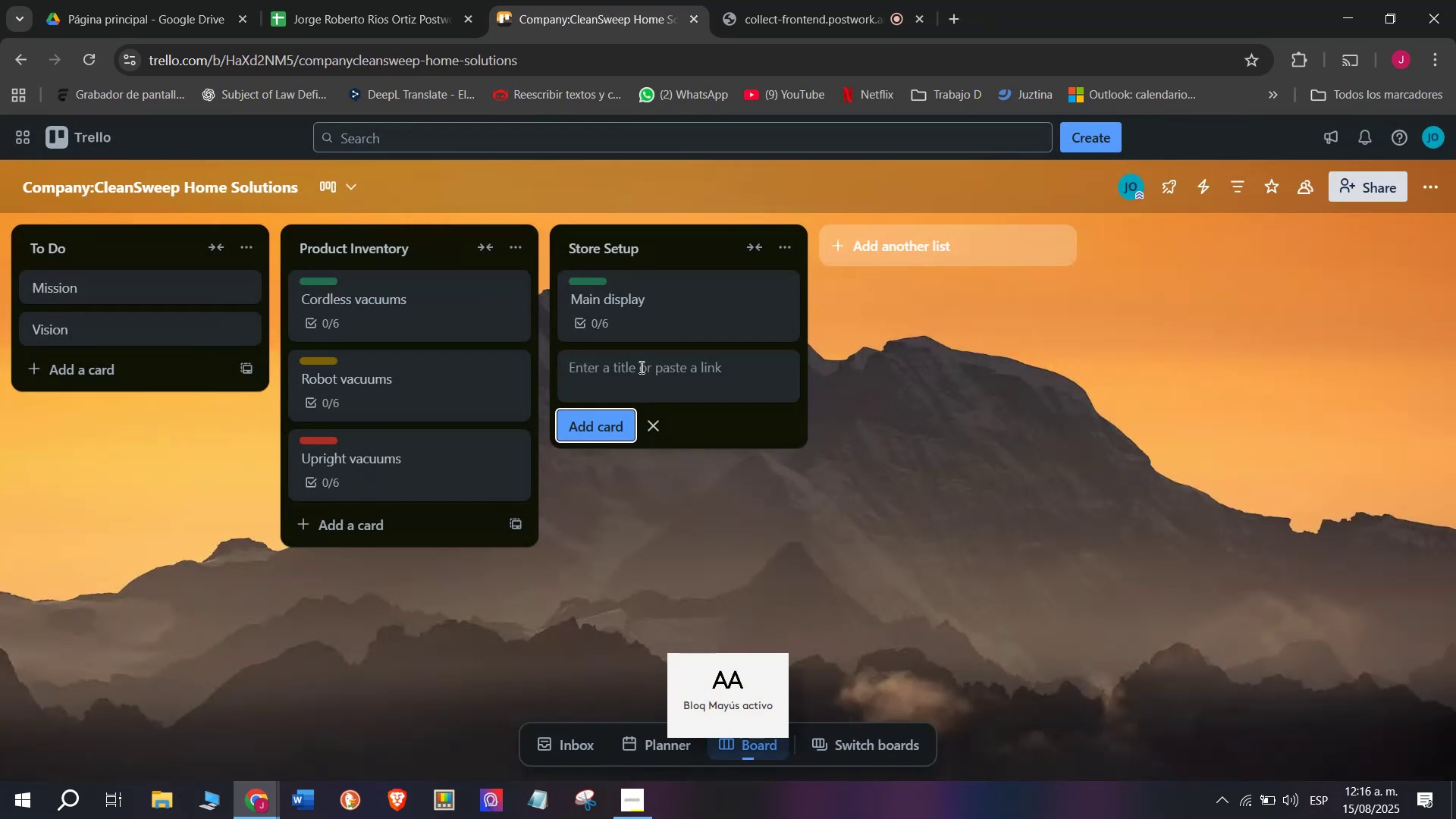 
key(S)
 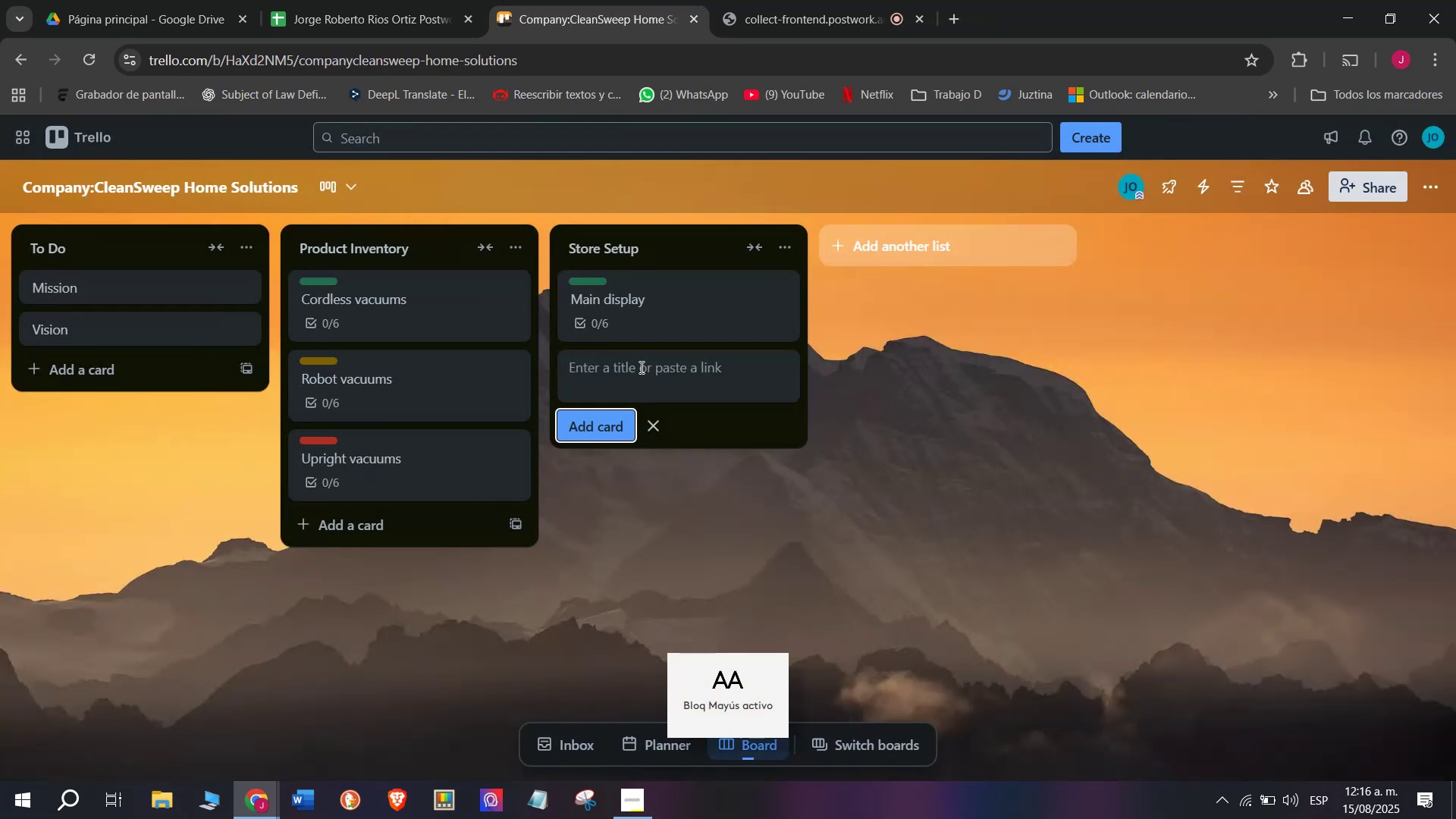 
hold_key(key=CapsLock, duration=0.35)
 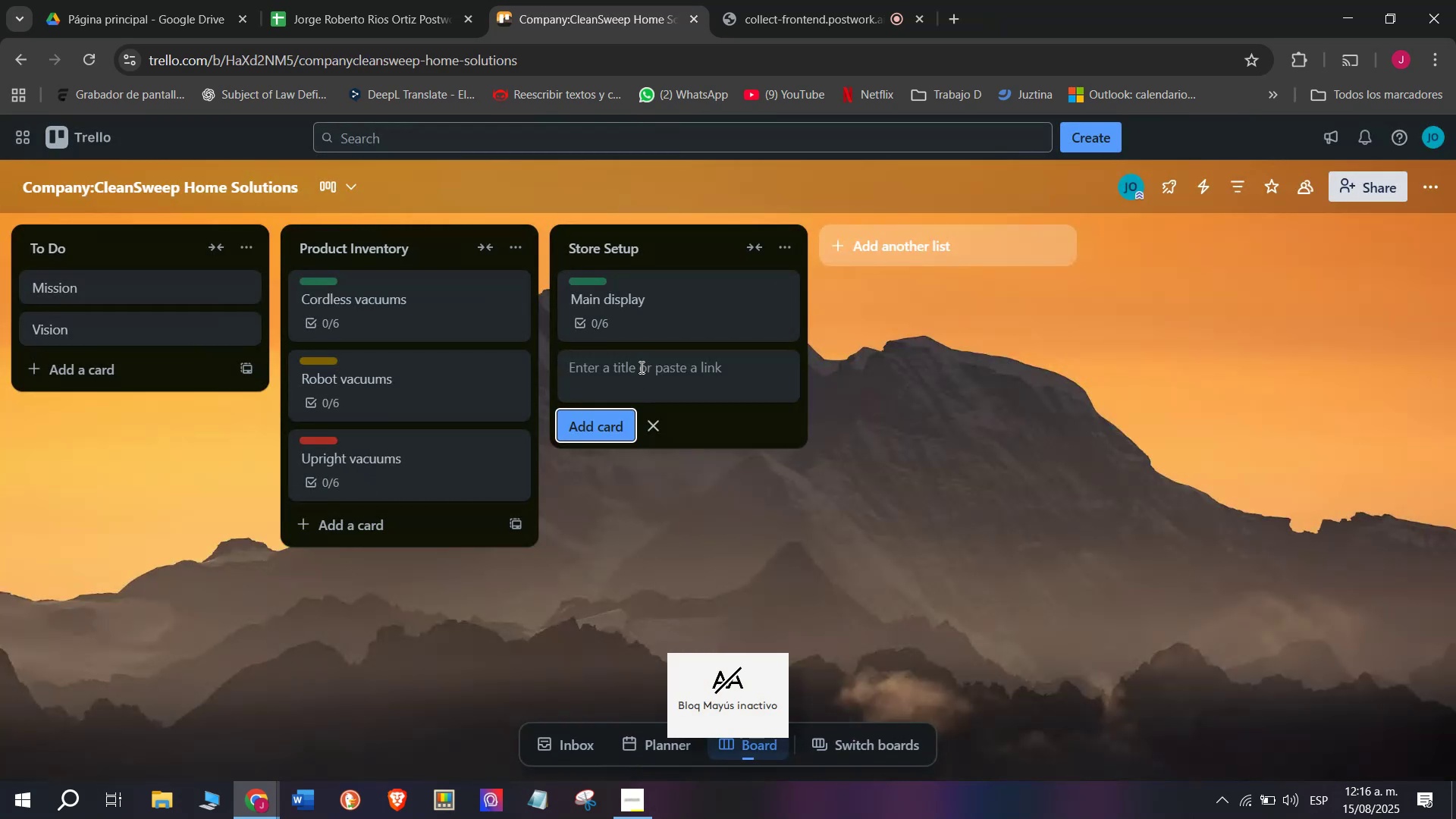 
left_click([640, 367])
 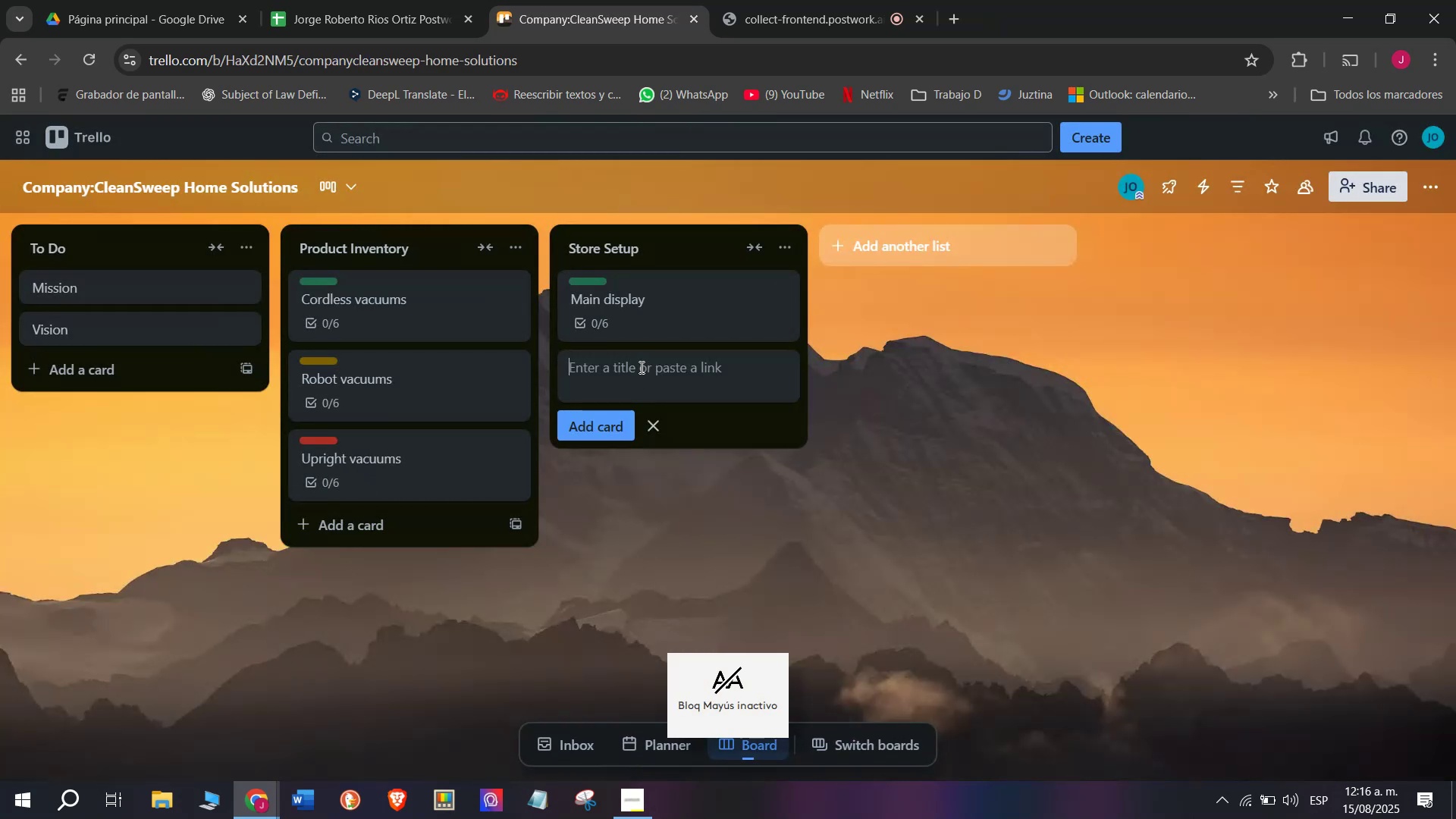 
type(SEa]])
key(Backspace)
key(Backspace)
key(Backspace)
key(Backspace)
type(w)
key(Backspace)
type(34)
key(Backspace)
key(Backspace)
type(easonal offers)
 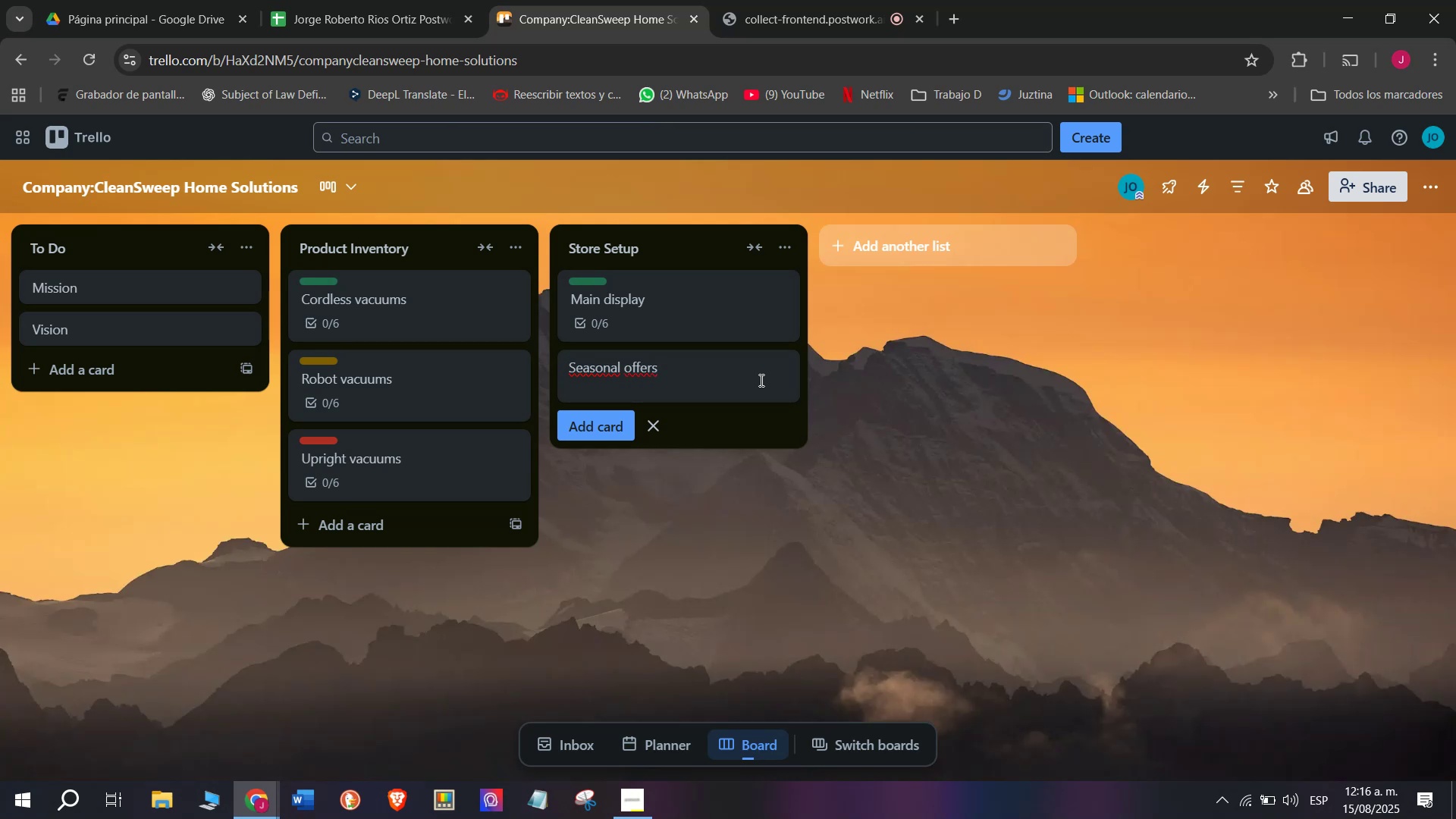 
key(Enter)
 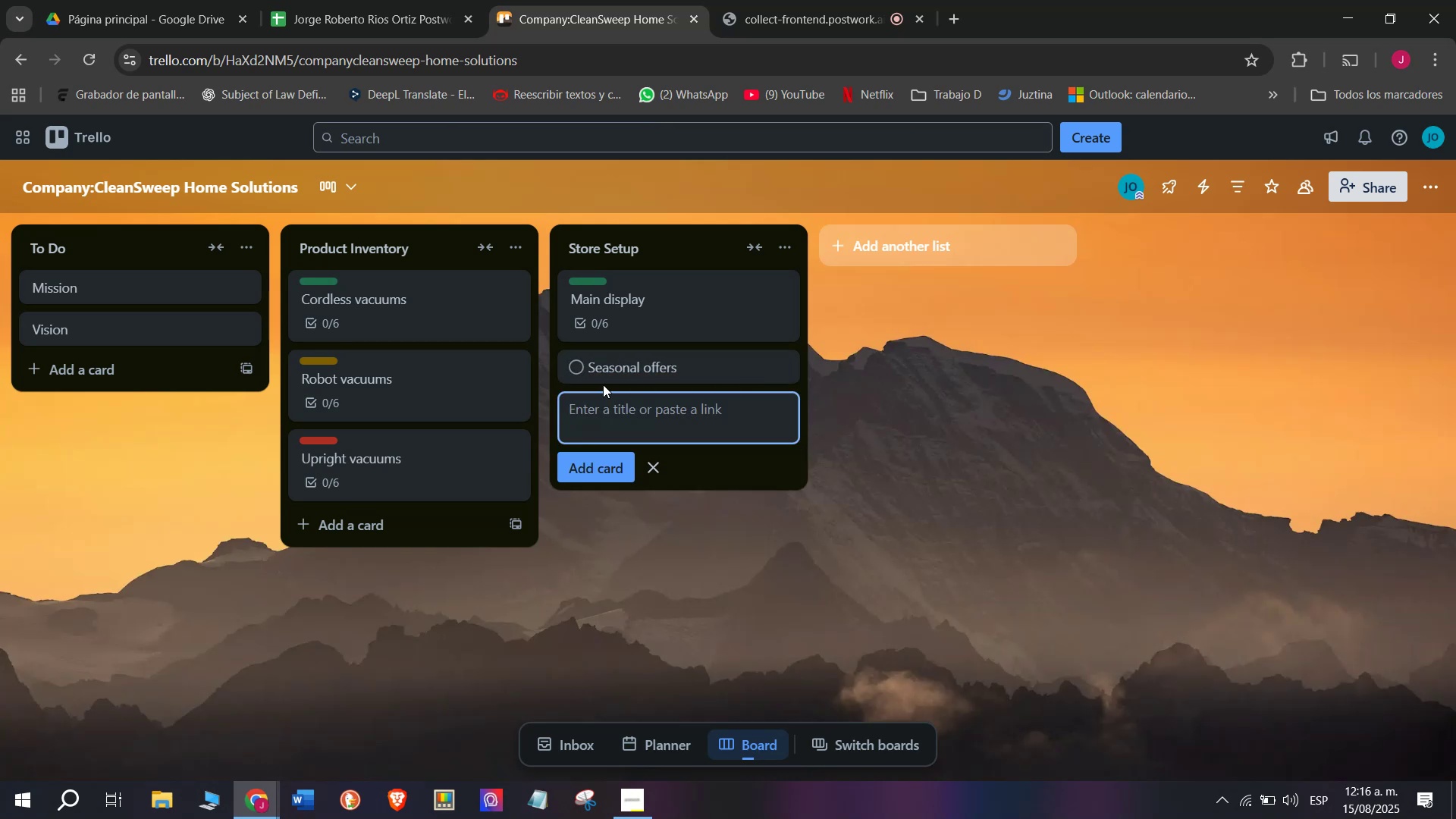 
left_click([645, 375])
 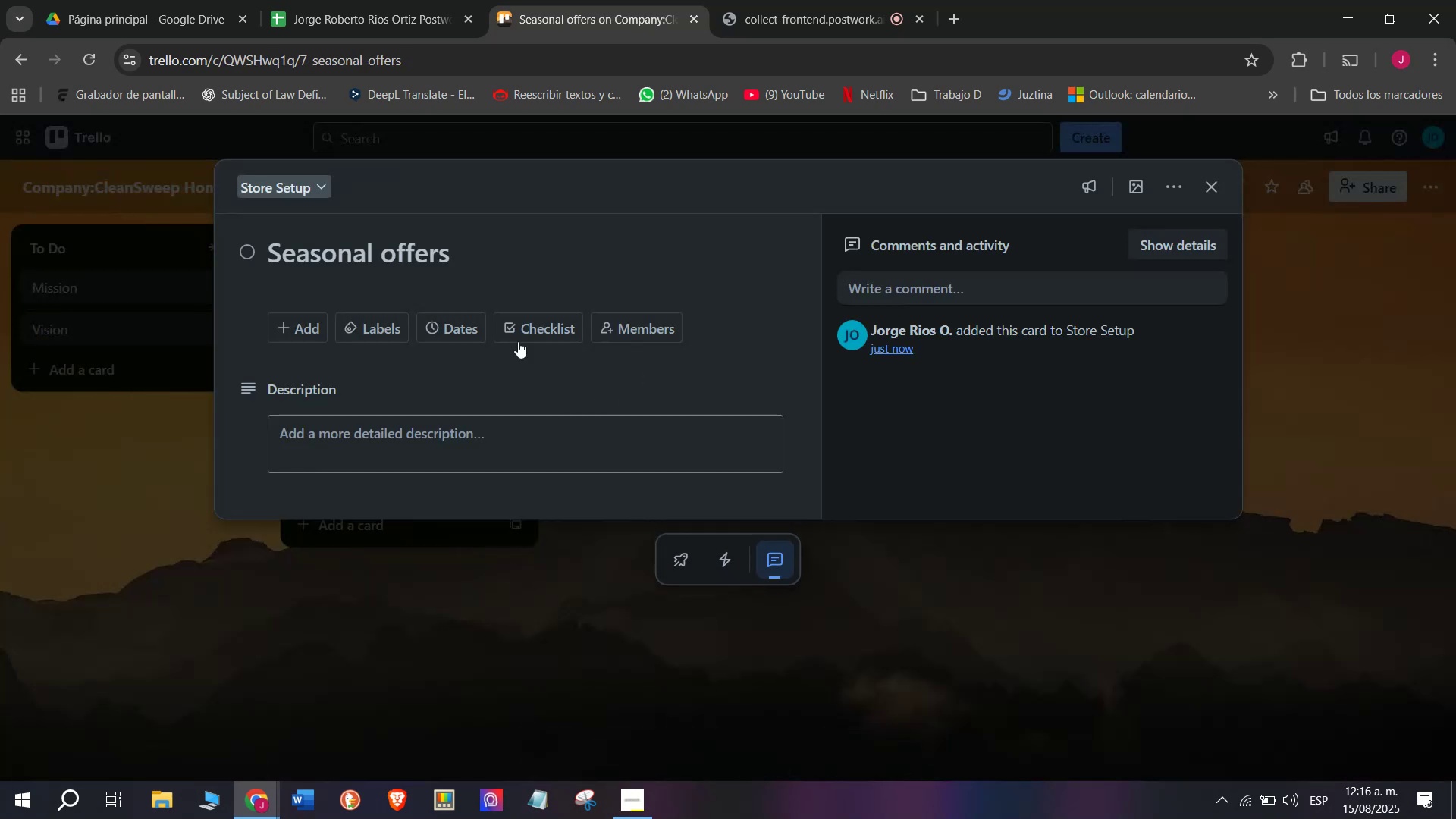 
left_click([538, 316])
 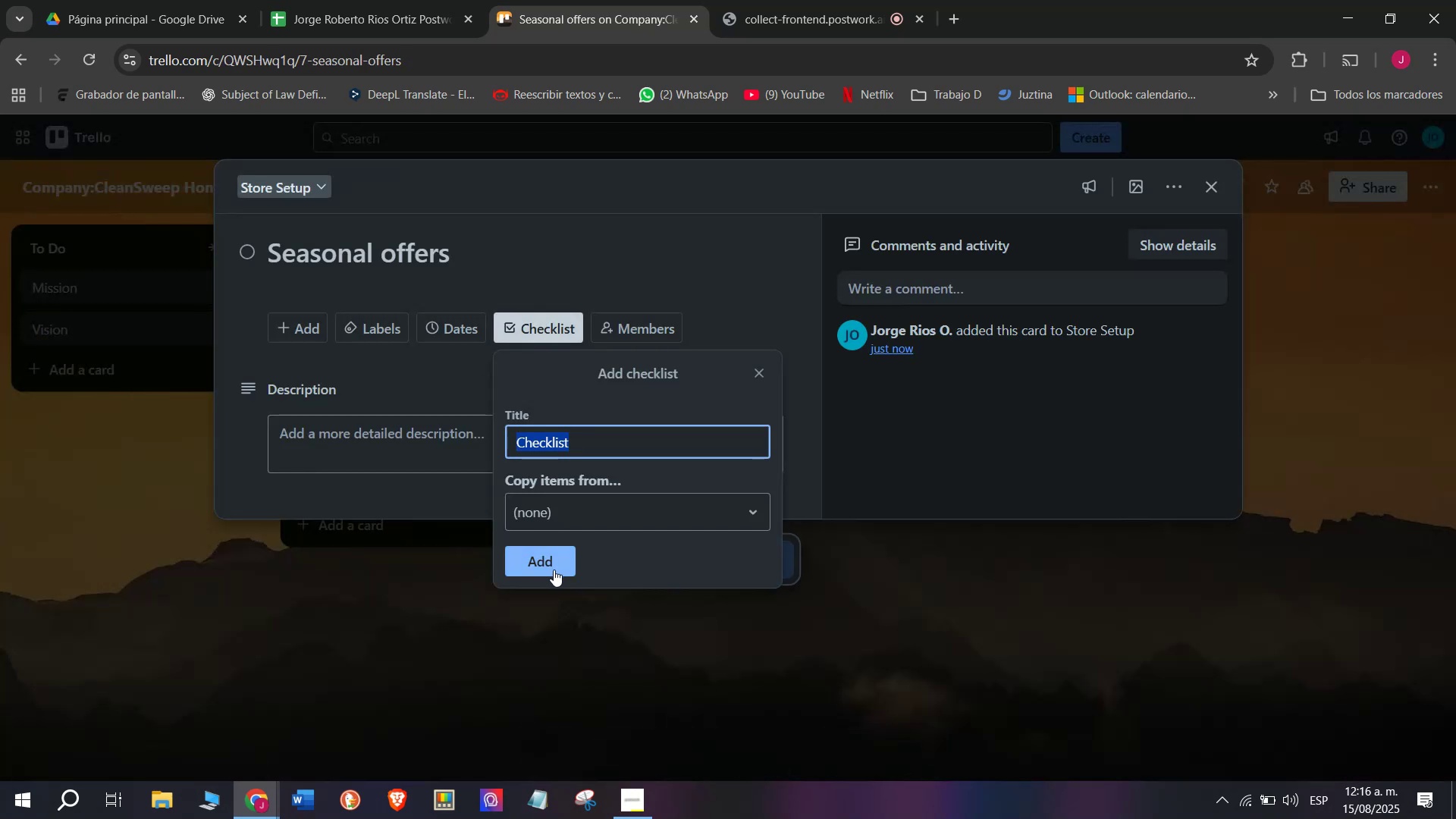 
left_click([554, 570])
 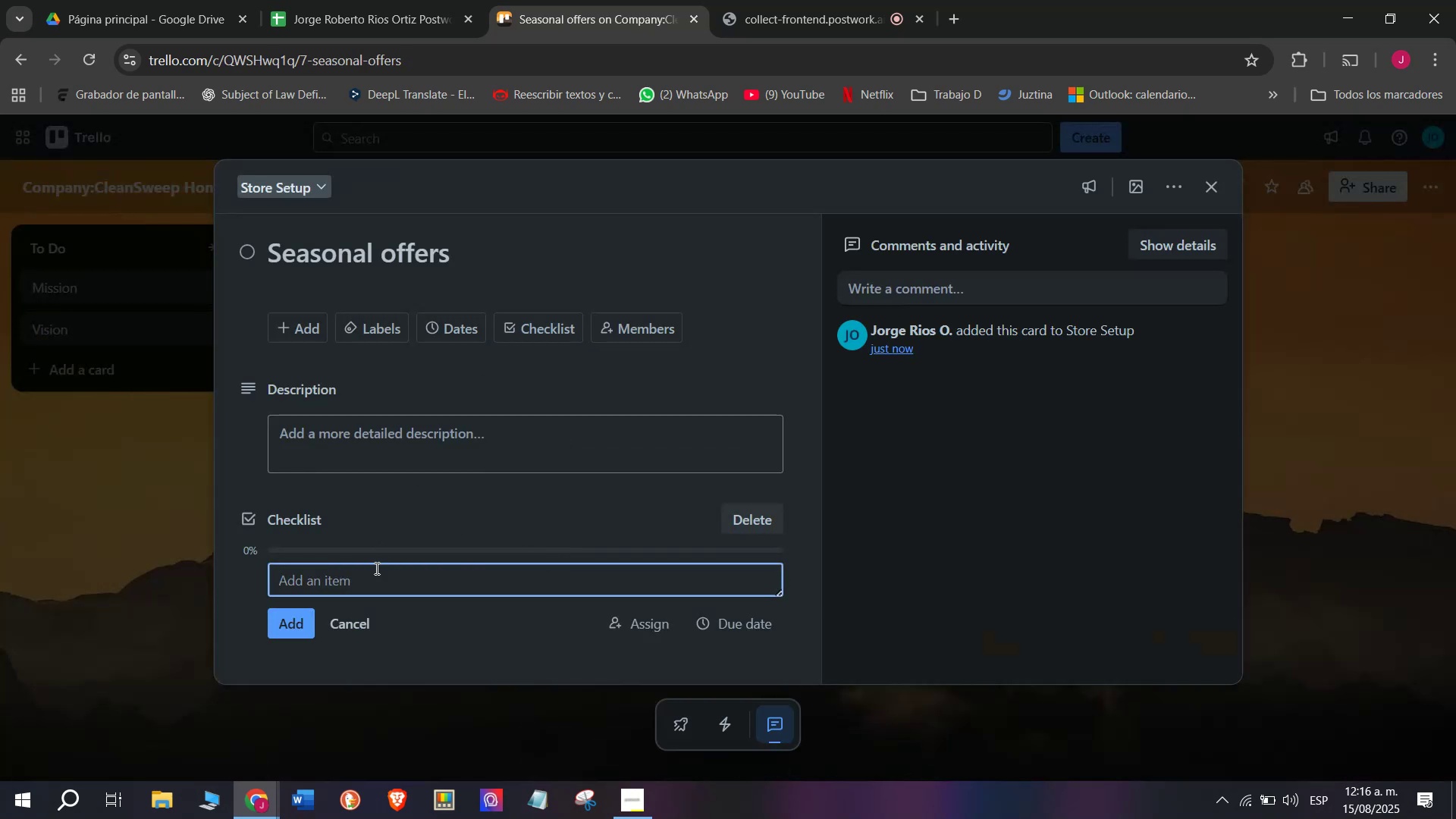 
left_click([375, 574])
 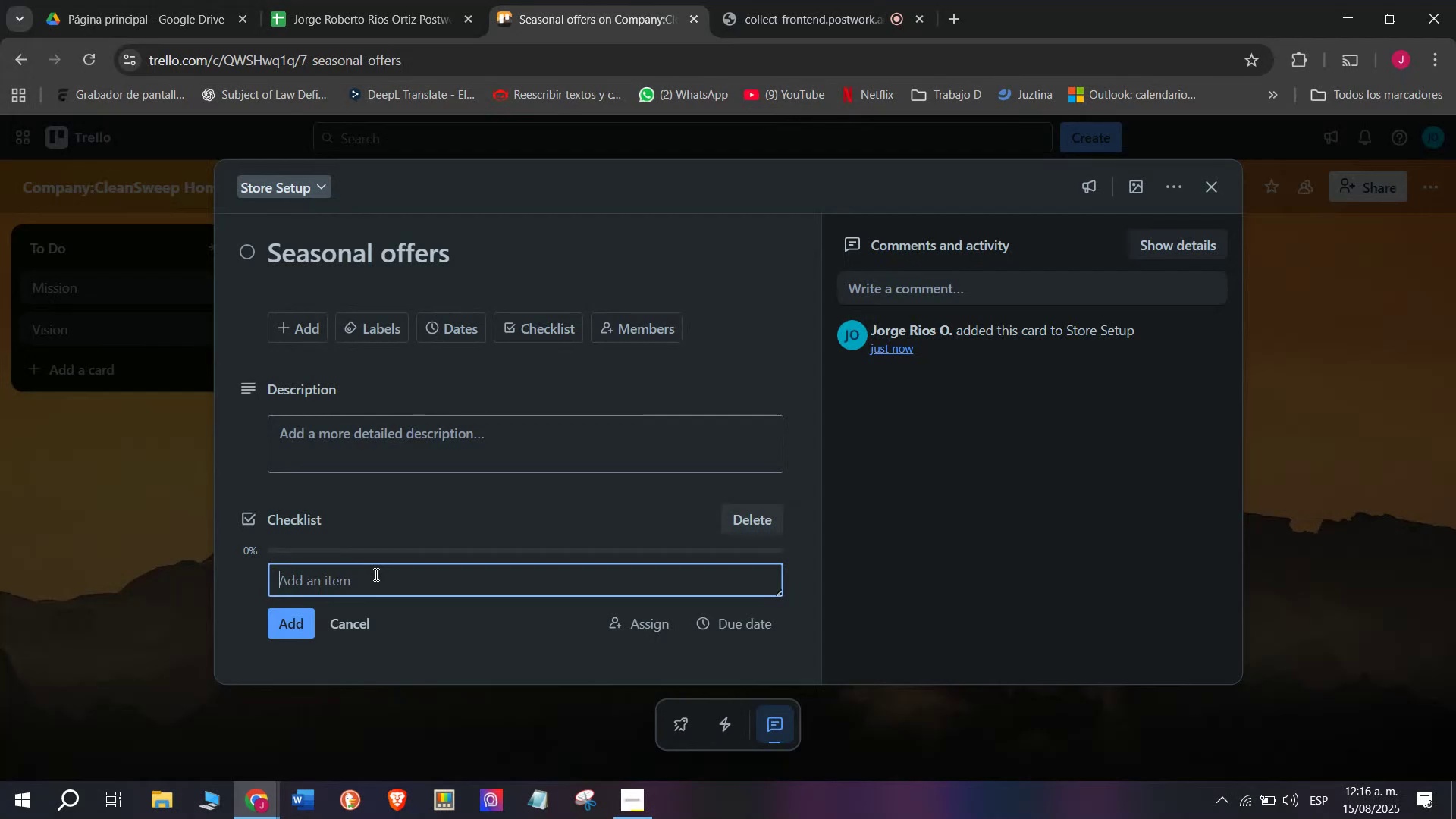 
left_click([375, 574])
 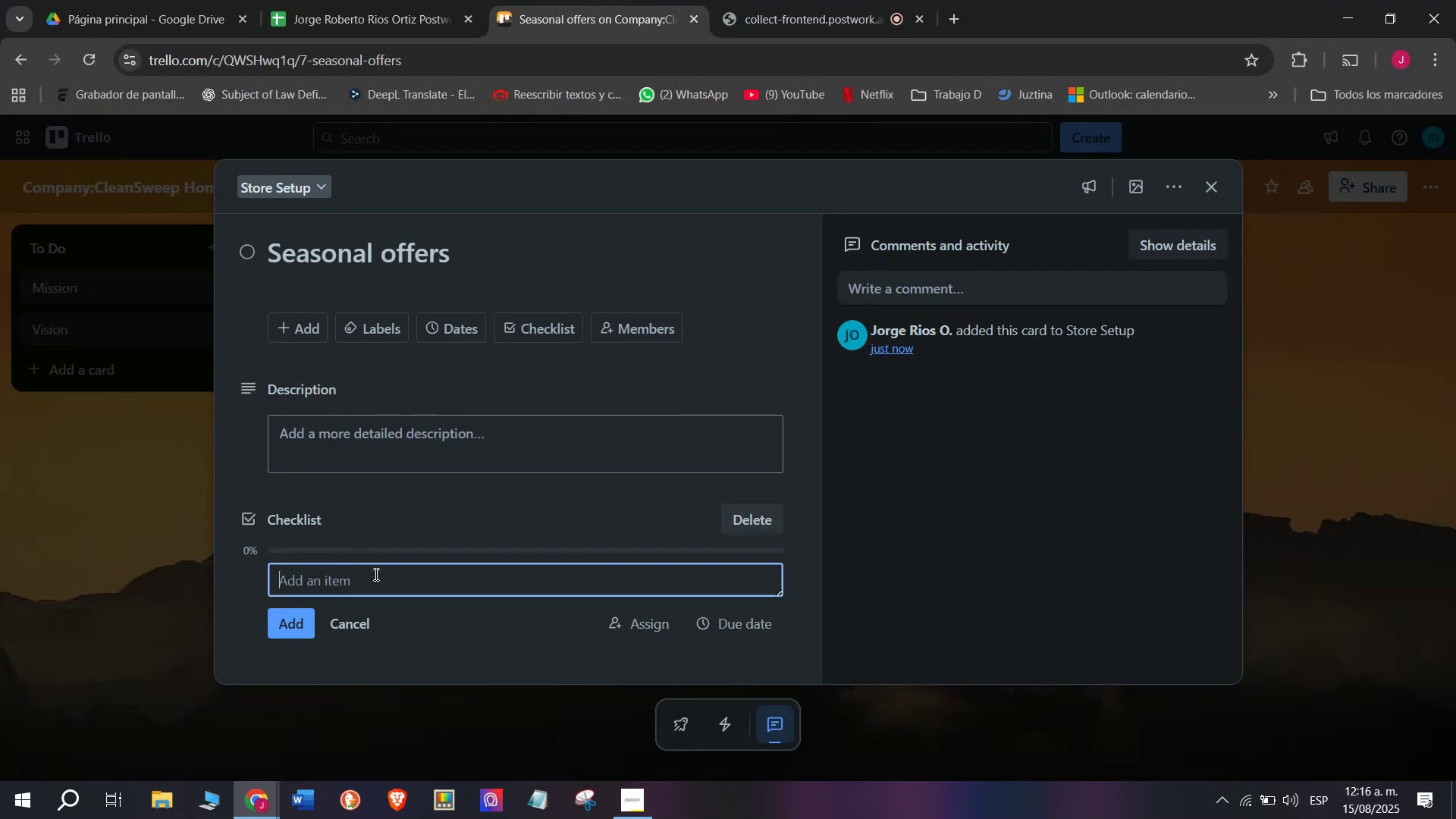 
type(Cgh)
key(Backspace)
key(Backspace)
type(hoose disco)
 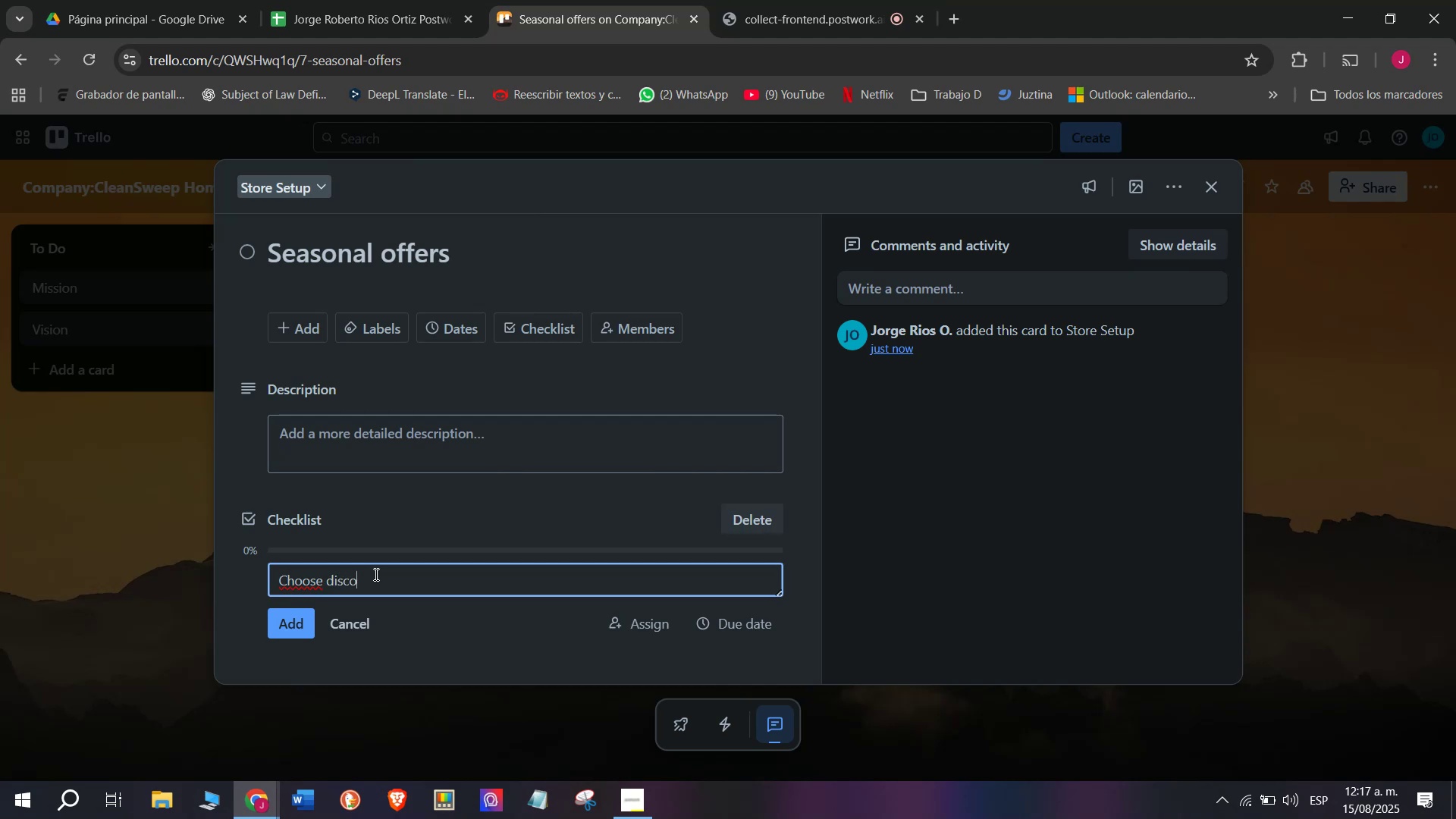 
type(unted models)
 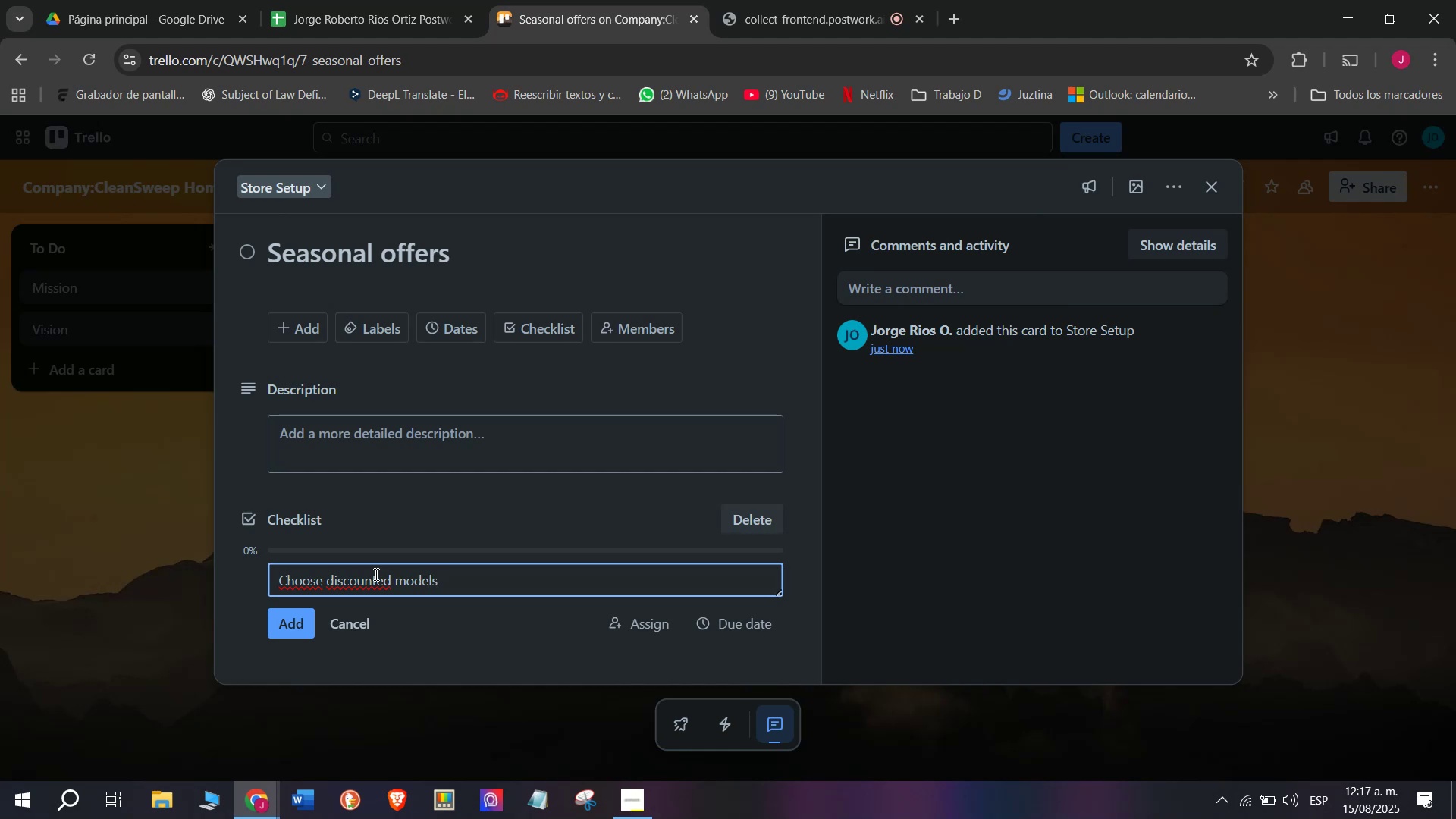 
key(Enter)
 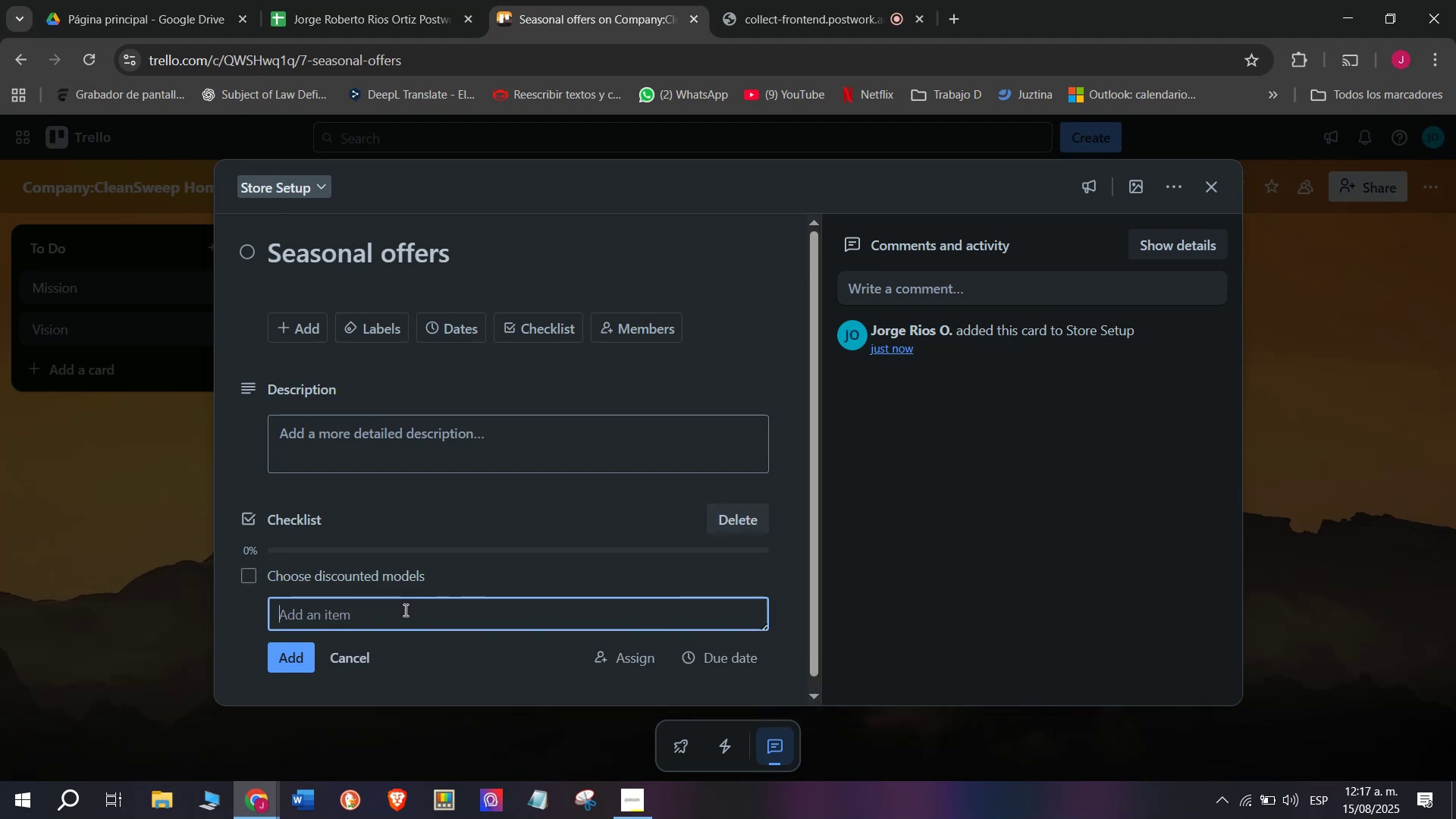 
type(Add promno)
key(Backspace)
key(Backspace)
type(otional tea)
key(Backspace)
type(])
key(Backspace)
key(Backspace)
type(ags)
 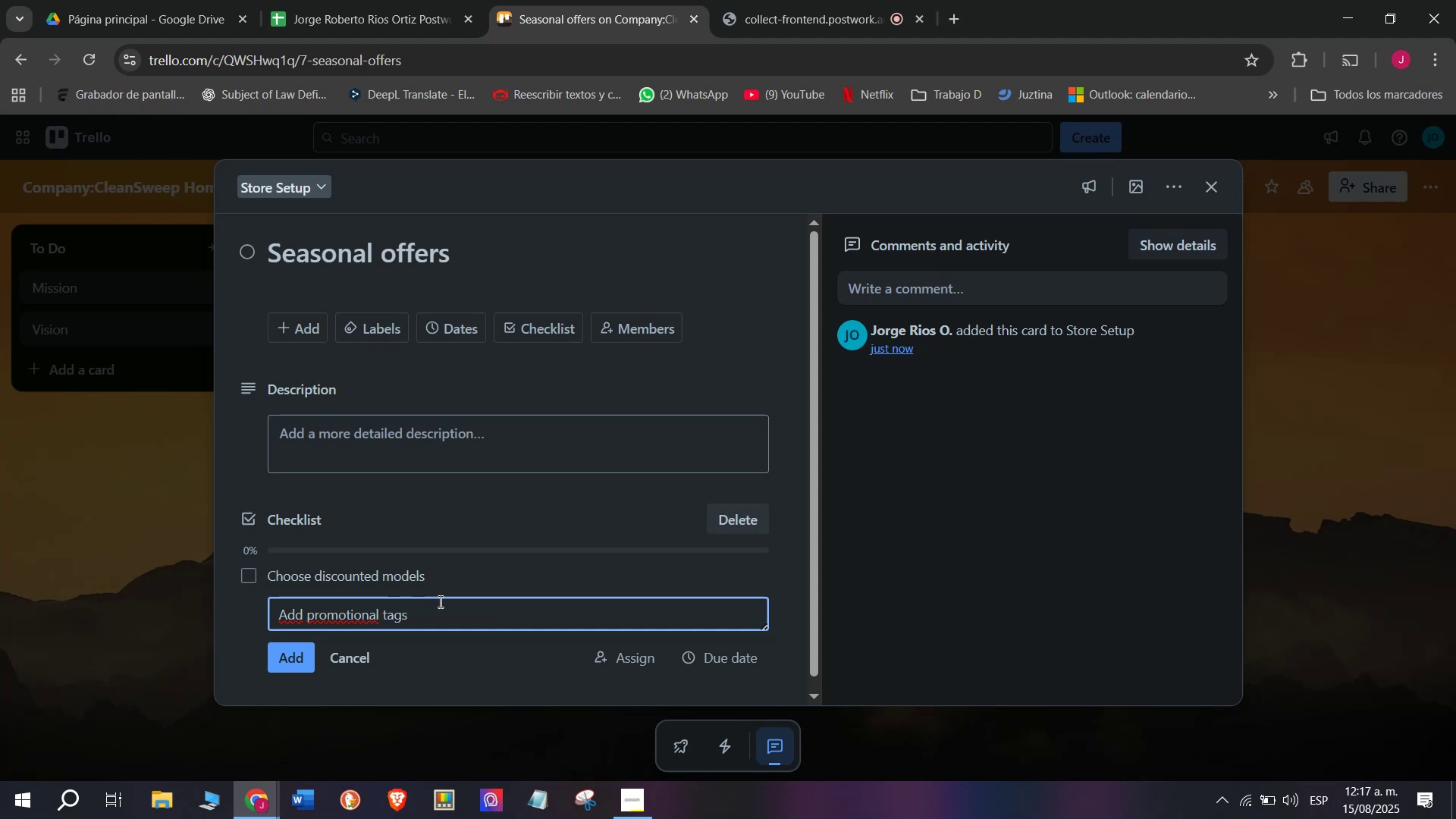 
key(Enter)
 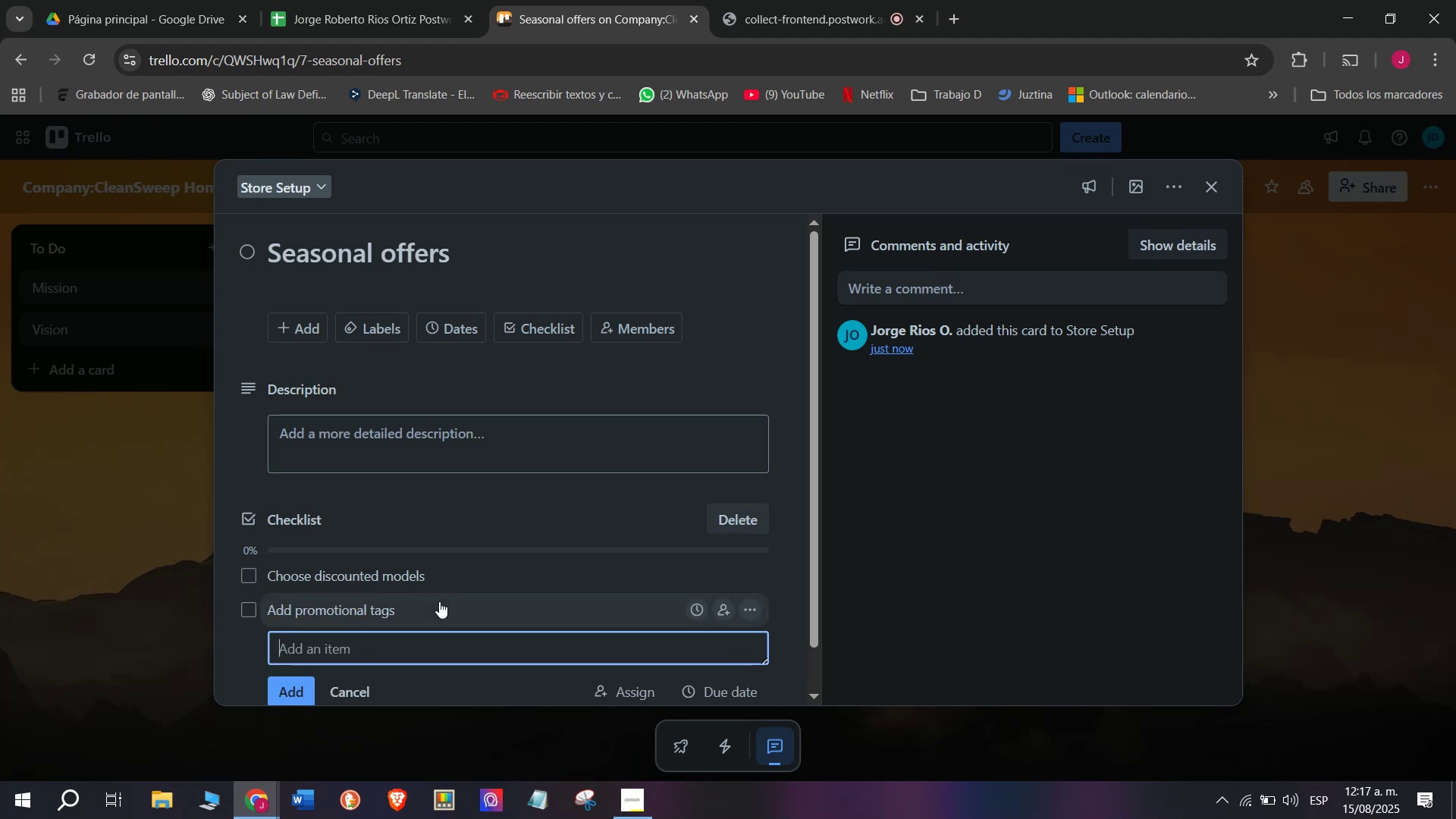 
type(Rearrange)
 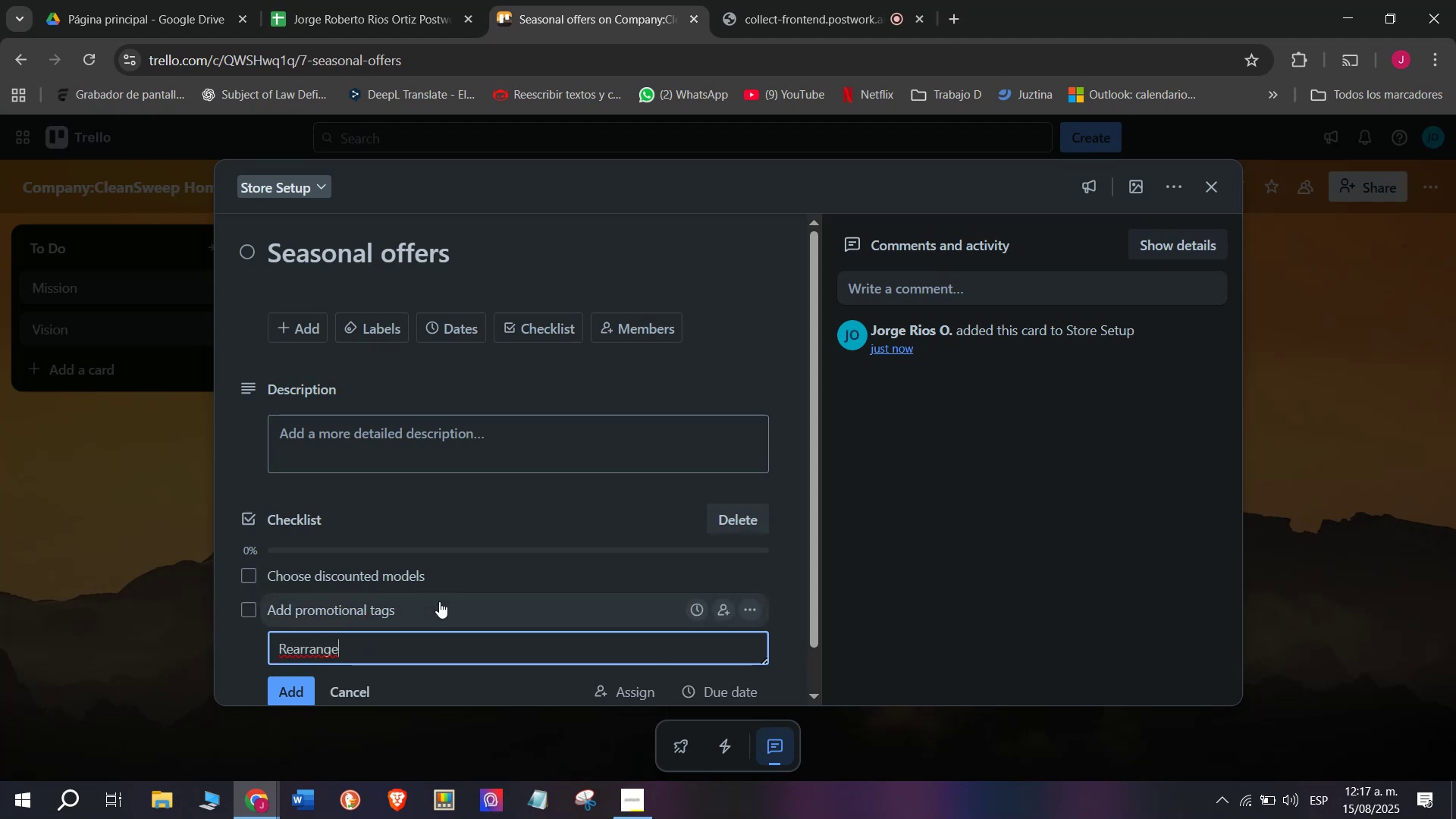 
type( shelves)
 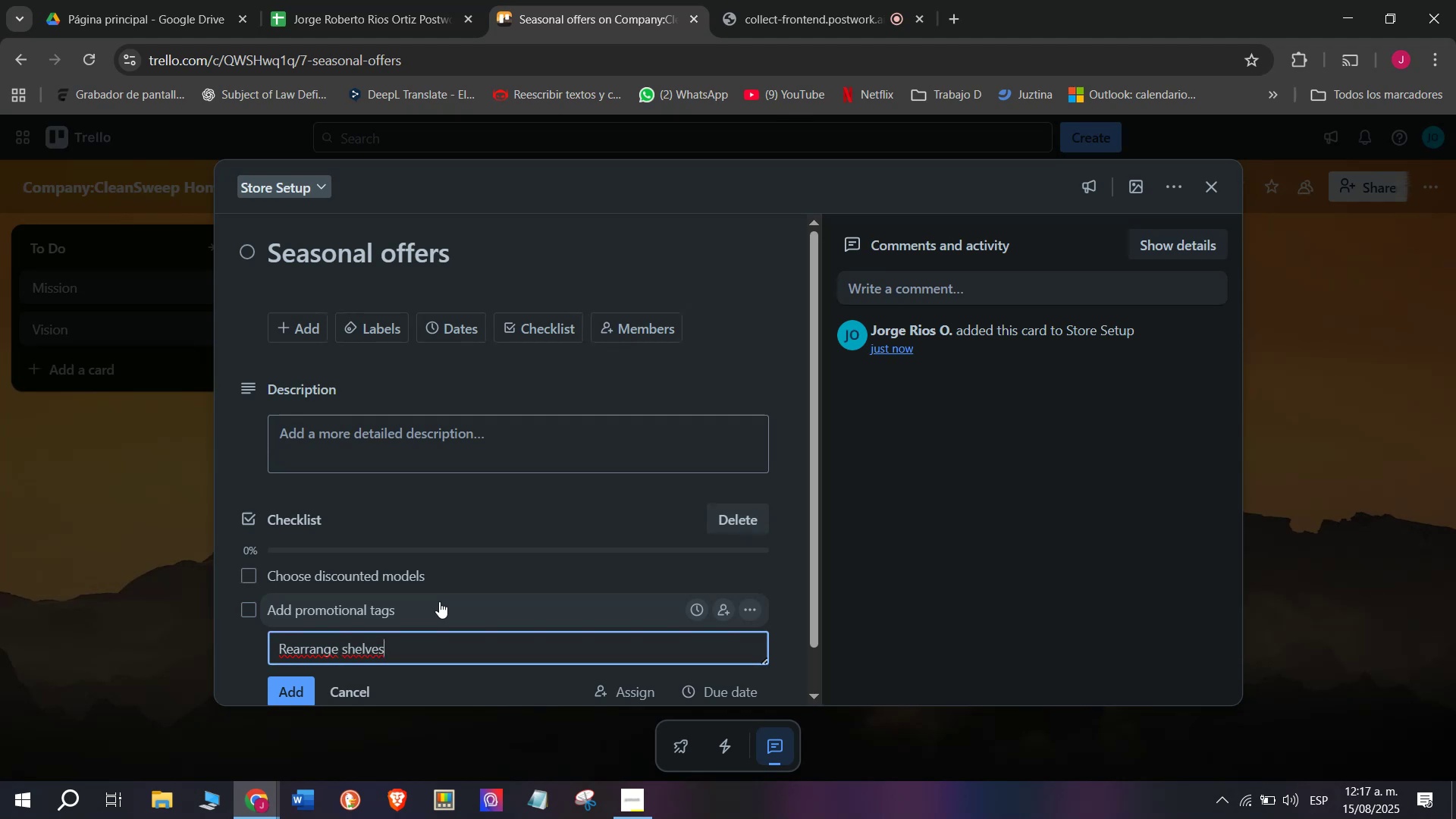 
key(Enter)
 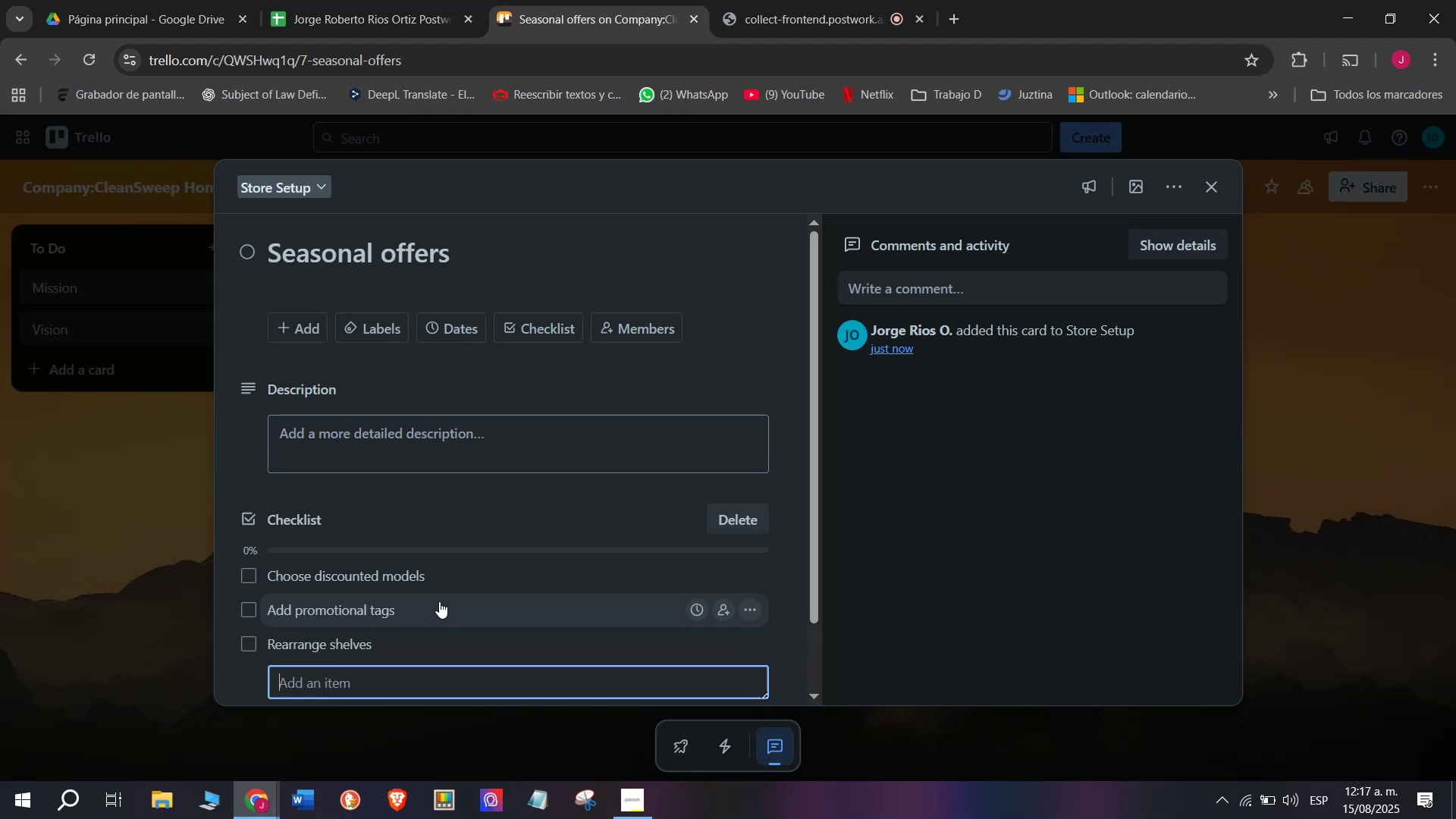 
type(S)
key(Backspace)
type(Anno)
 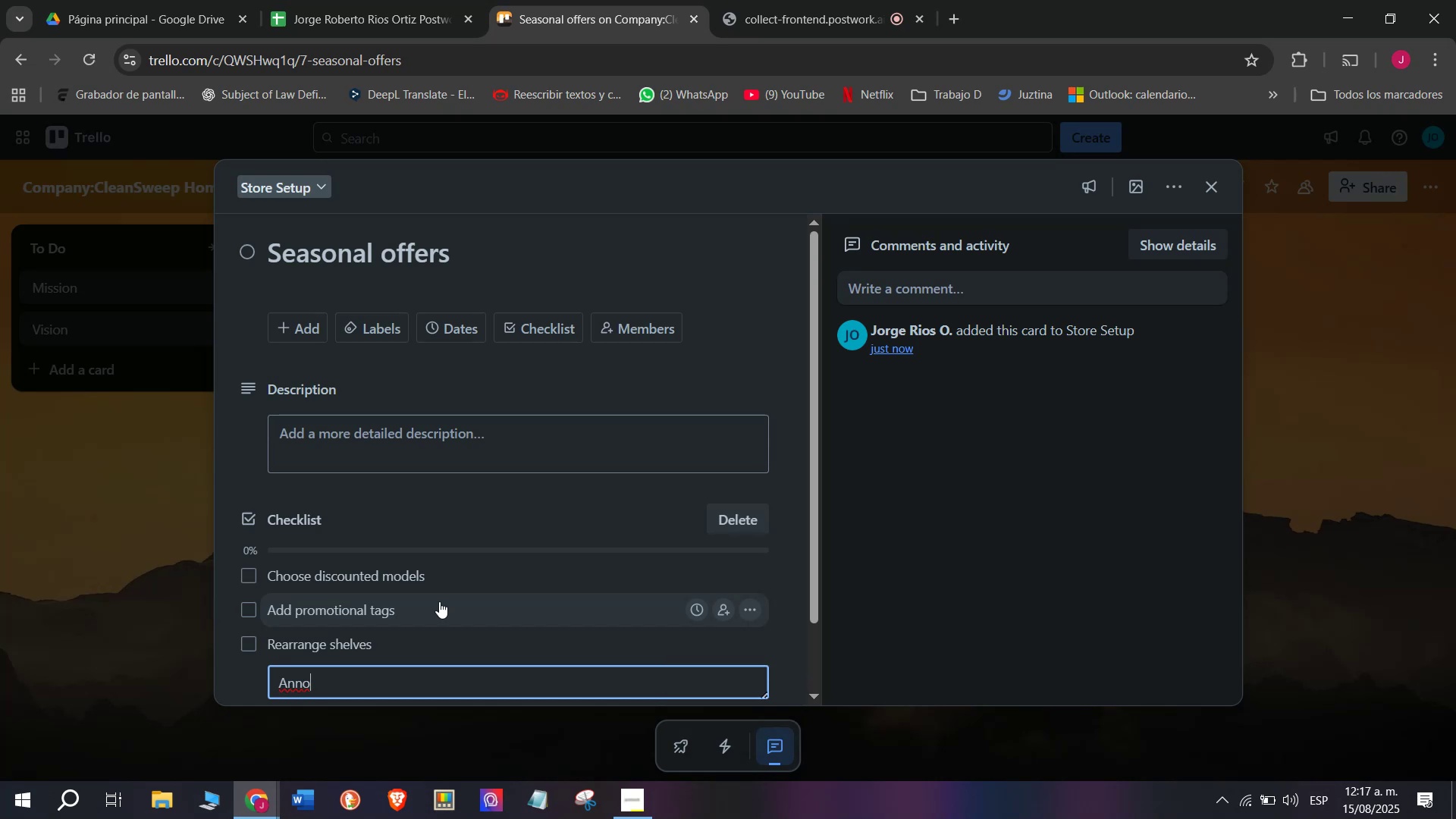 
key(U)
 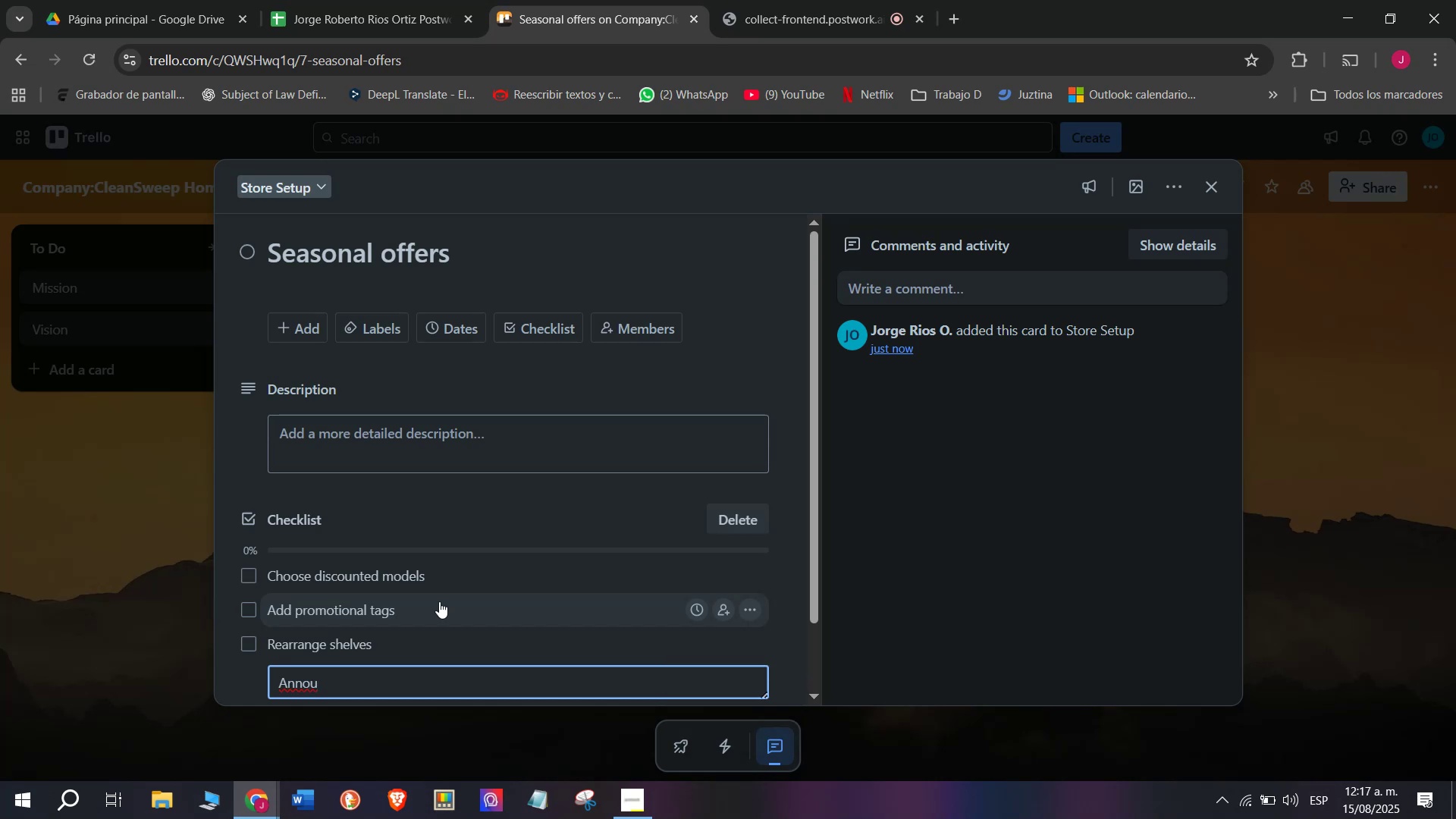 
type(nce on socuial)
key(Backspace)
key(Backspace)
key(Backspace)
key(Backspace)
type(ial mid)
key(Backspace)
key(Backspace)
type(edia )
 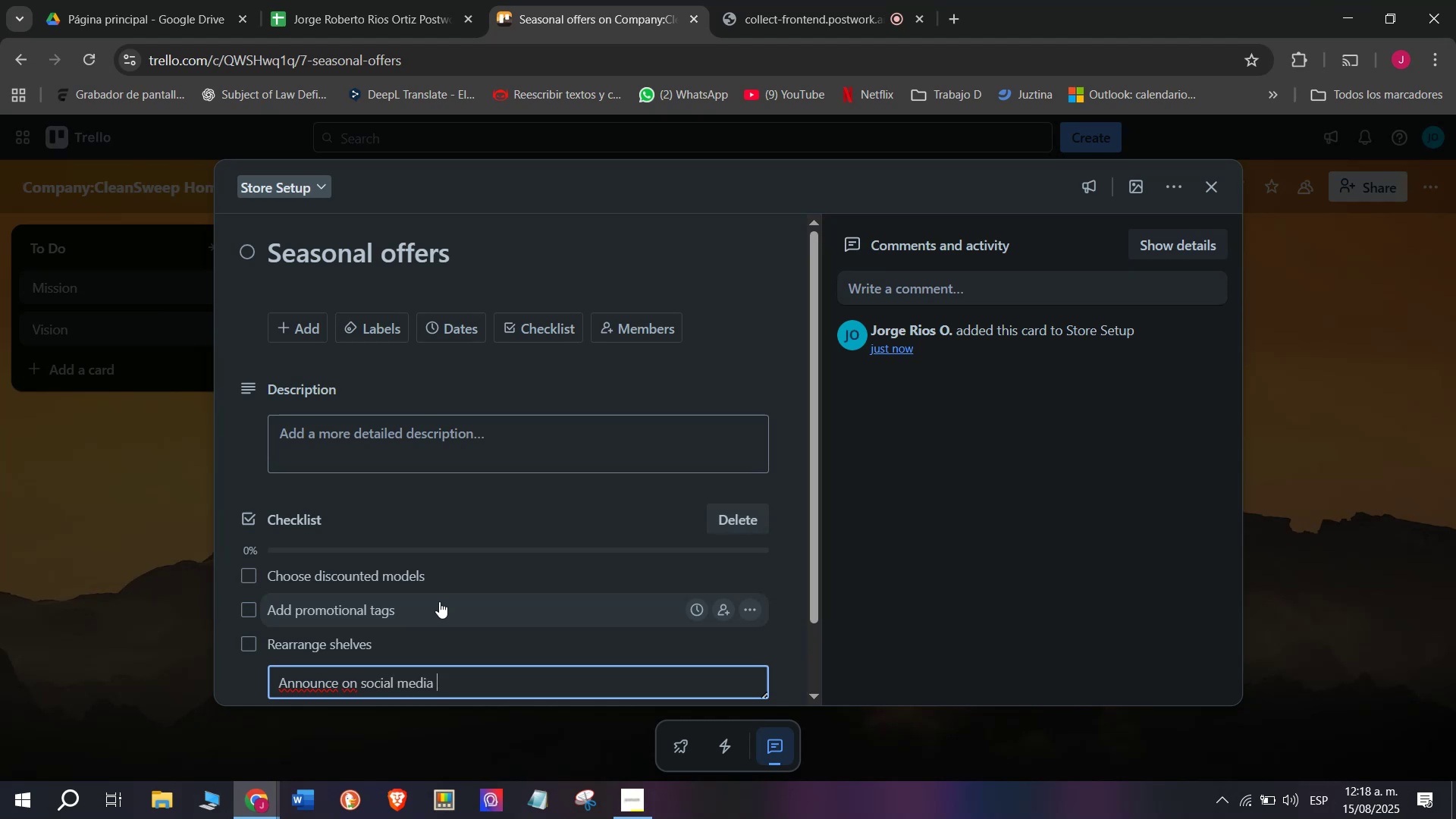 
key(Enter)
 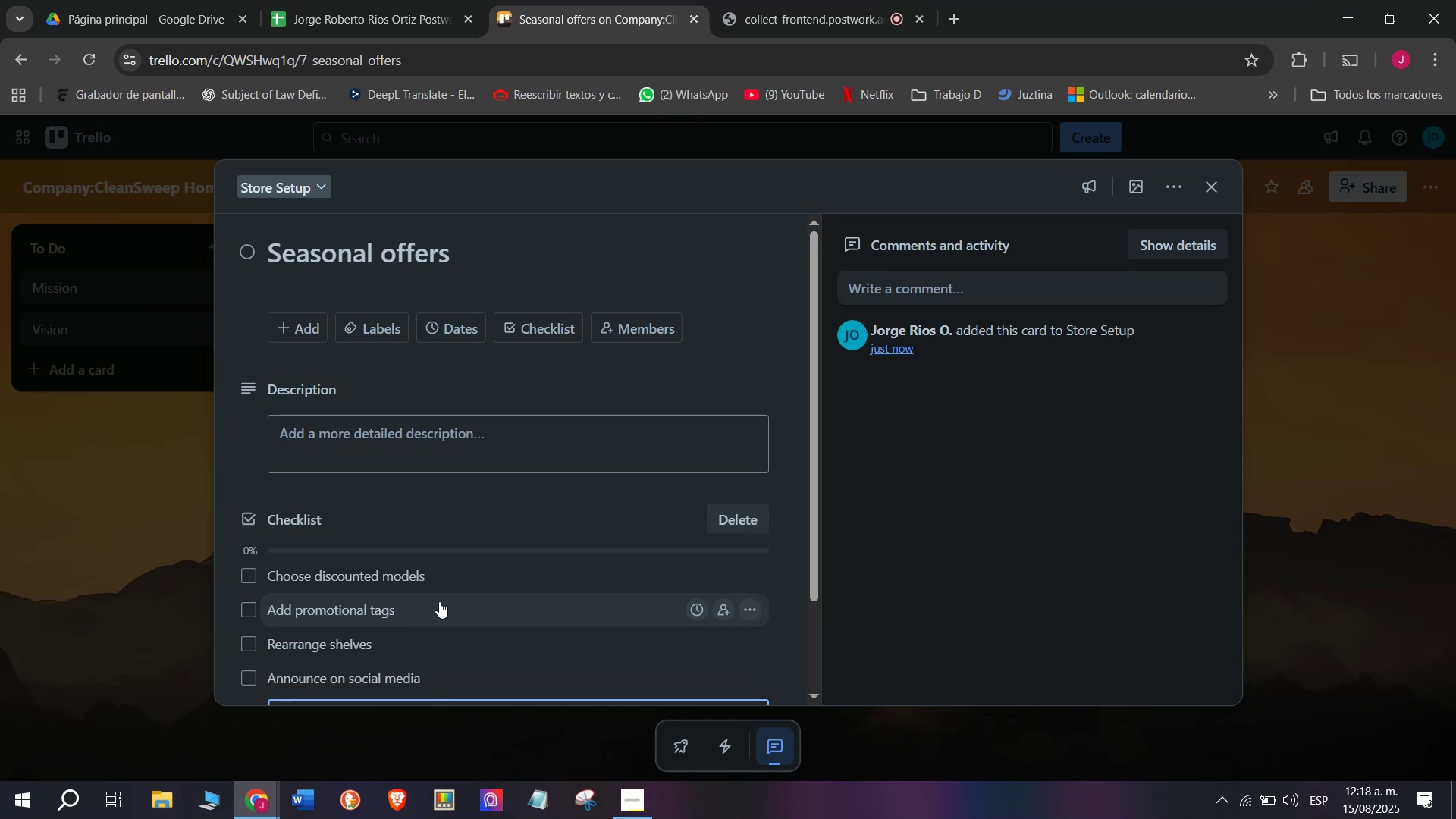 
type(Update poste)
 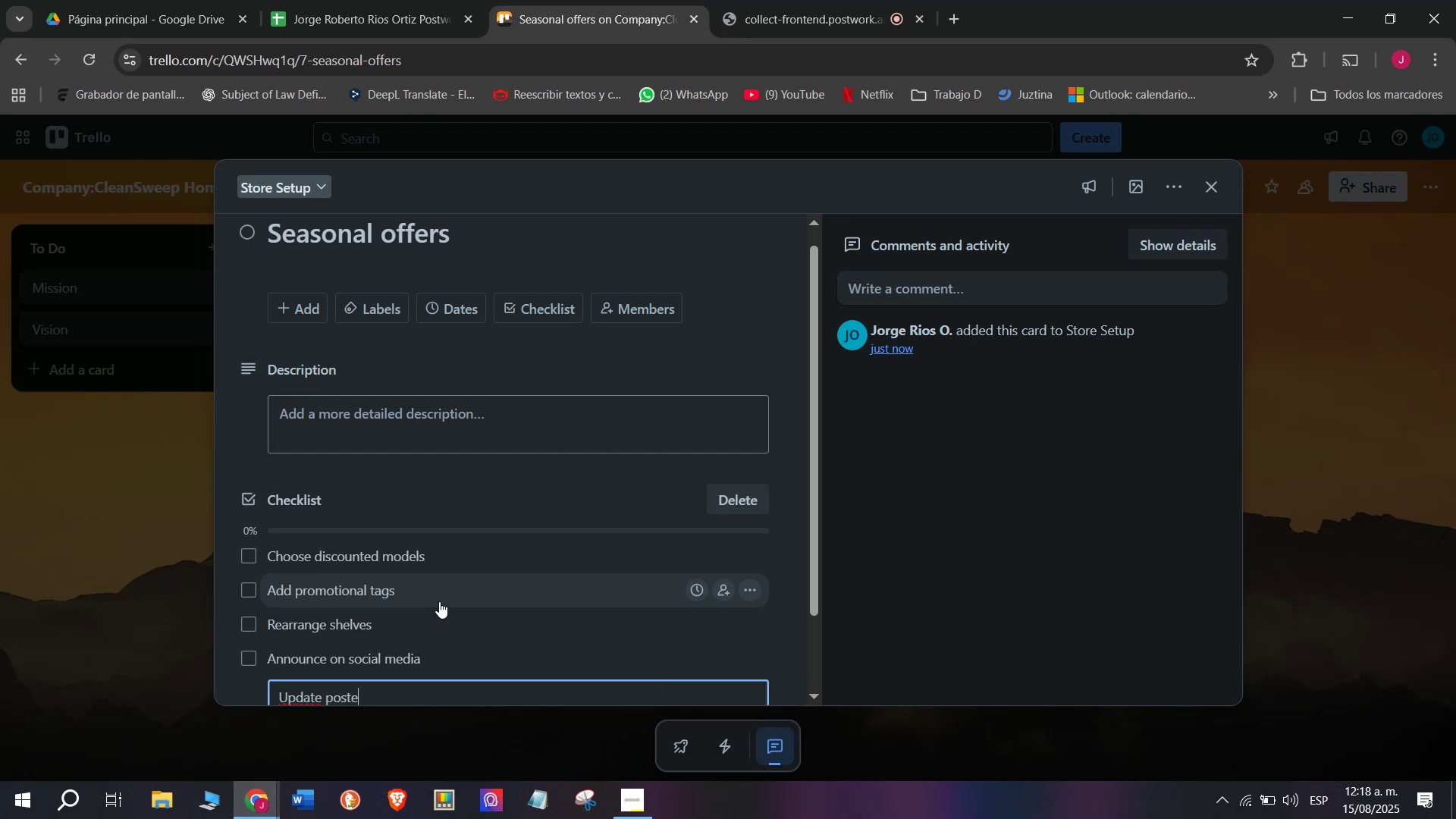 
key(Control+ControlLeft)
 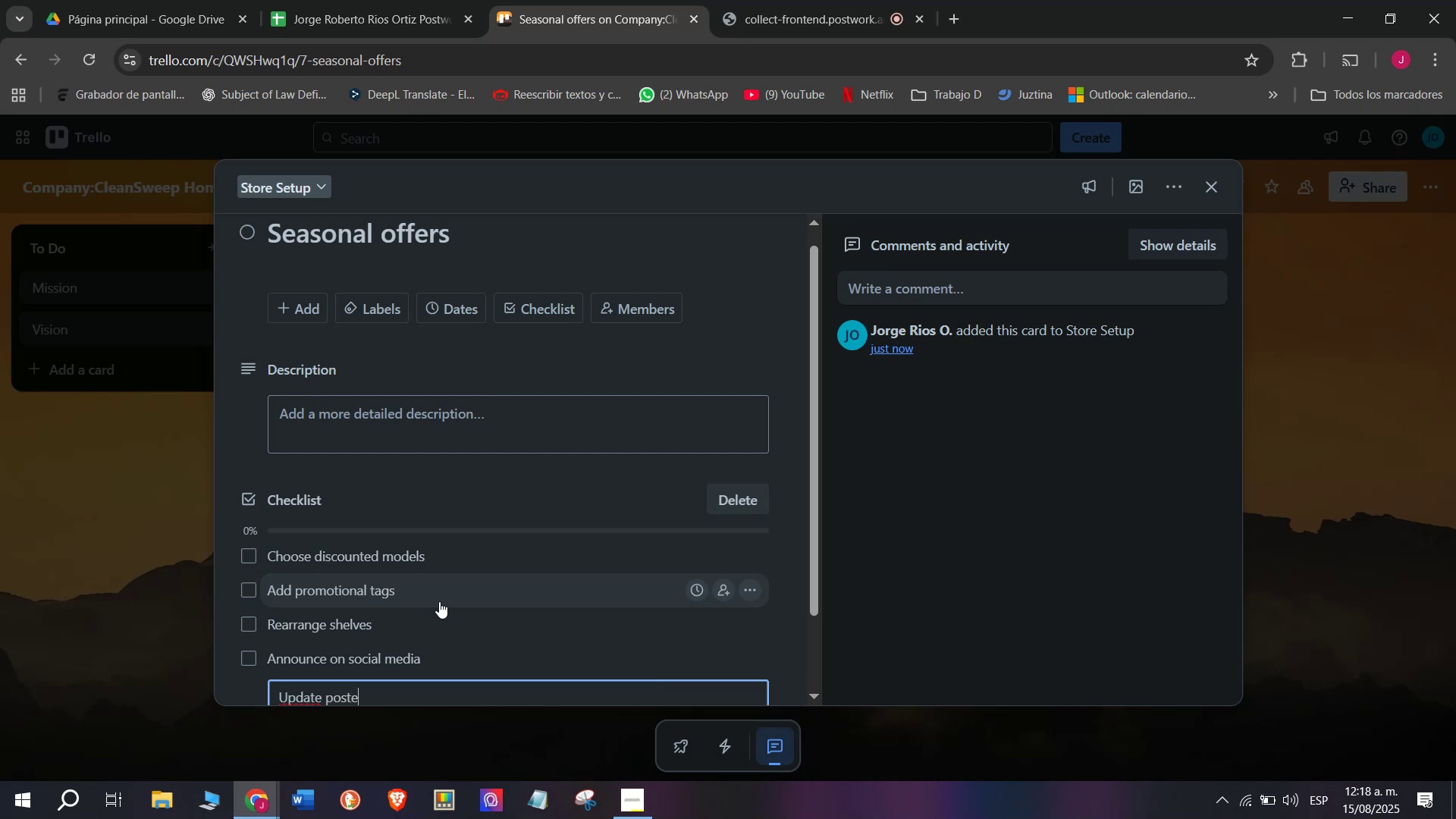 
key(Control+R)
 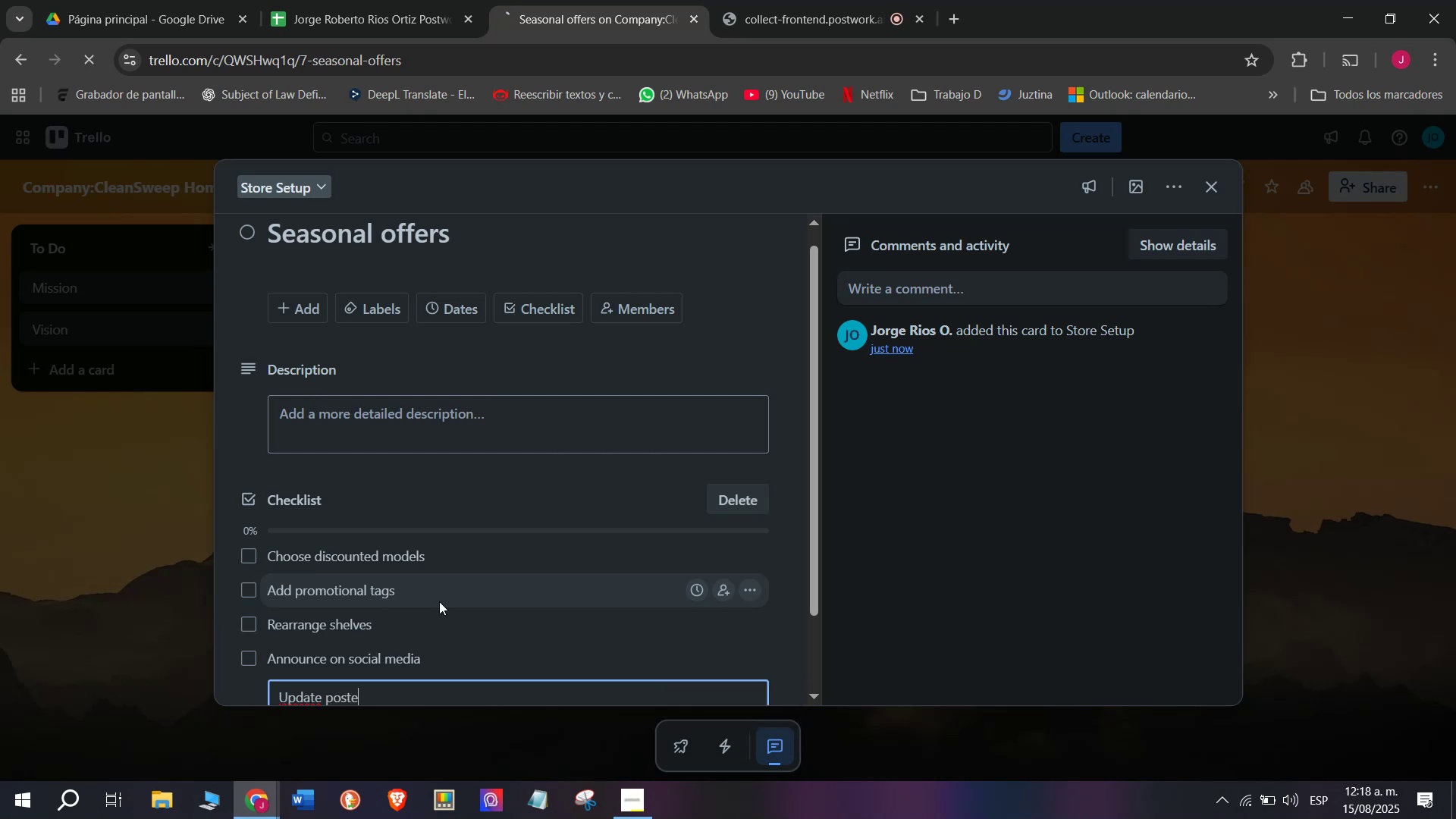 
key(S)
 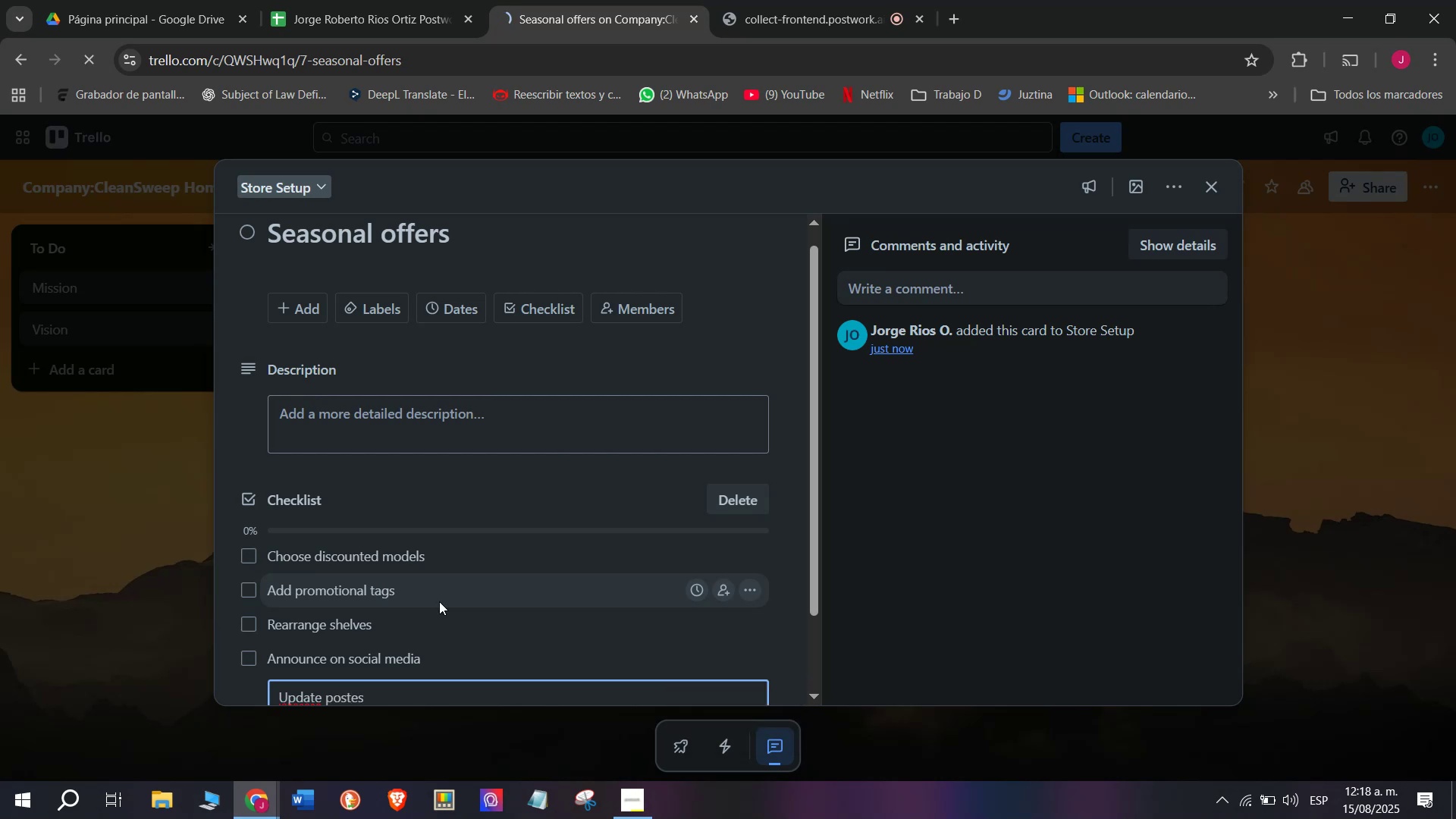 
scroll: coordinate [439, 601], scroll_direction: down, amount: 2.0
 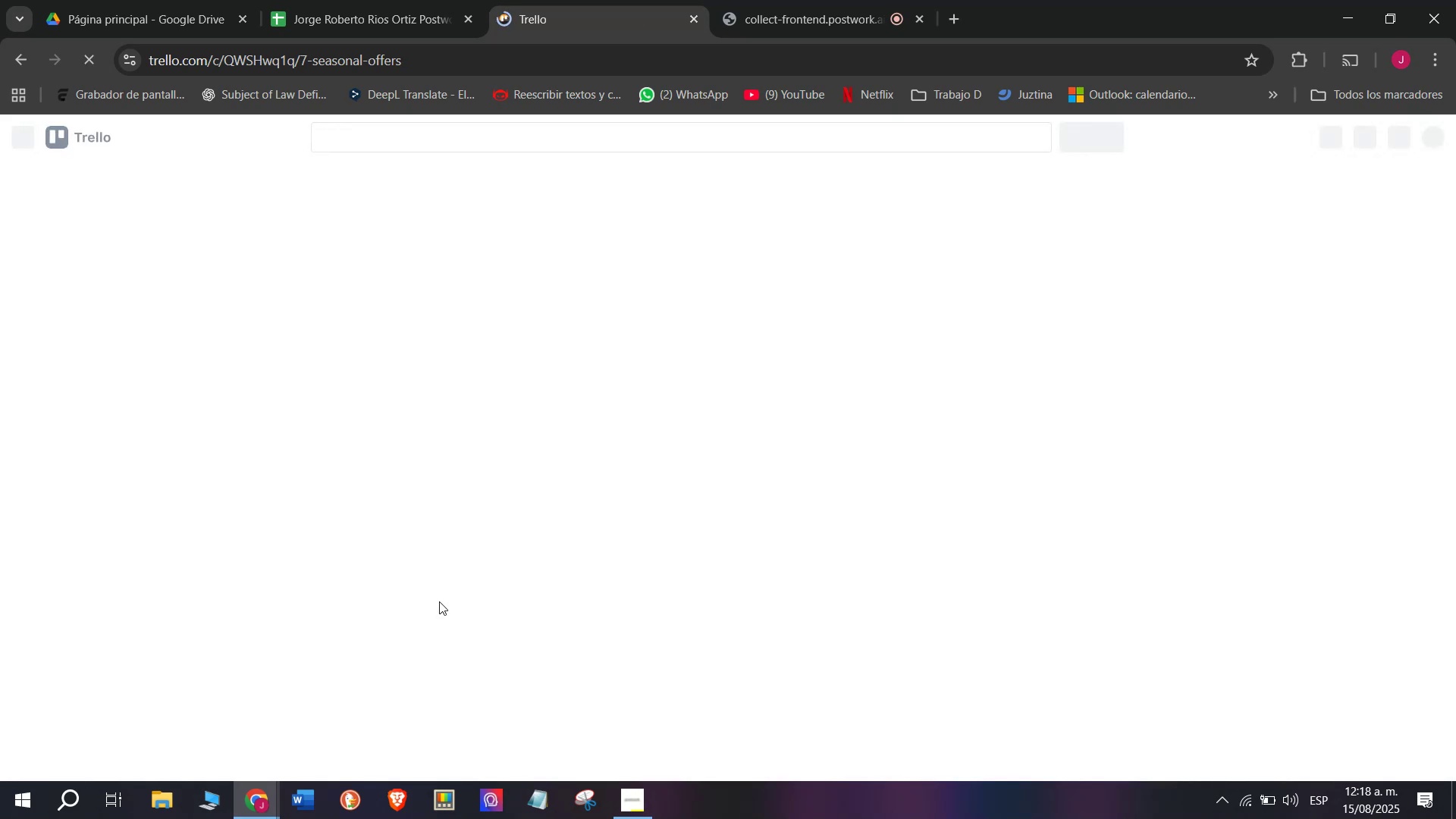 
scroll: coordinate [439, 601], scroll_direction: up, amount: 1.0
 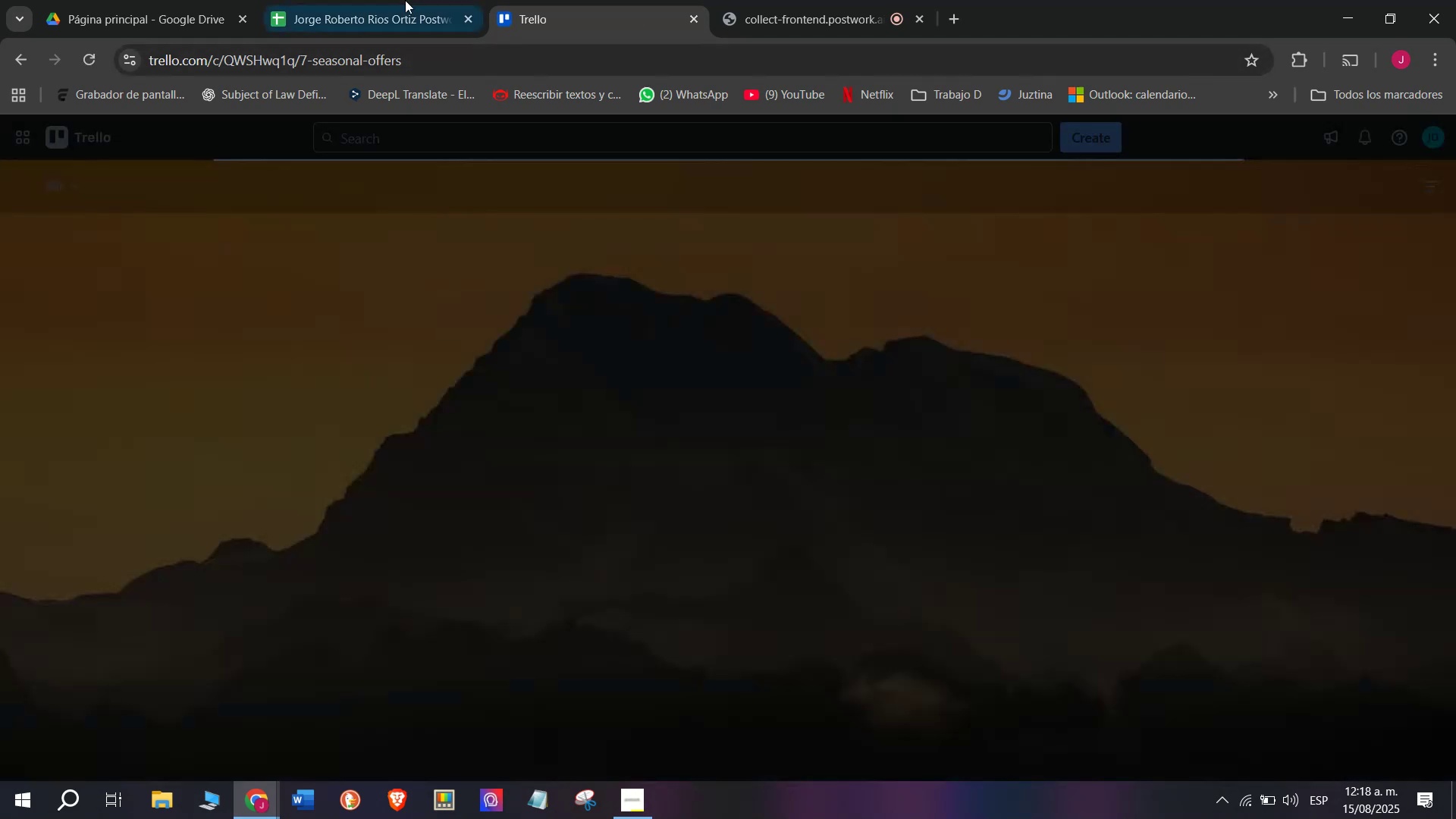 
left_click([398, 0])
 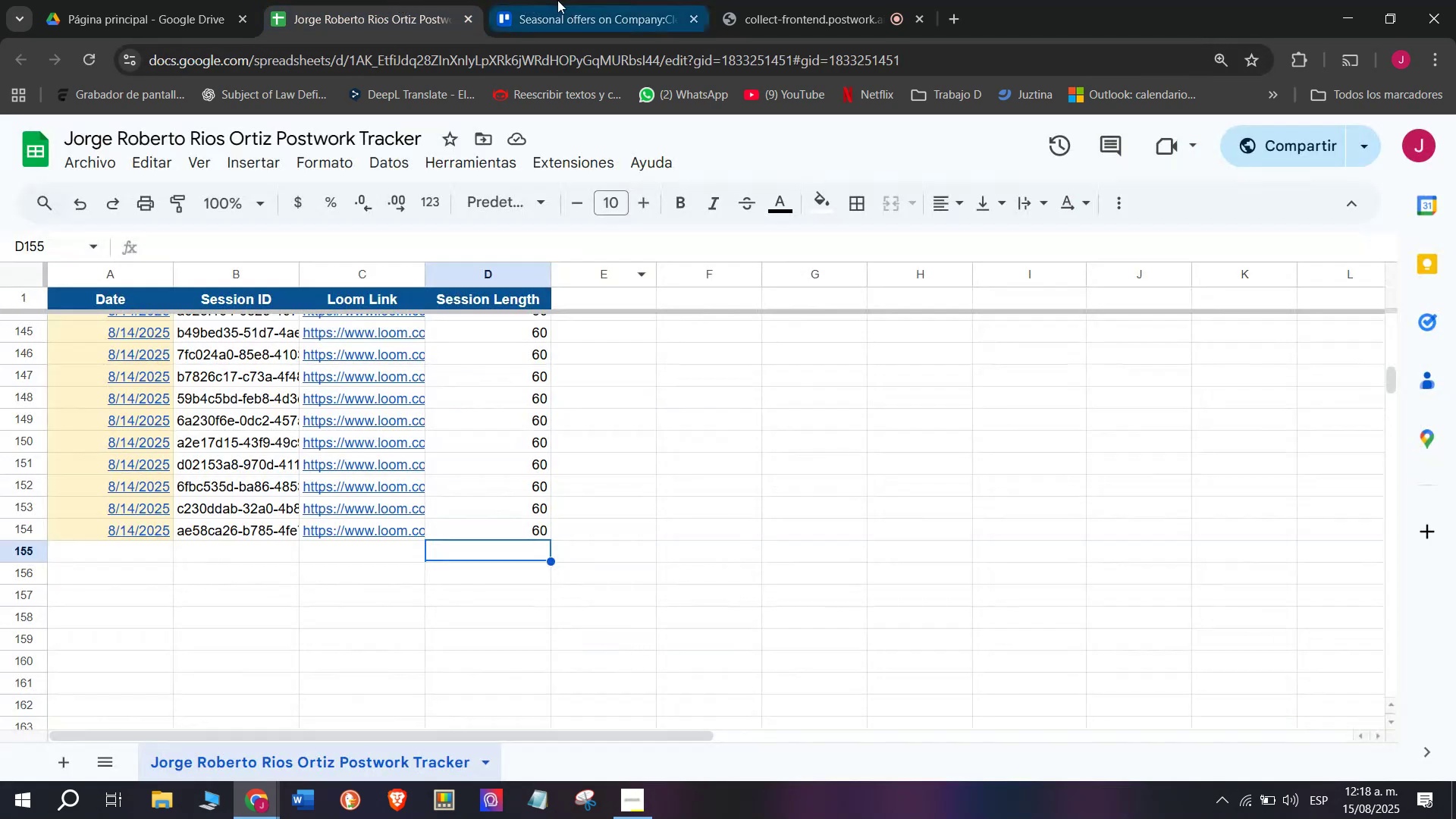 
left_click([575, 0])
 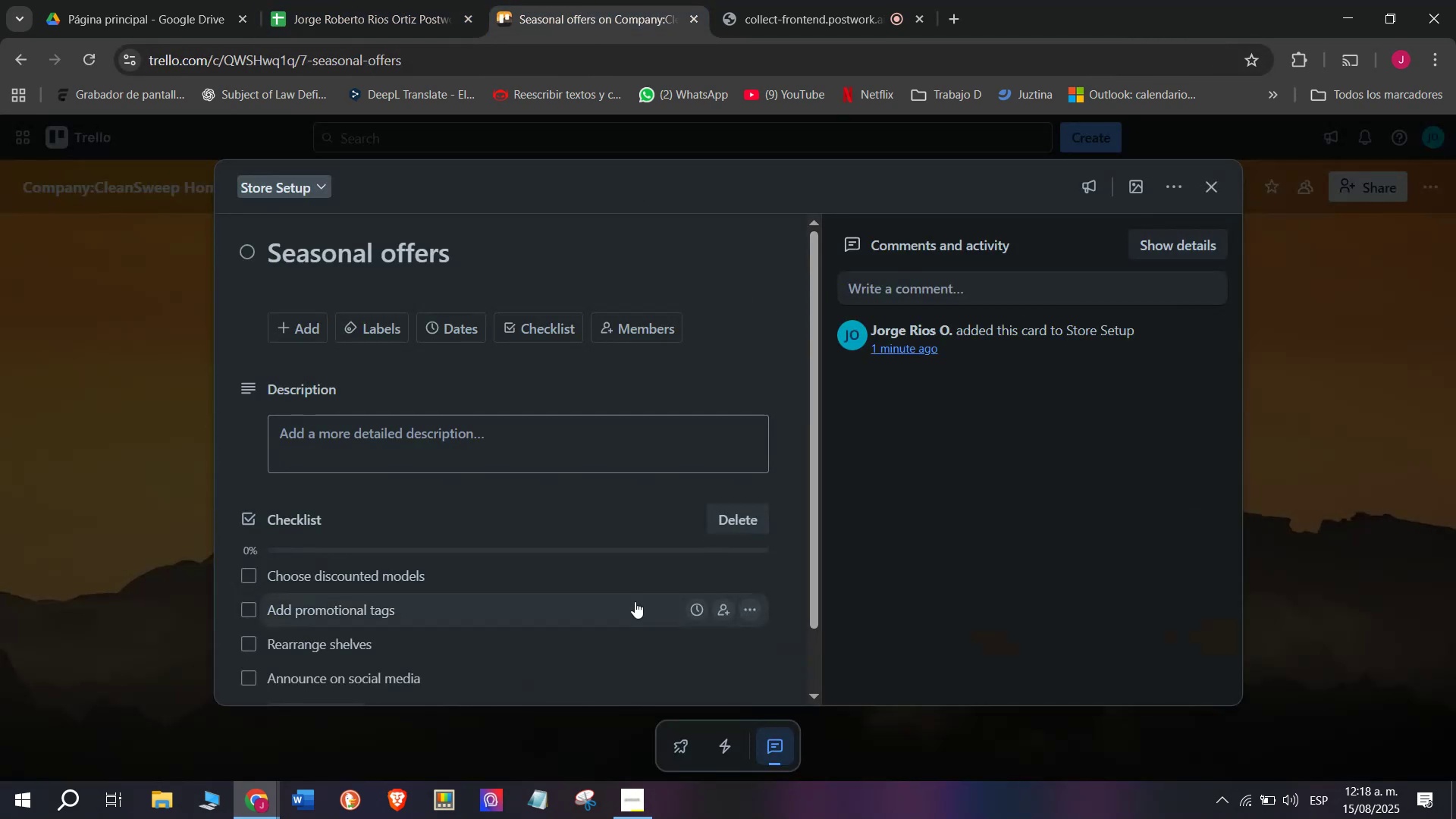 
scroll: coordinate [411, 636], scroll_direction: down, amount: 4.0
 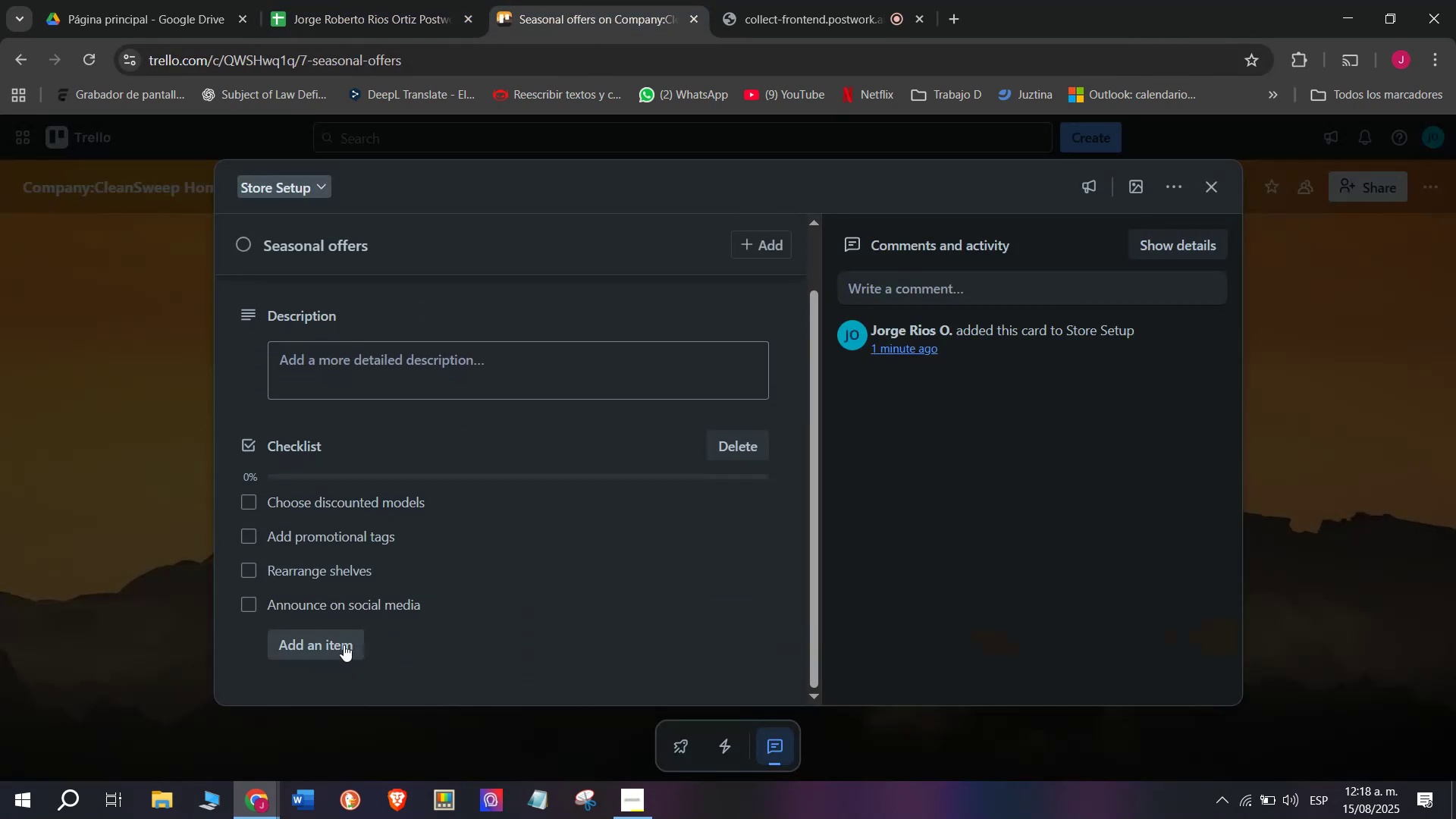 
left_click([320, 642])
 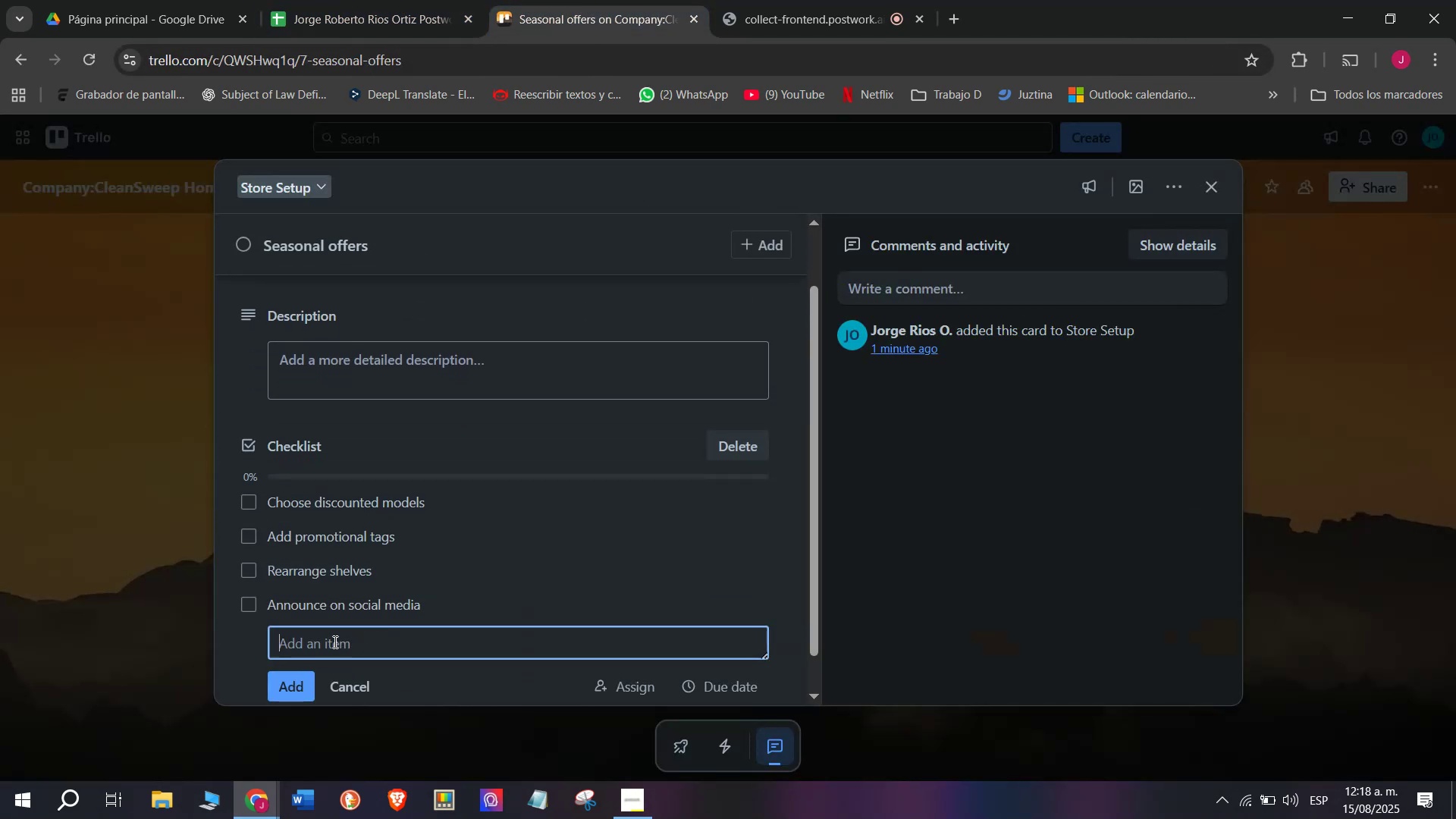 
scroll: coordinate [406, 641], scroll_direction: down, amount: 1.0
 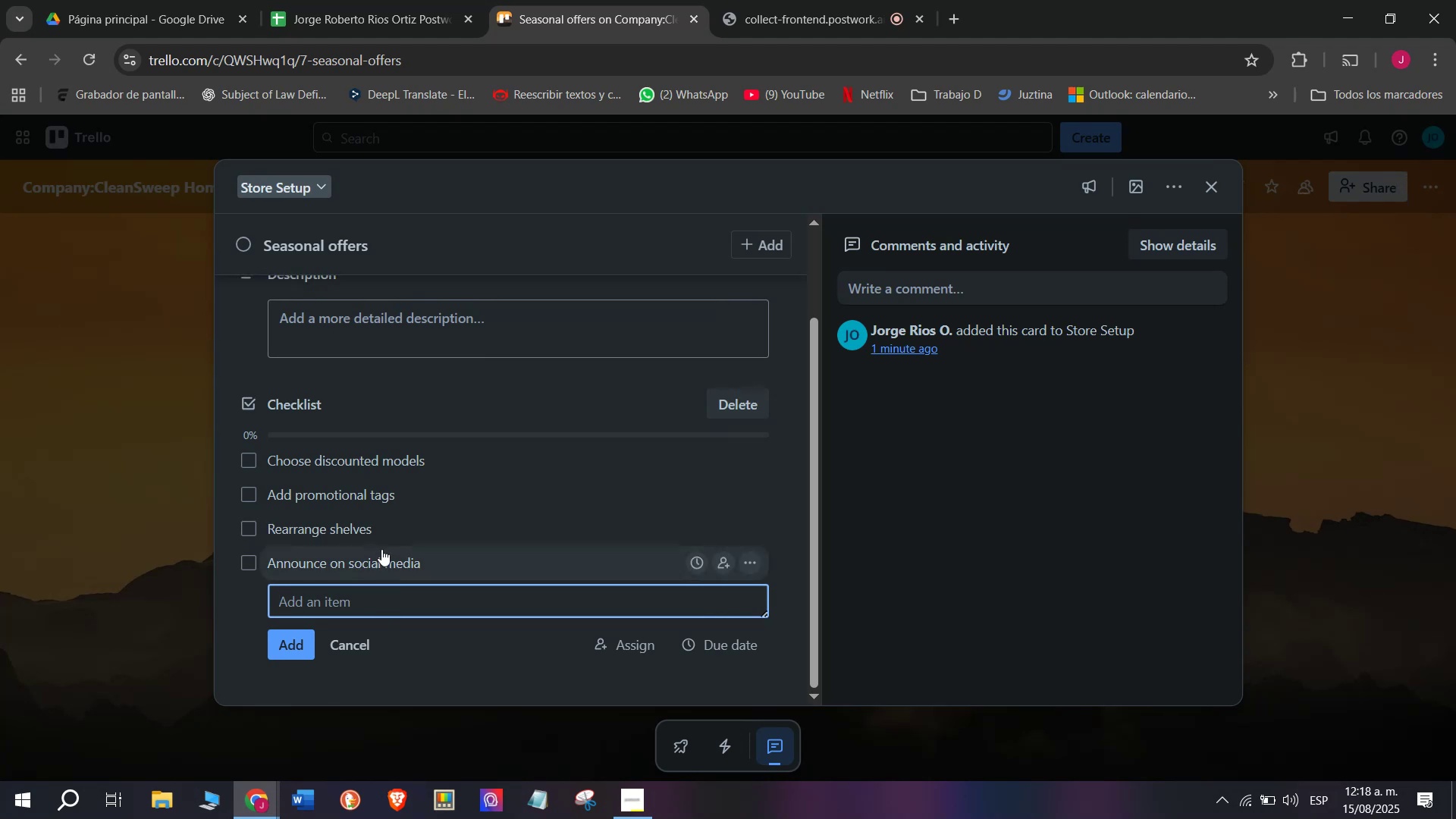 
wait(10.76)
 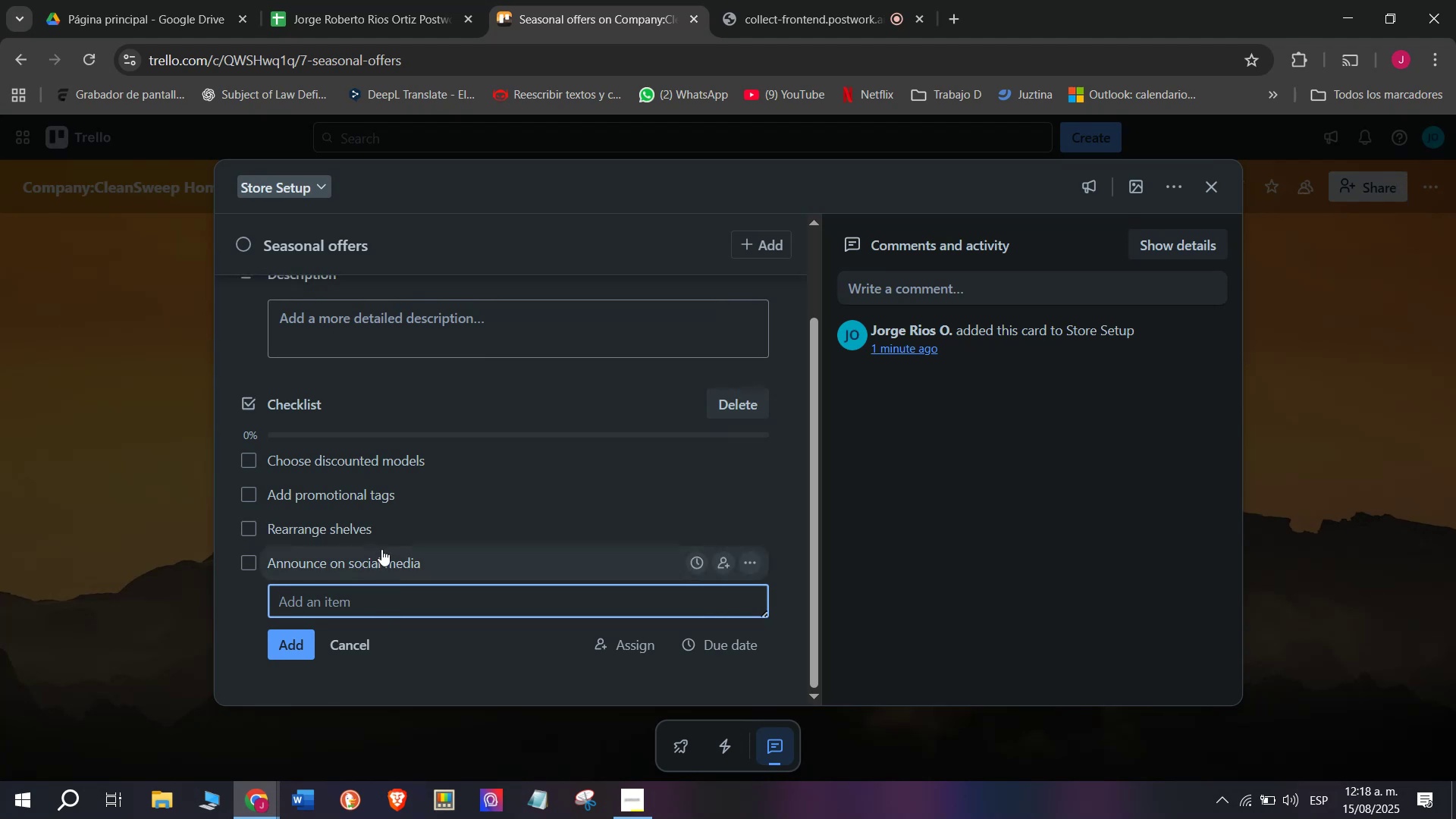 
type(Update amed)
key(Backspace)
key(Backspace)
key(Backspace)
key(Backspace)
type(on social media =)
key(Backspace)
 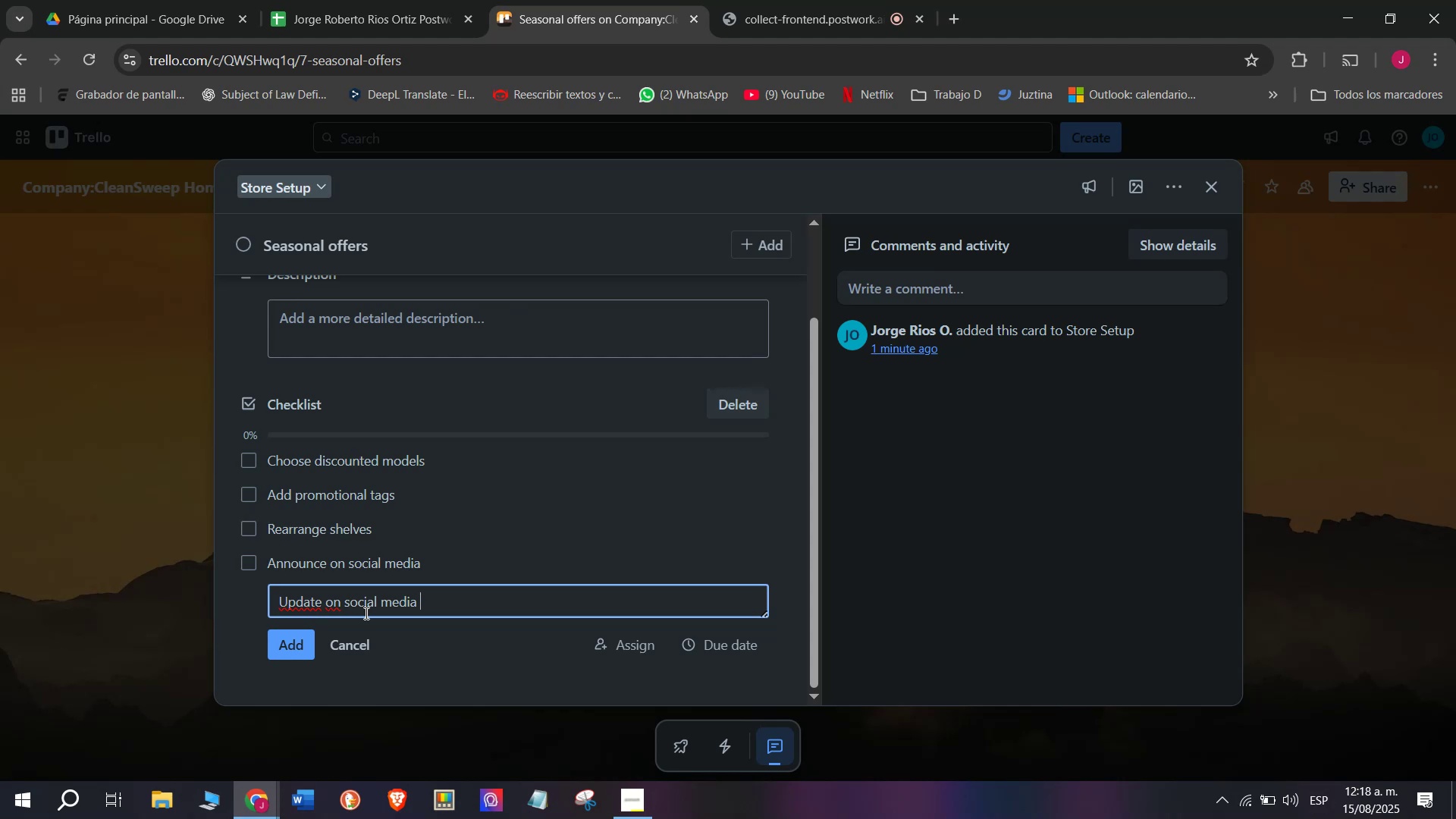 
key(Enter)
 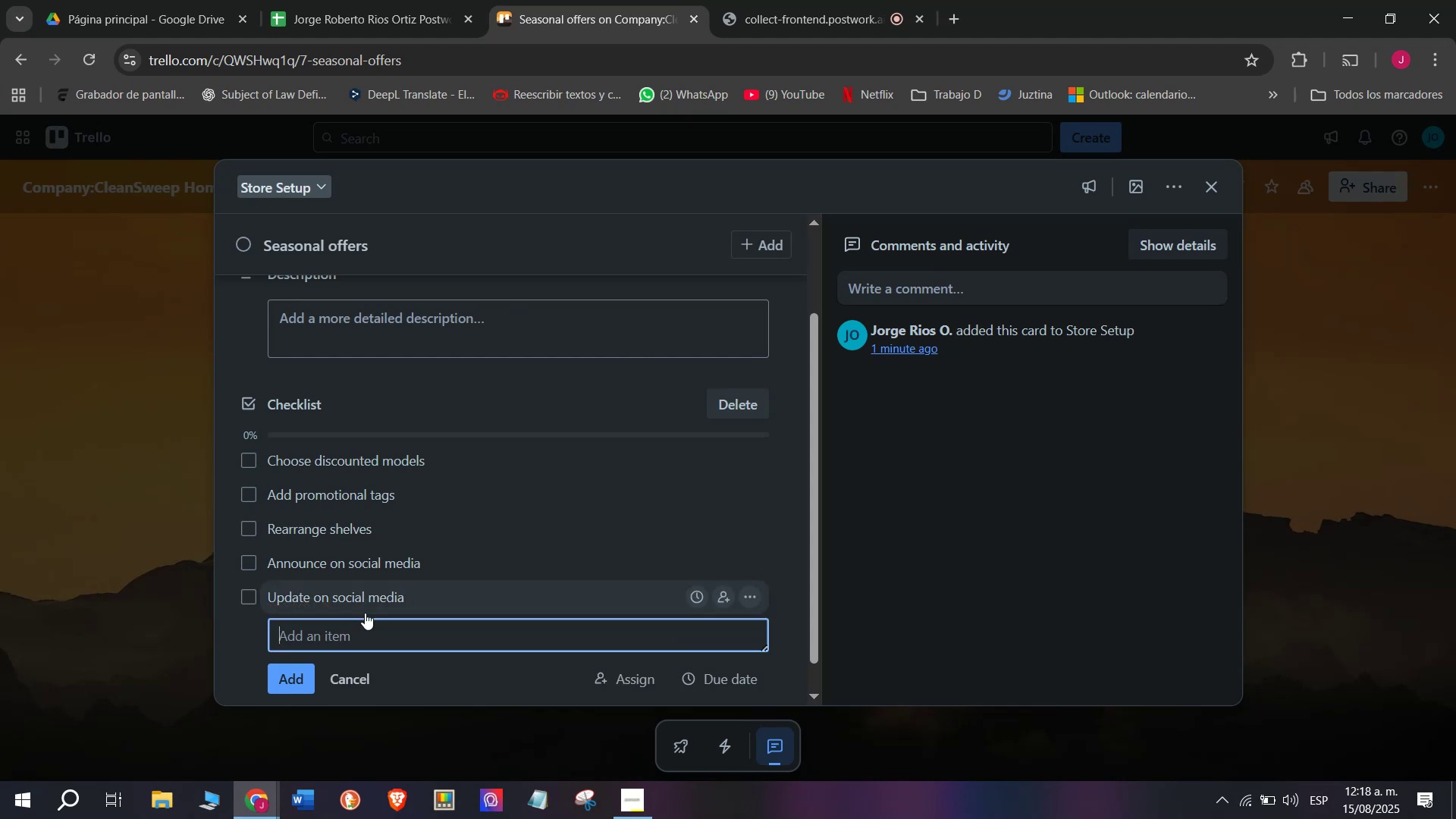 
scroll: coordinate [365, 613], scroll_direction: down, amount: 1.0
 